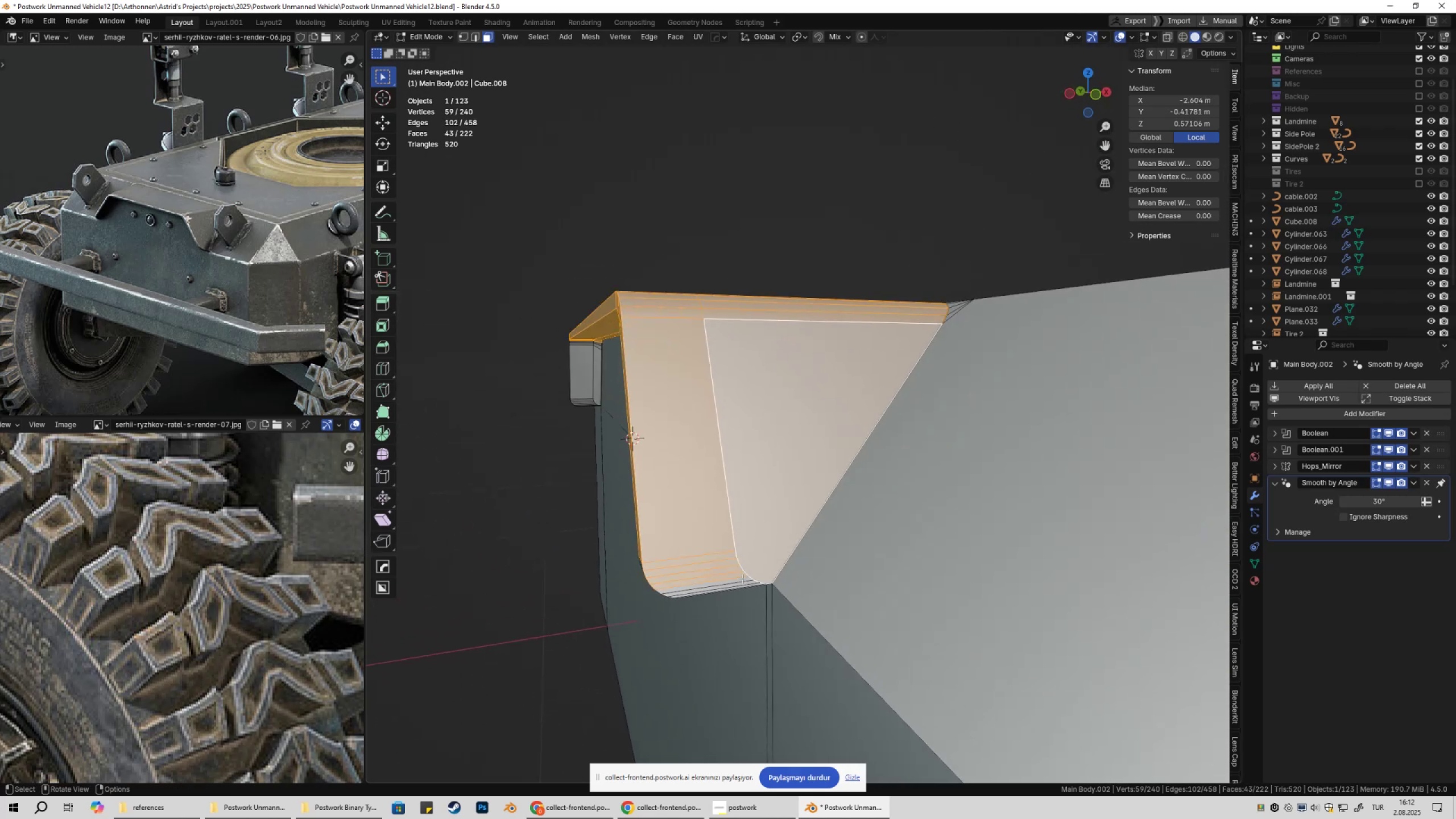 
key(Shift+ShiftLeft)
 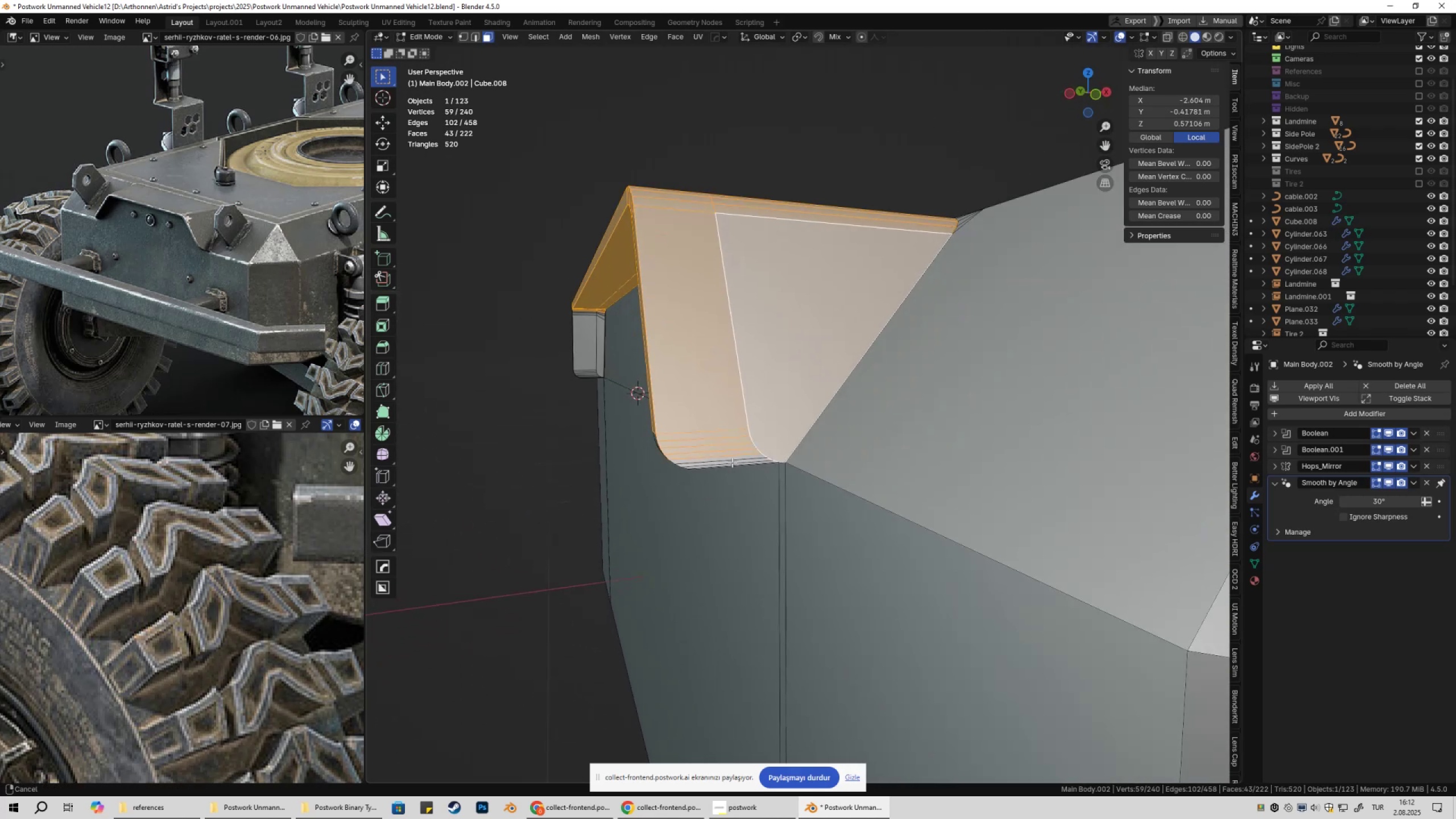 
scroll: coordinate [743, 459], scroll_direction: up, amount: 3.0
 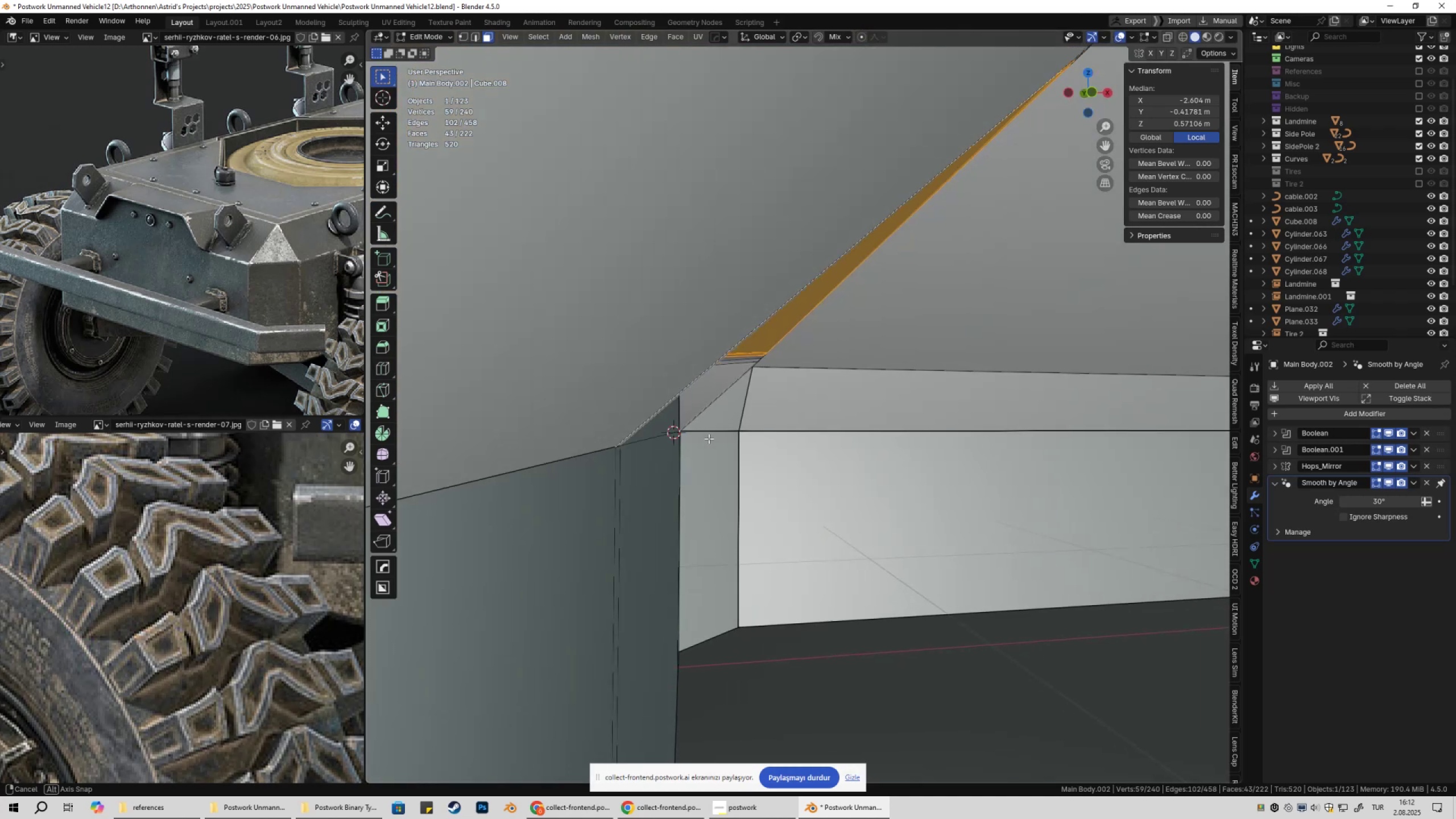 
hold_key(key=ShiftLeft, duration=0.57)
left_click_drag(start_coordinate=[491, 374], to_coordinate=[511, 469])
 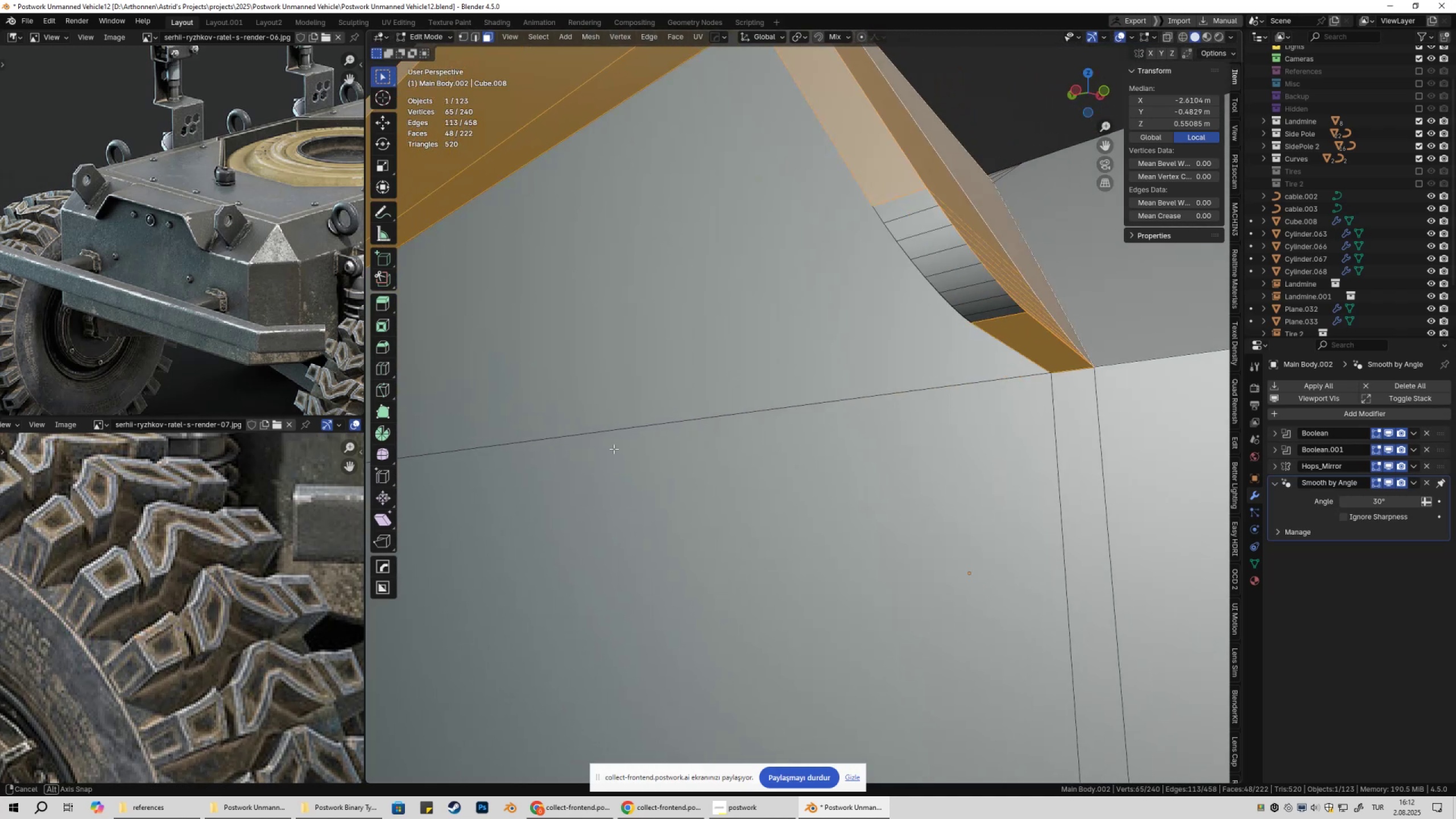 
hold_key(key=ShiftLeft, duration=0.38)
 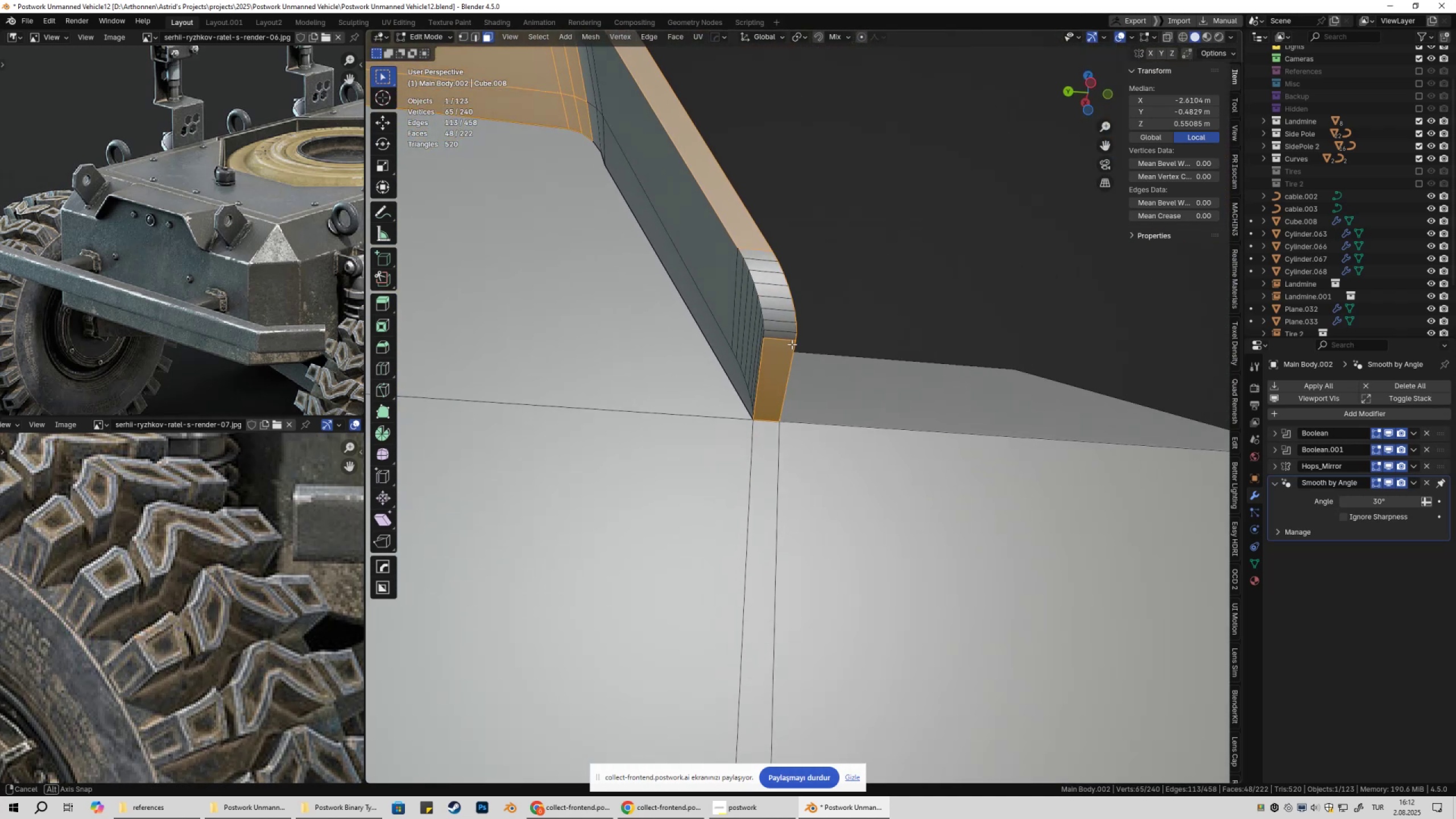 
hold_key(key=ShiftLeft, duration=1.35)
left_click_drag(start_coordinate=[826, 280], to_coordinate=[846, 375])
 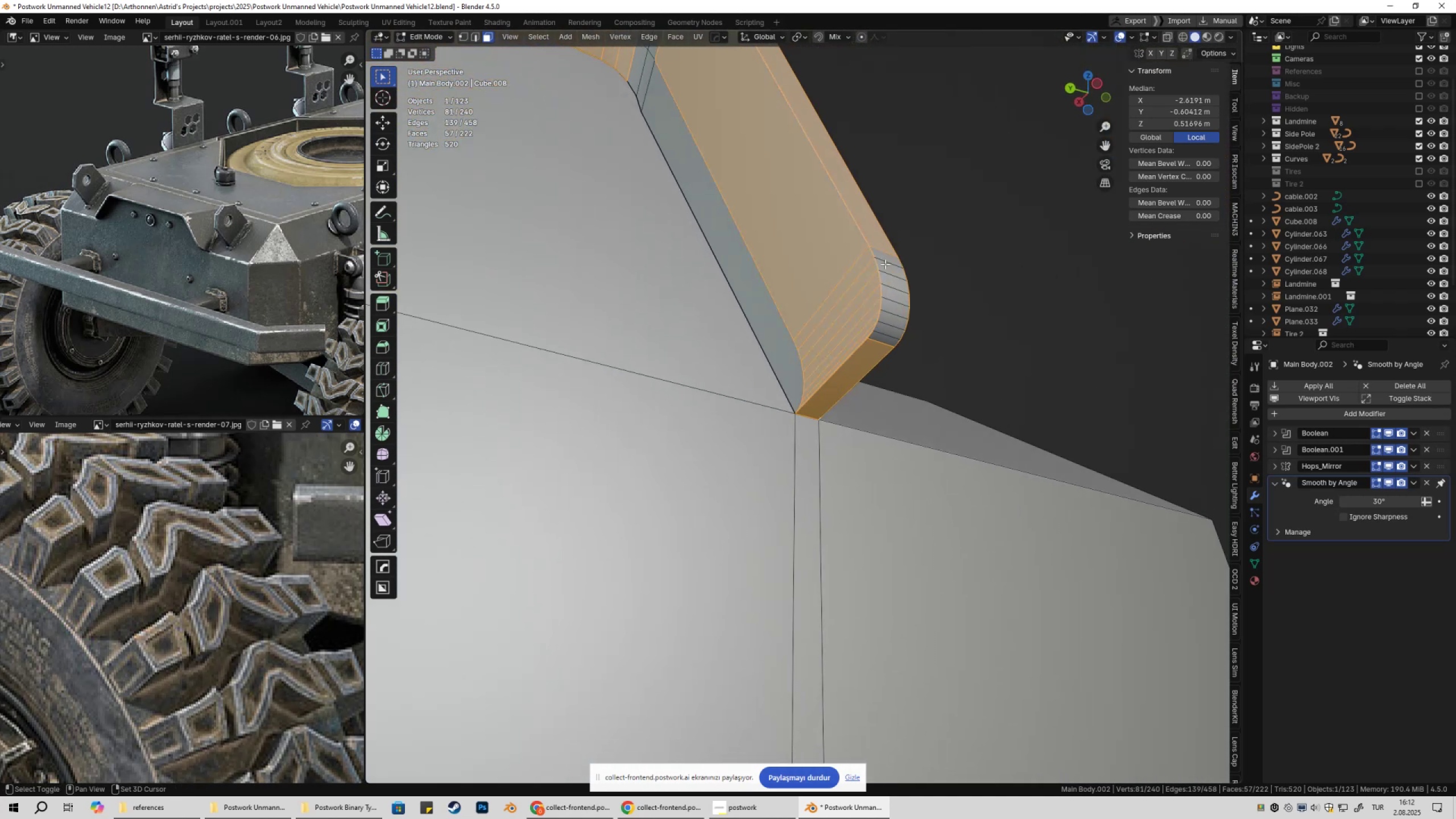 
left_click_drag(start_coordinate=[874, 250], to_coordinate=[868, 358])
 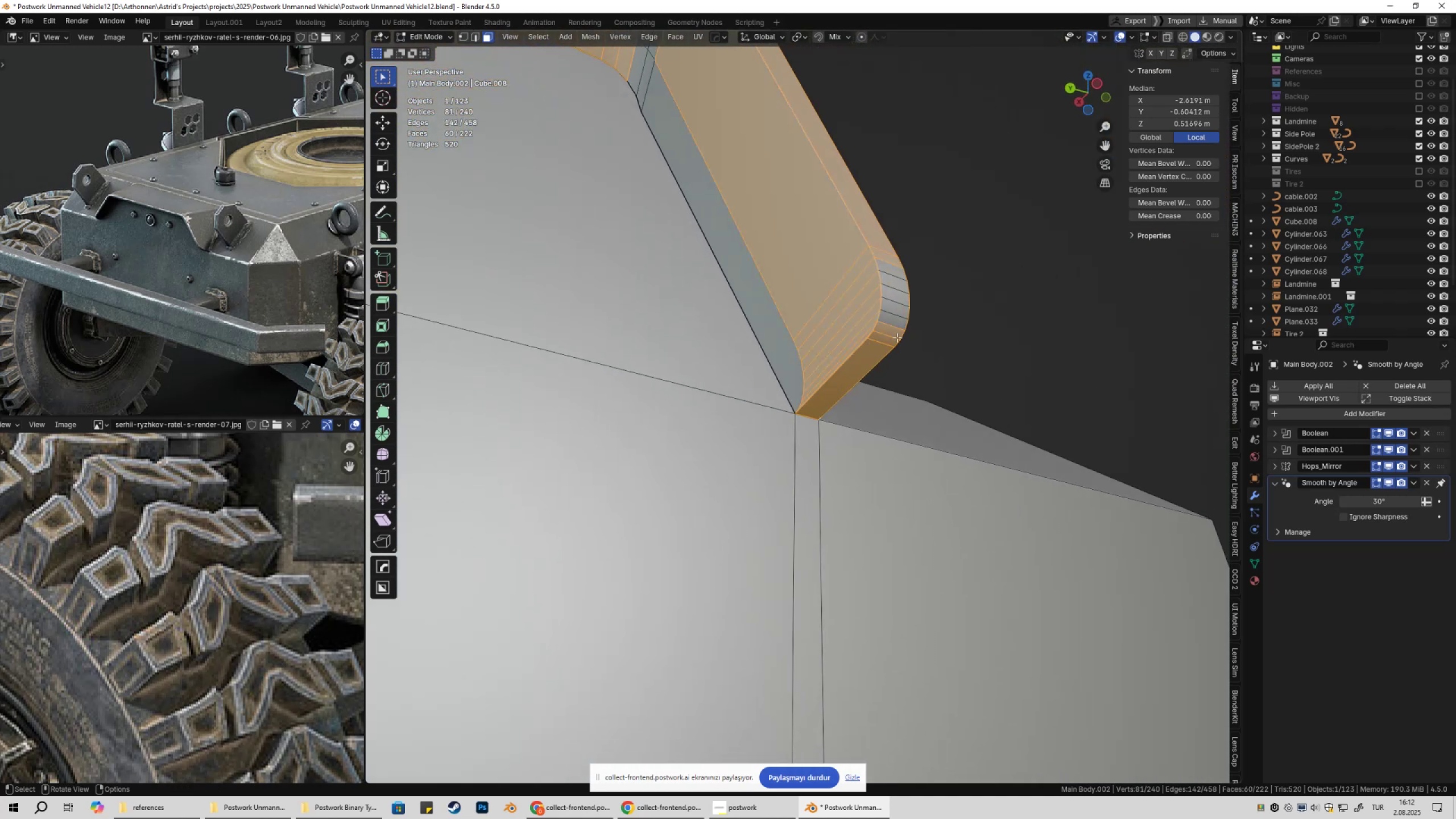 
hold_key(key=ShiftLeft, duration=0.47)
left_click_drag(start_coordinate=[882, 262], to_coordinate=[891, 335])
 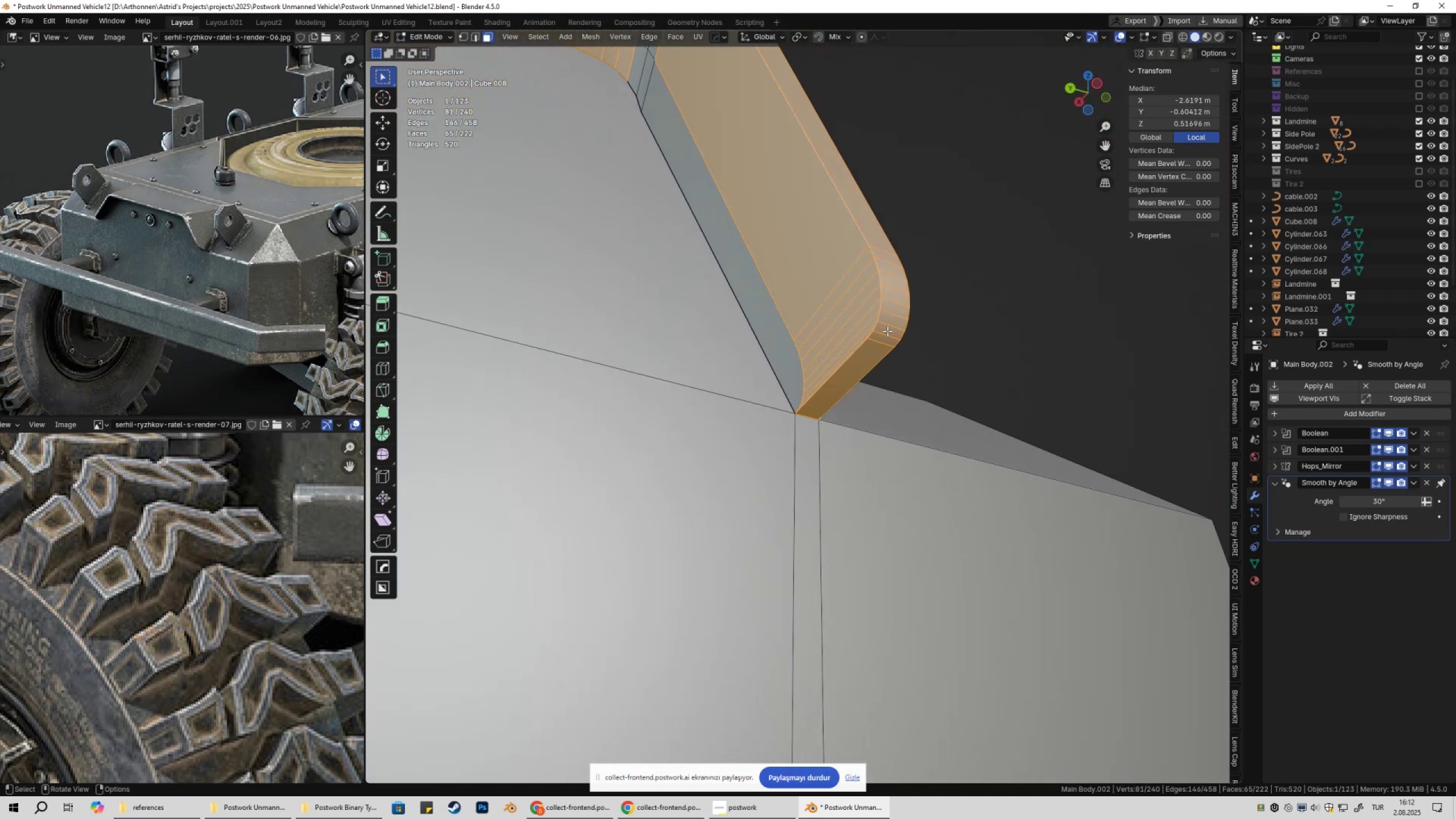 
hold_key(key=ShiftLeft, duration=0.32)
 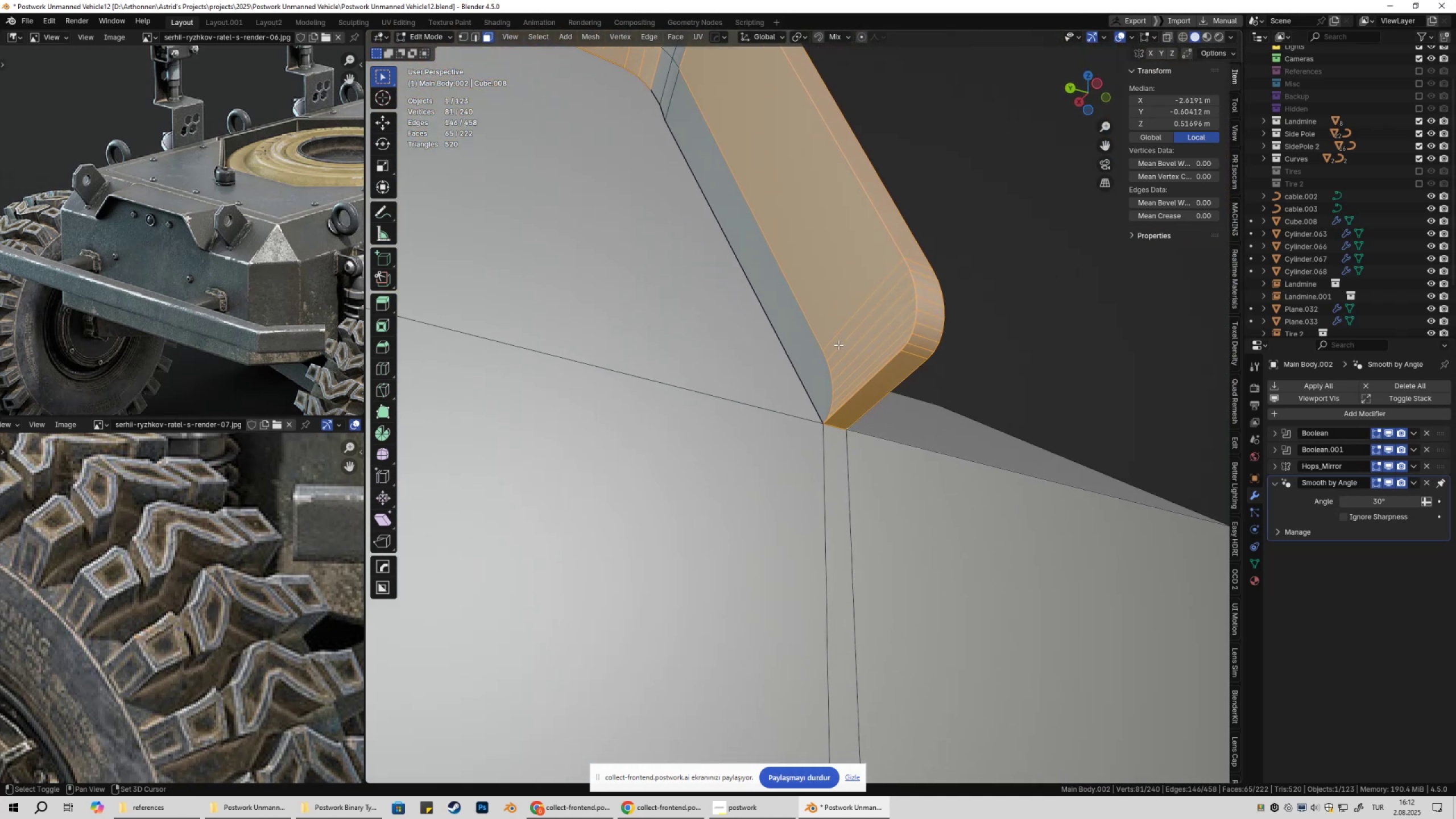 
key(Shift+ShiftLeft)
 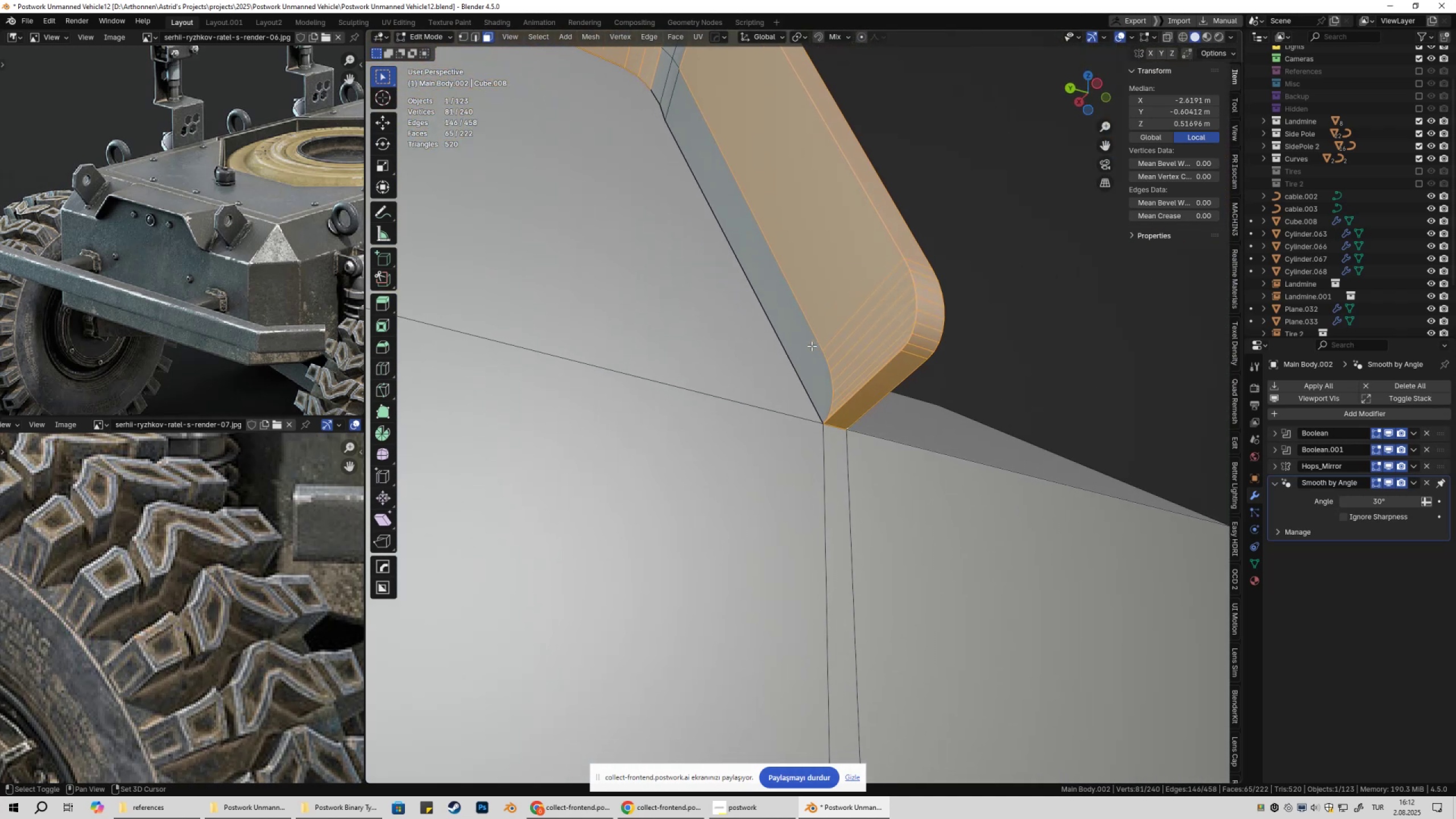 
left_click([812, 346])
 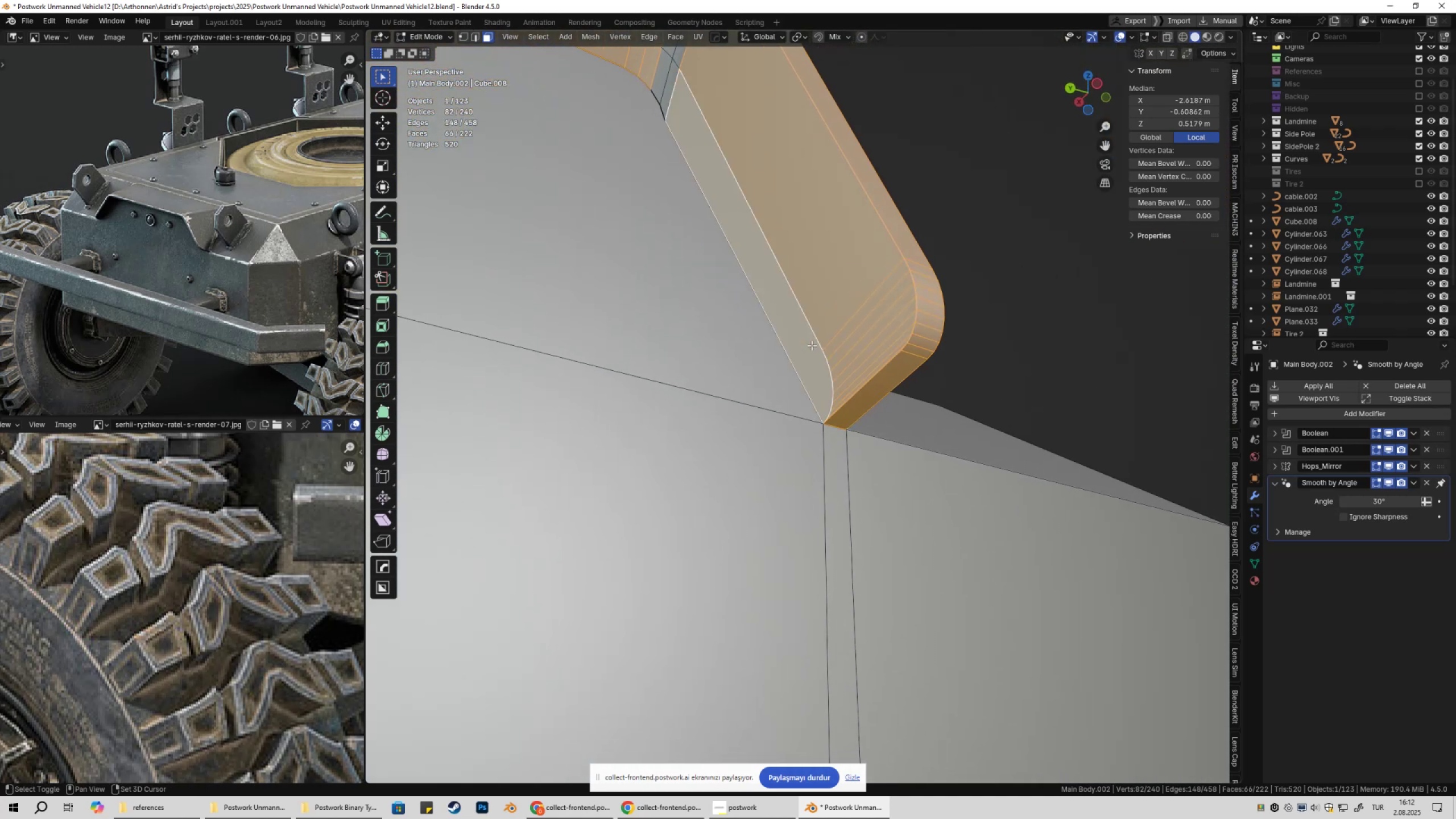 
hold_key(key=ShiftLeft, duration=0.52)
 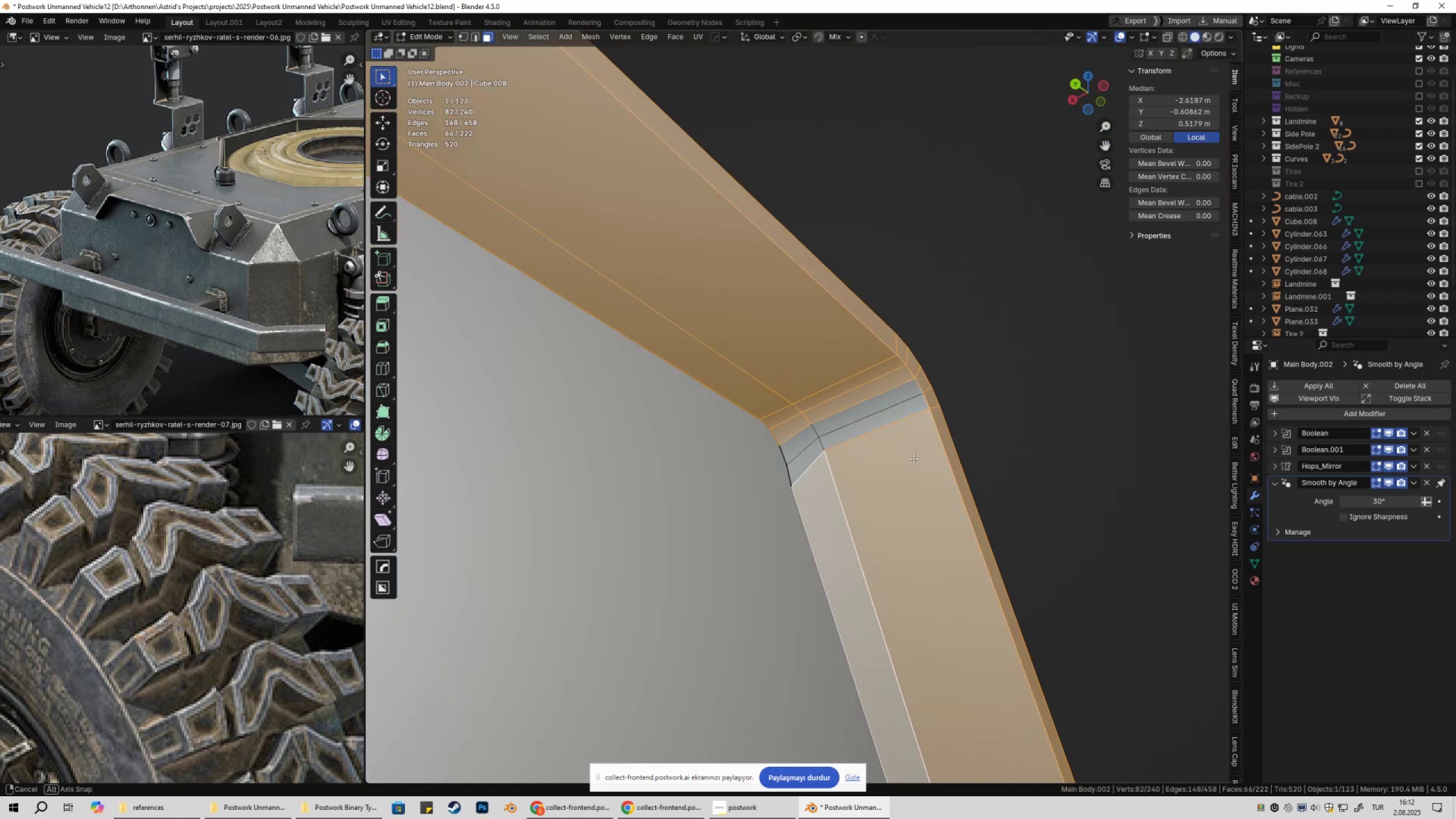 
hold_key(key=ShiftLeft, duration=0.37)
left_click_drag(start_coordinate=[855, 402], to_coordinate=[896, 487])
 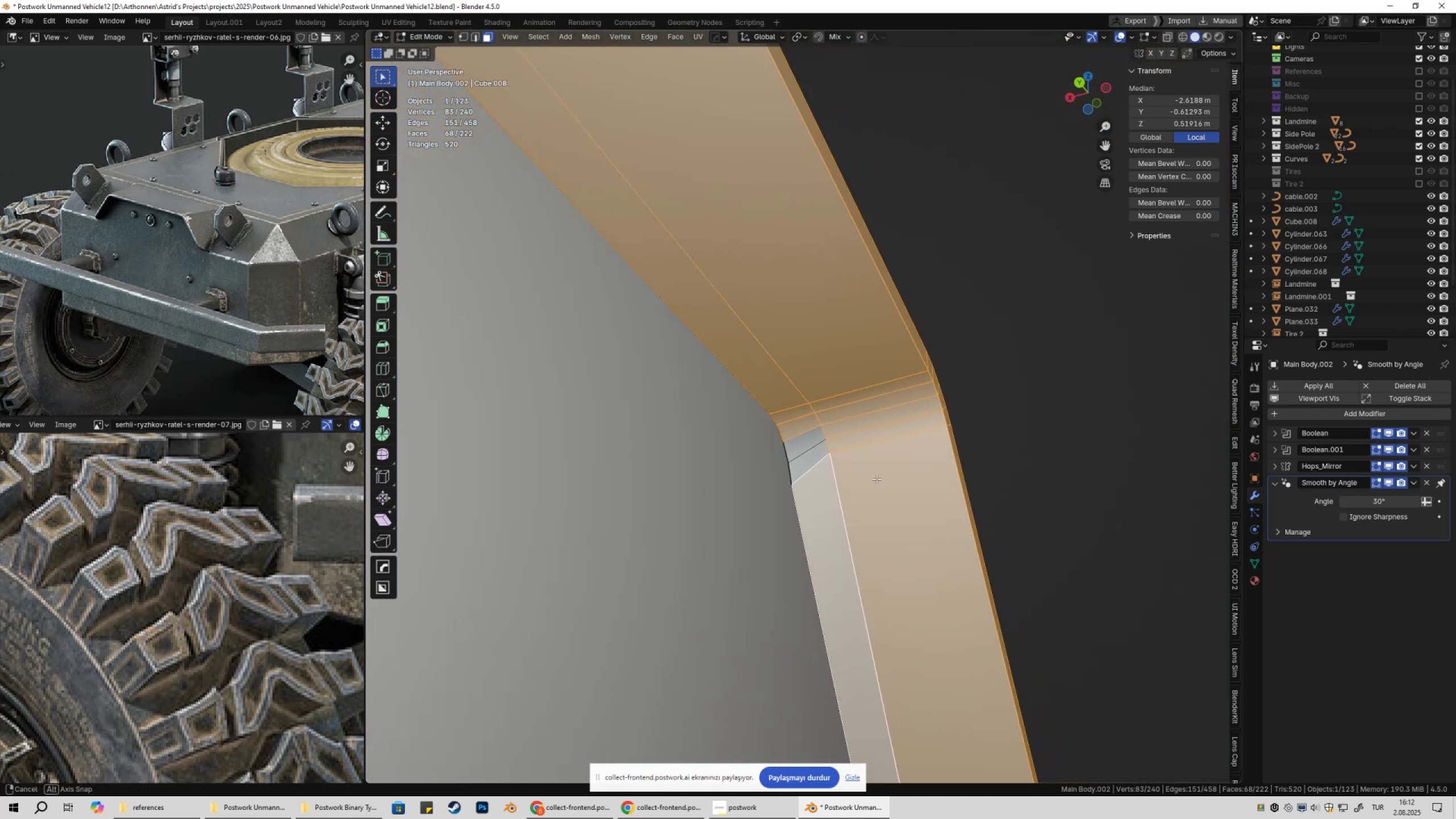 
hold_key(key=ShiftLeft, duration=0.3)
left_click_drag(start_coordinate=[806, 412], to_coordinate=[867, 493])
 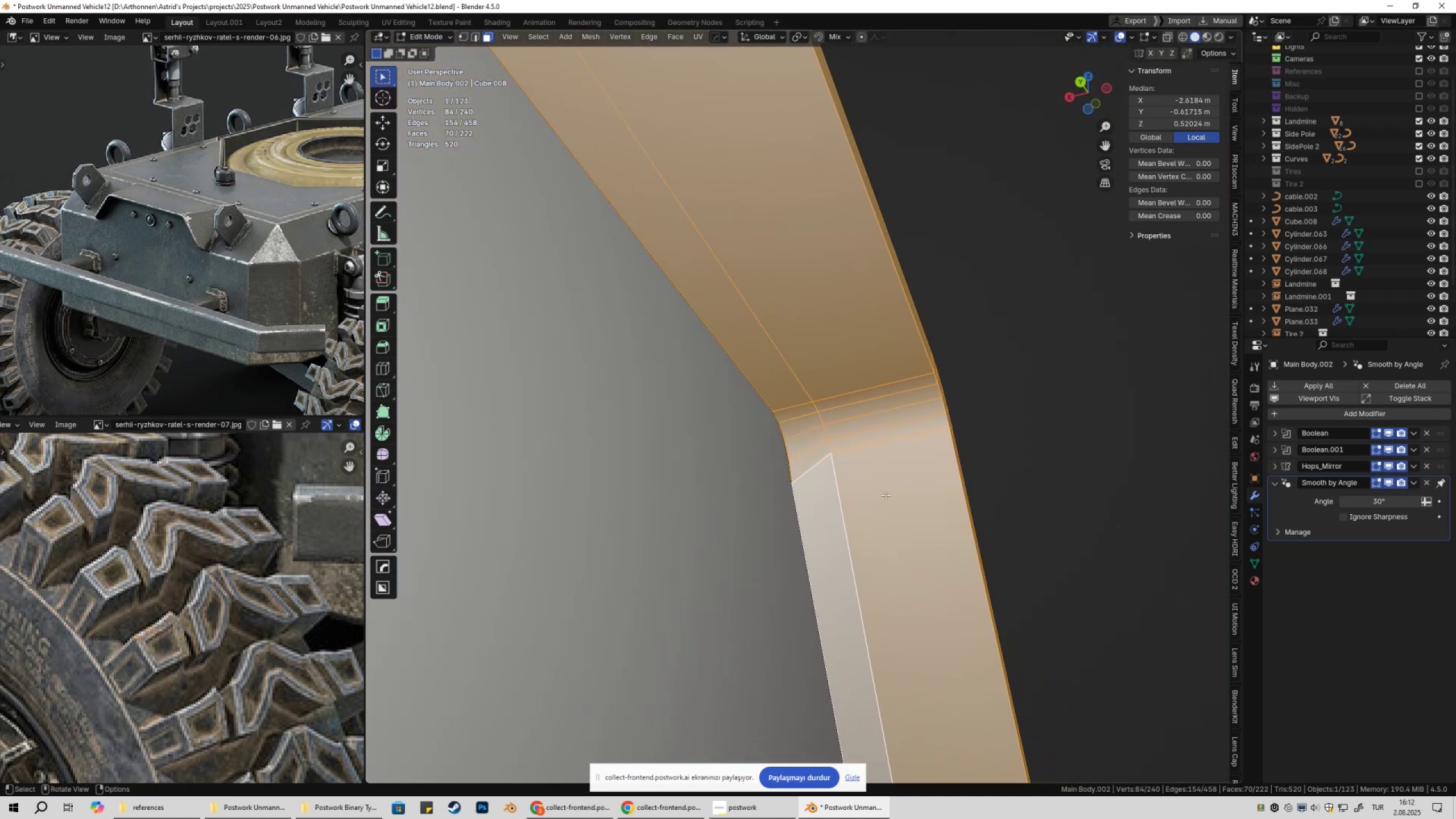 
scroll: coordinate [898, 503], scroll_direction: down, amount: 4.0
 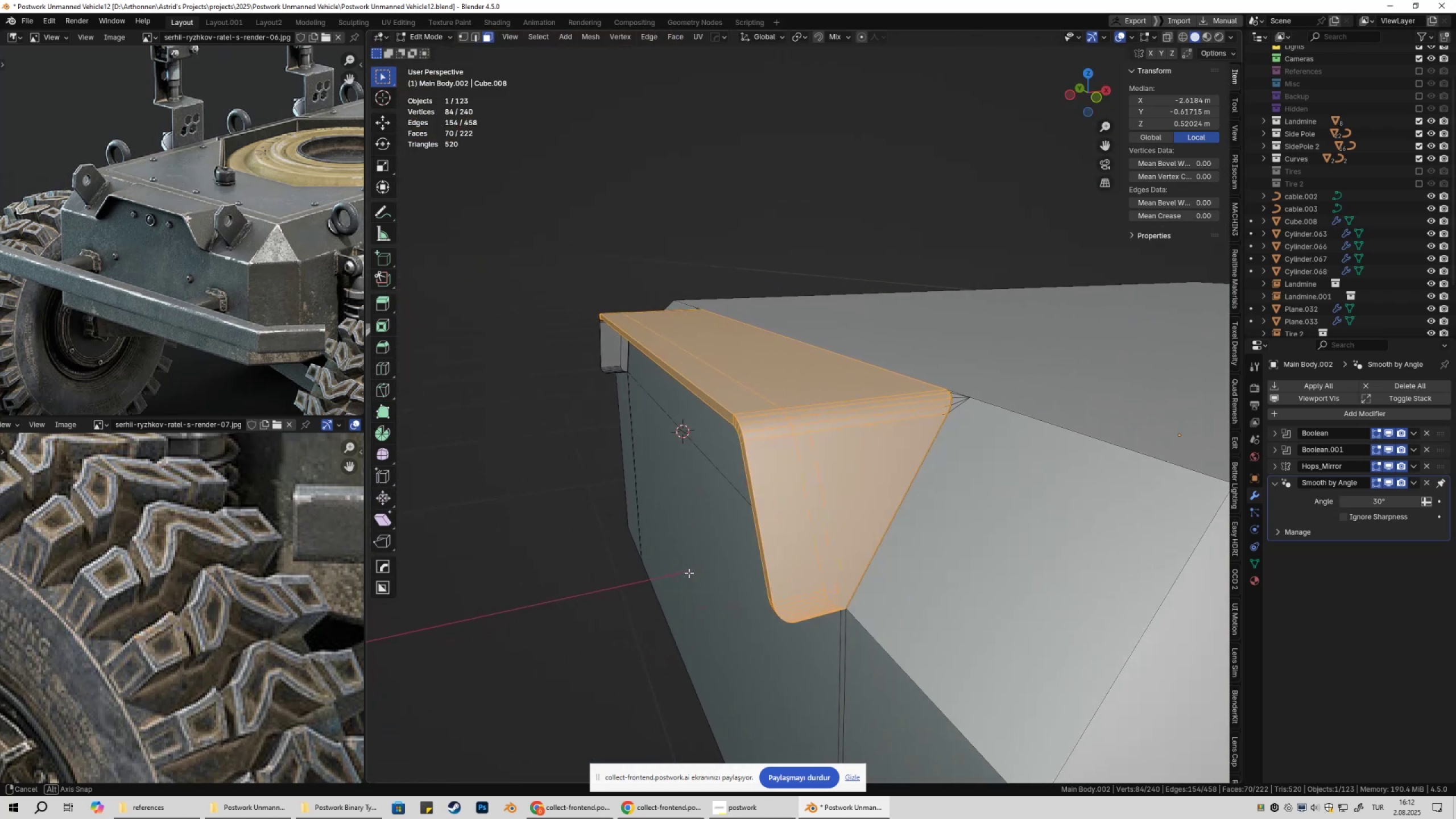 
key(X)
 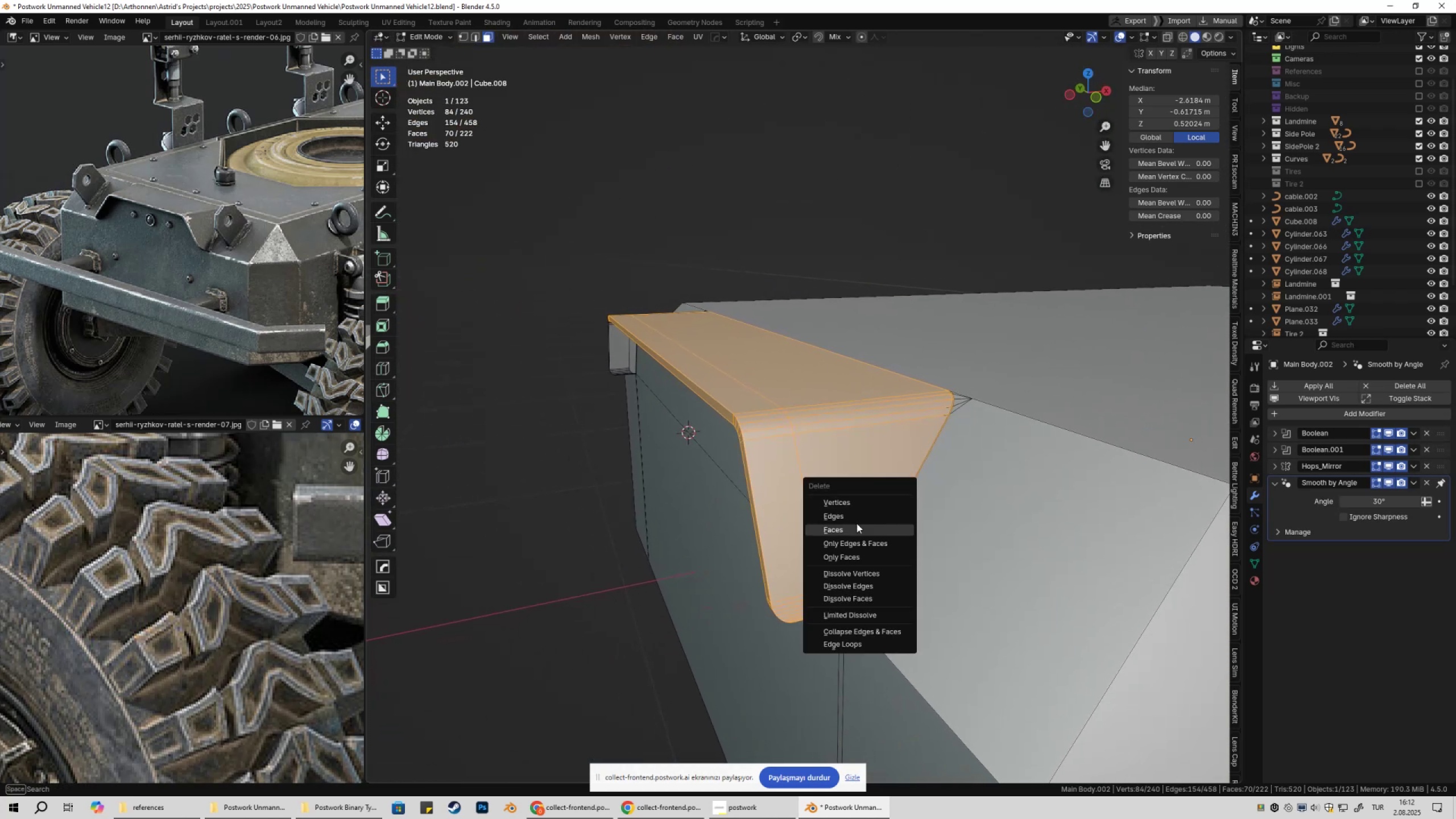 
left_click([854, 526])
 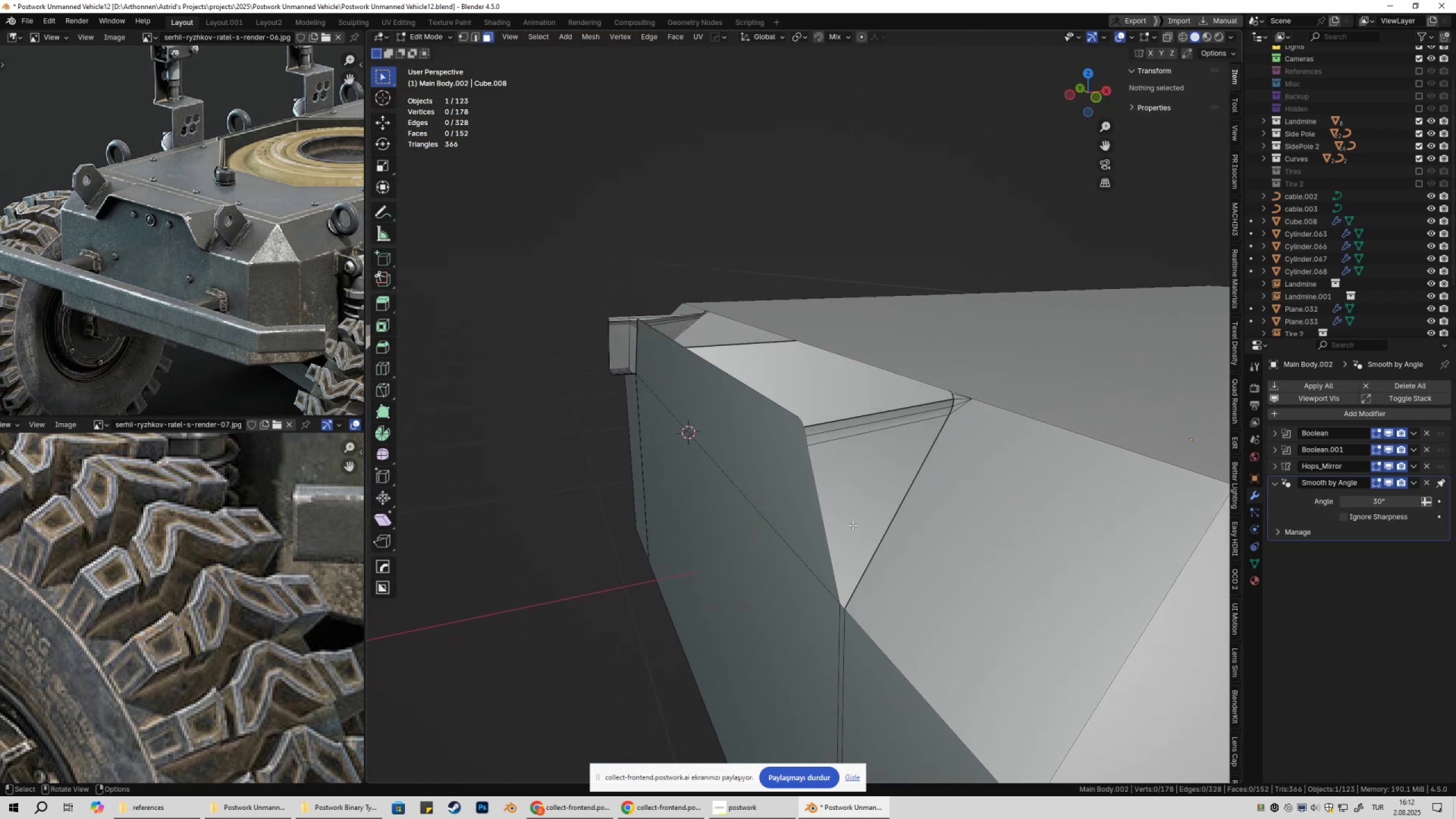 
type(xx)
 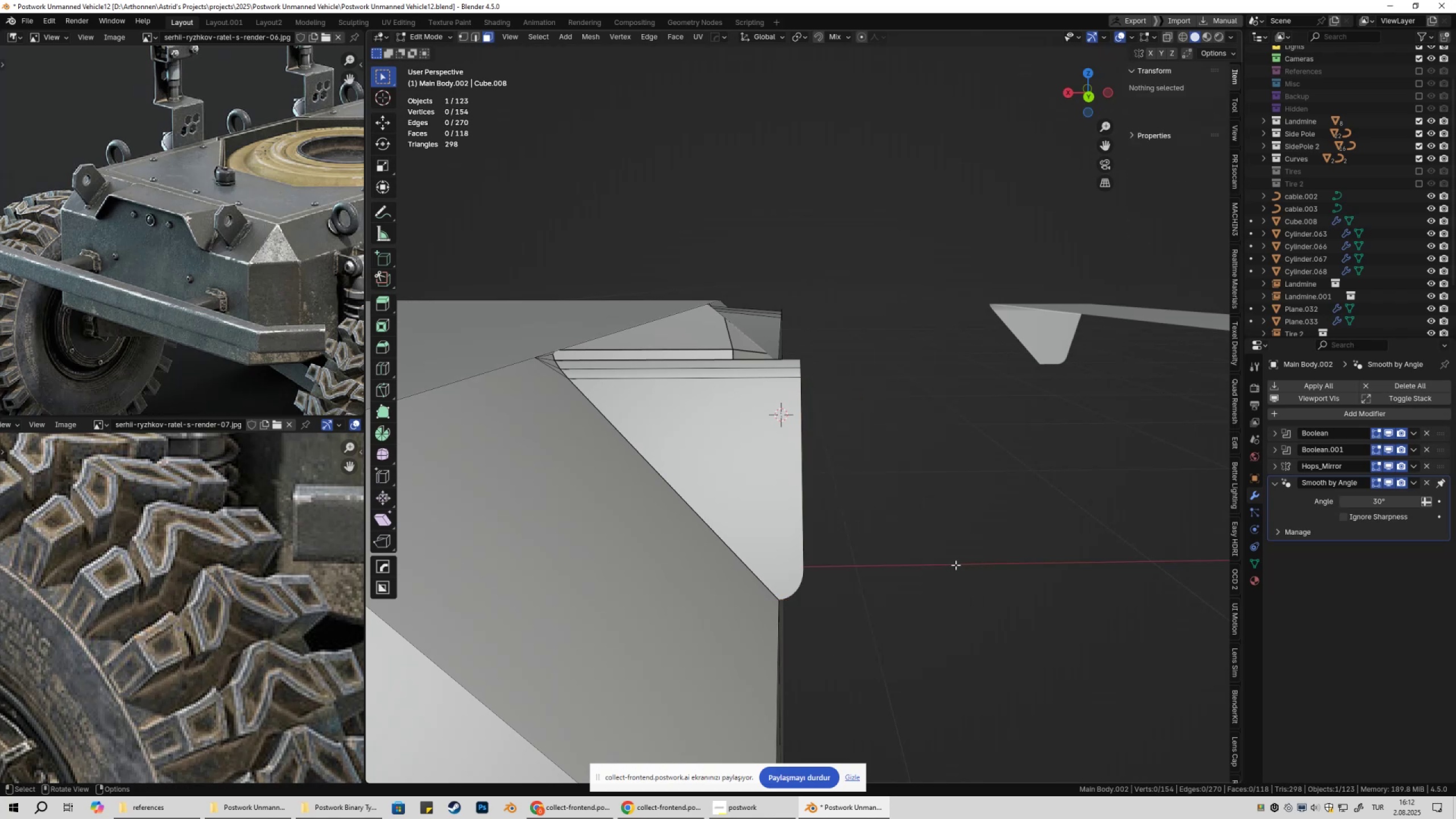 
 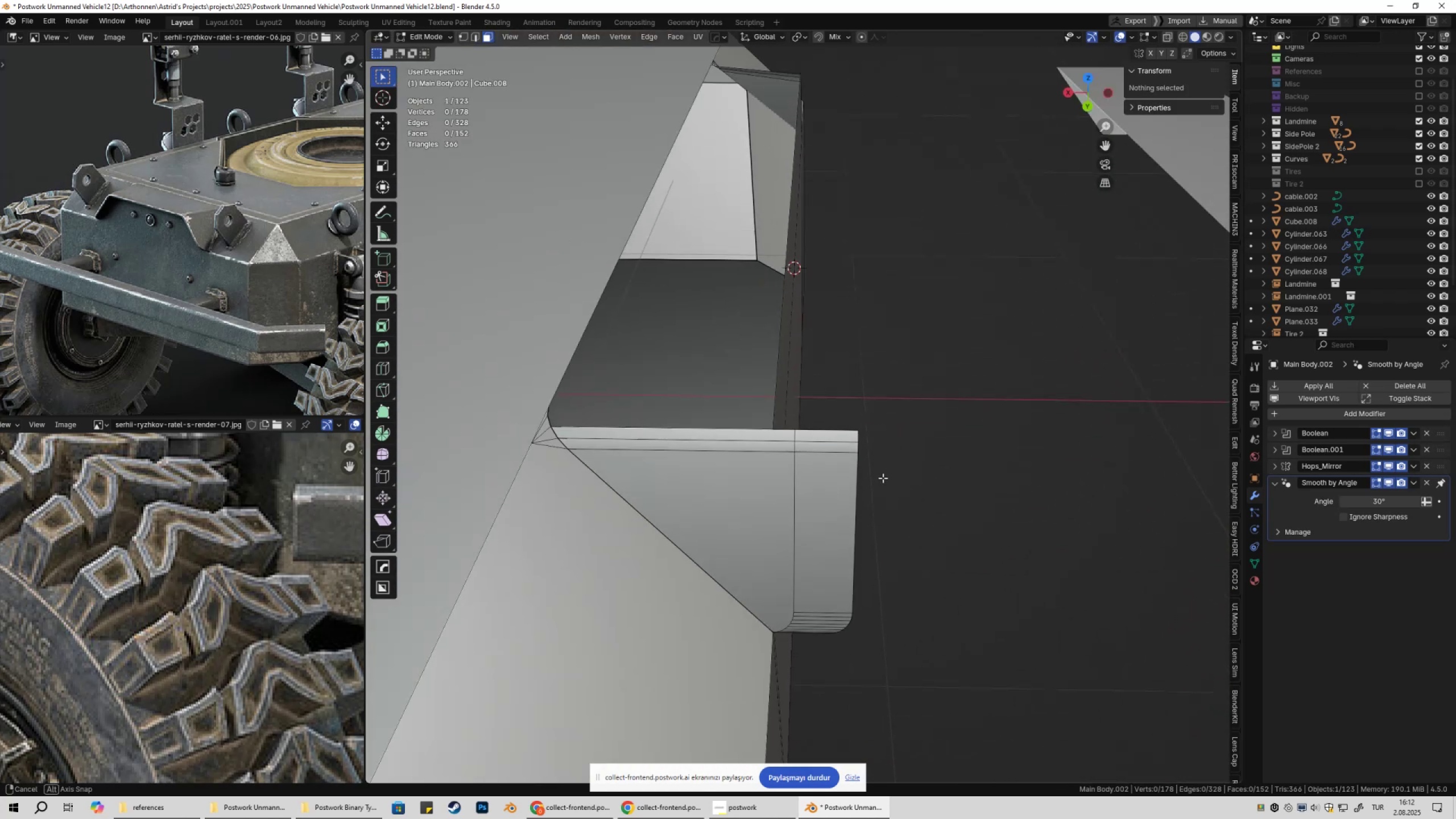 
left_click_drag(start_coordinate=[830, 441], to_coordinate=[904, 517])
 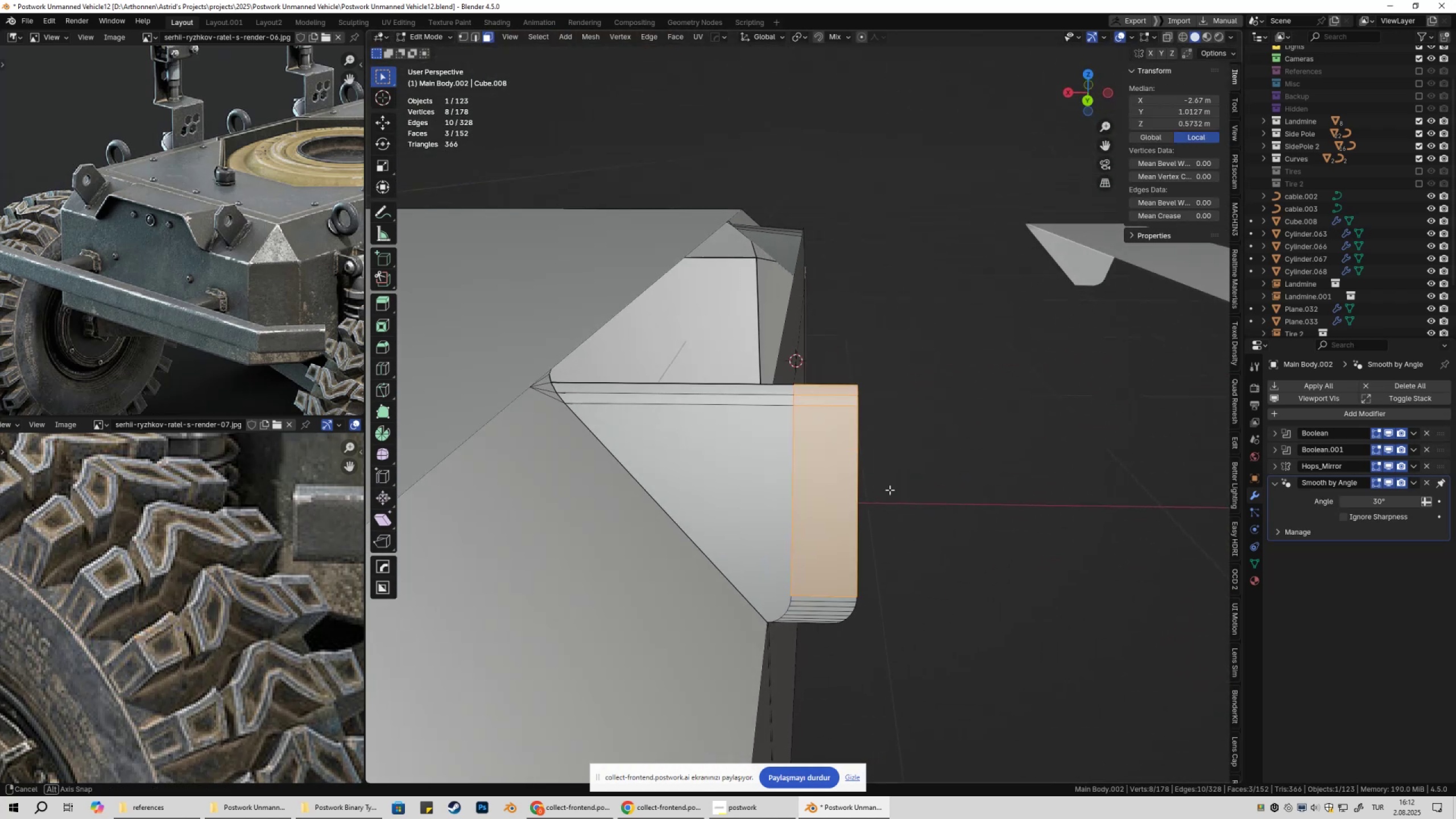 
left_click_drag(start_coordinate=[837, 556], to_coordinate=[923, 648])
 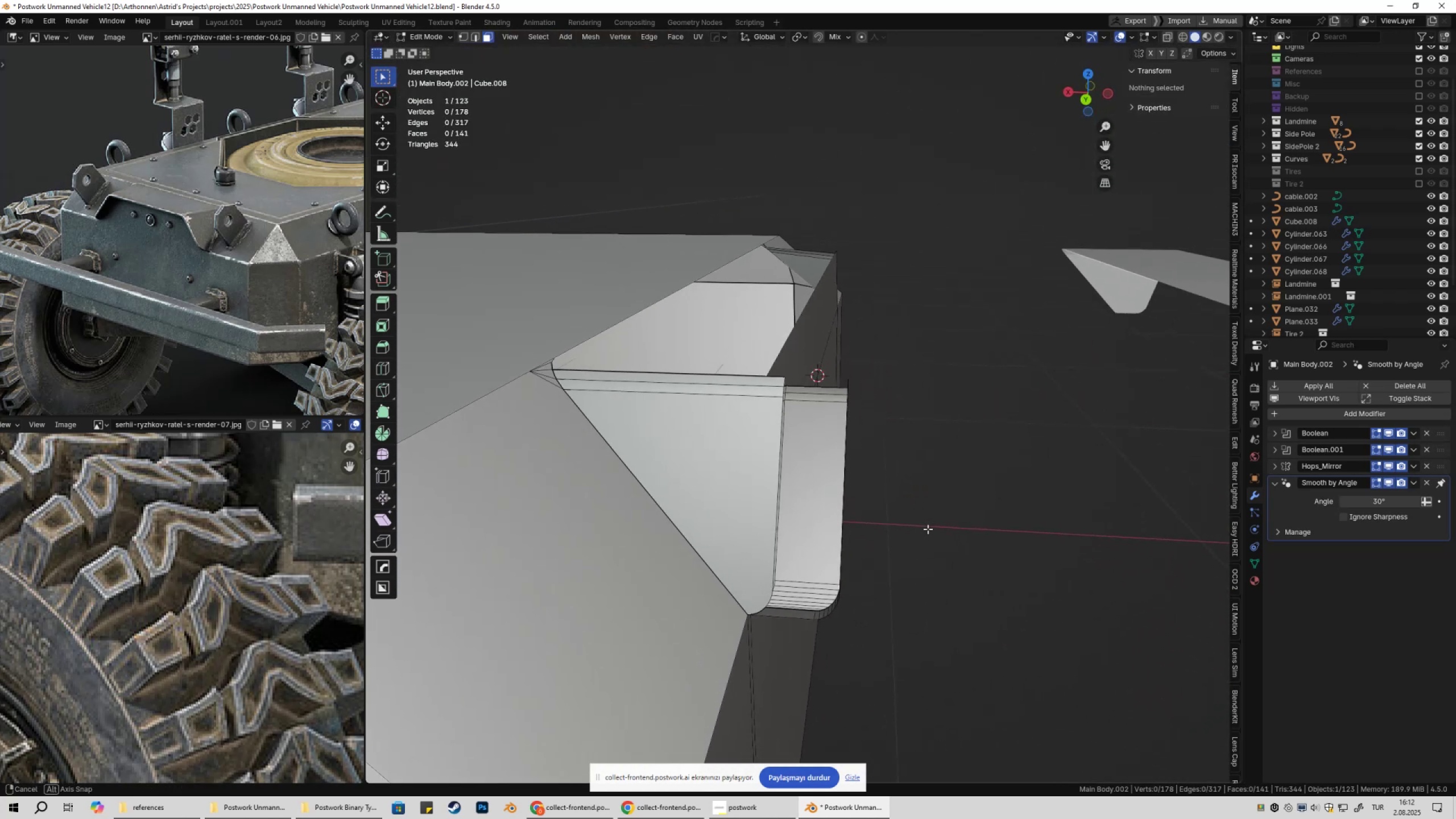 
left_click_drag(start_coordinate=[830, 349], to_coordinate=[957, 653])
 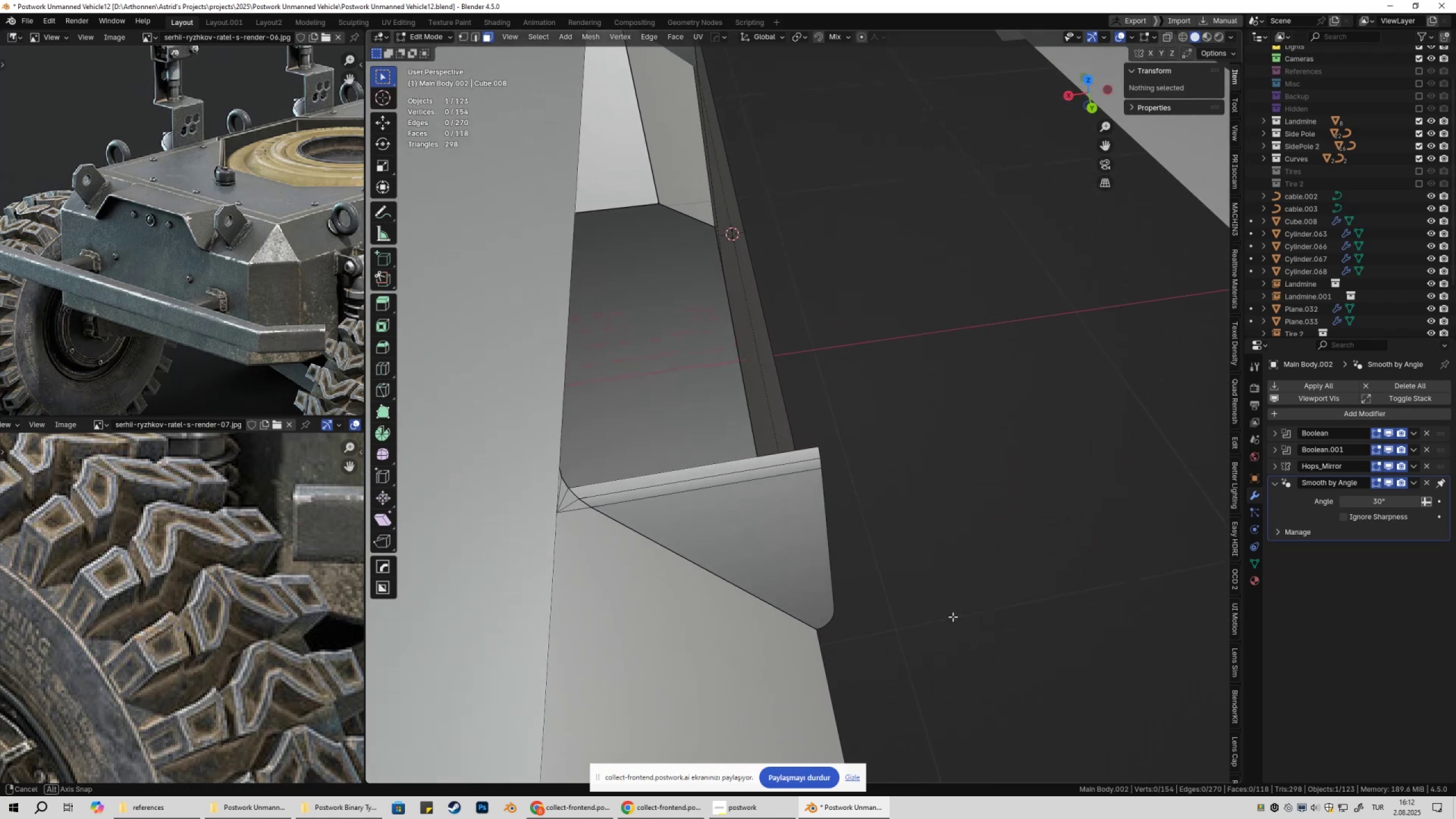 
left_click_drag(start_coordinate=[775, 413], to_coordinate=[898, 528])
 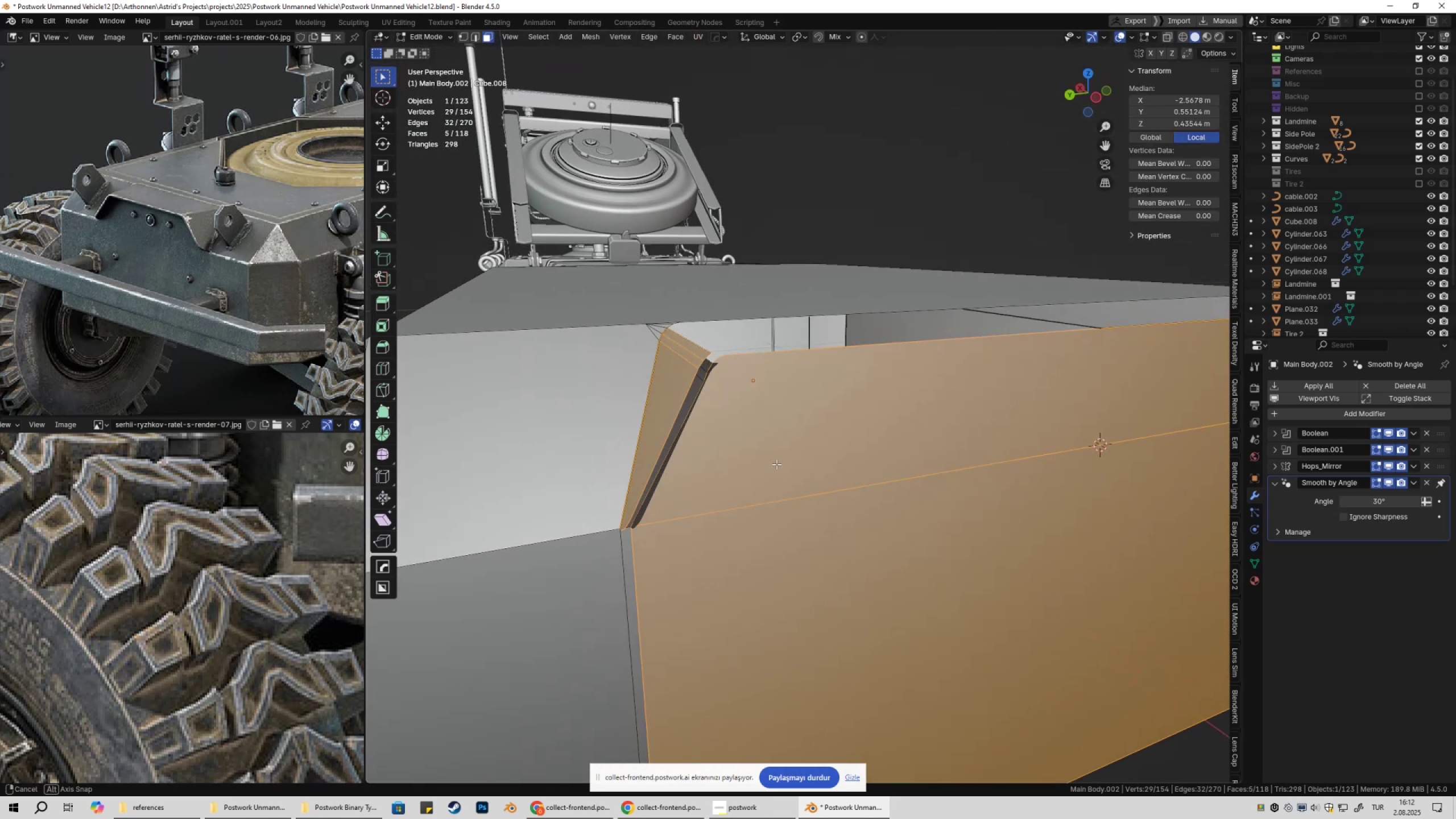 
key(Control+ControlLeft)
 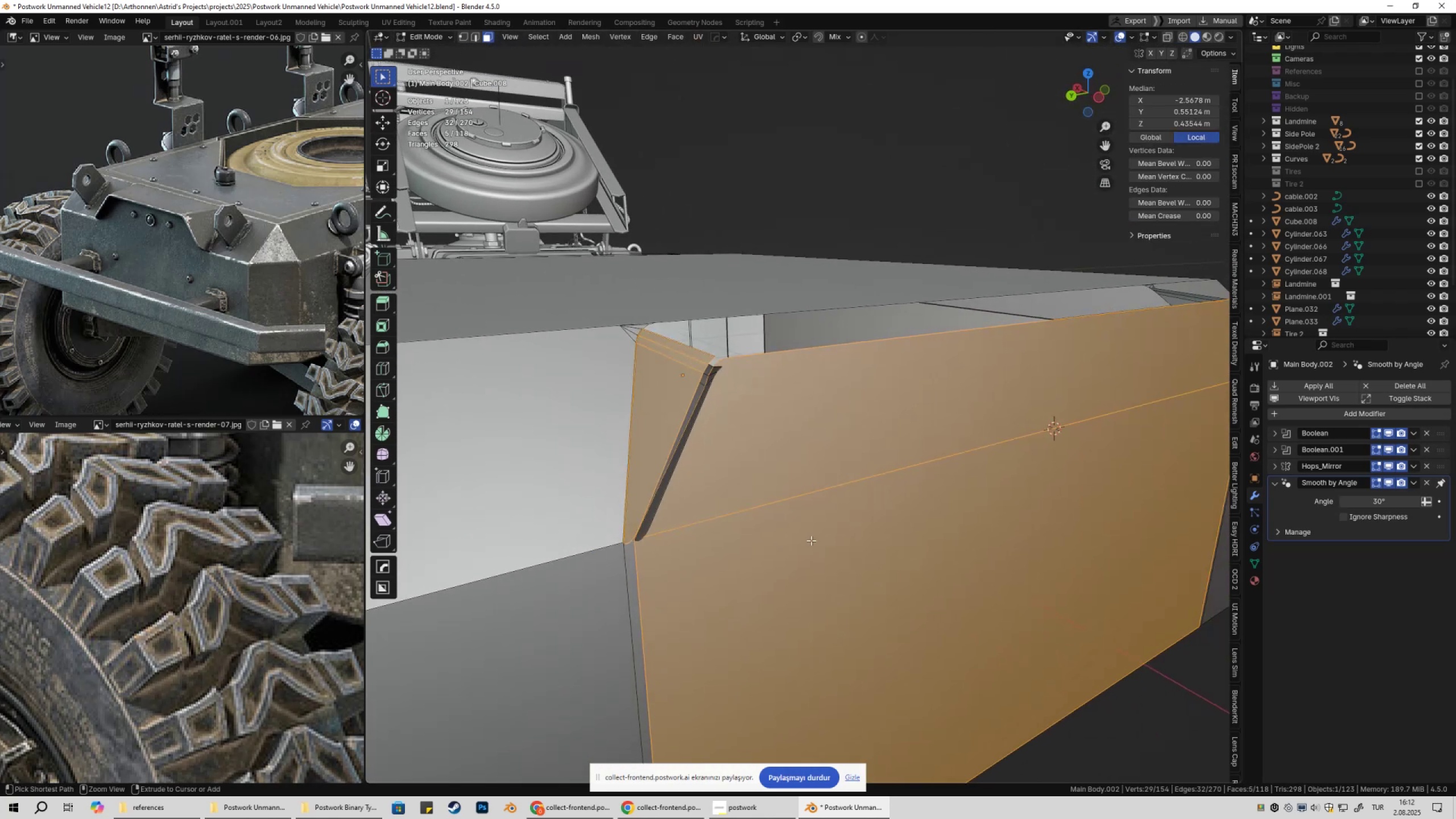 
left_click_drag(start_coordinate=[814, 544], to_coordinate=[926, 631])
 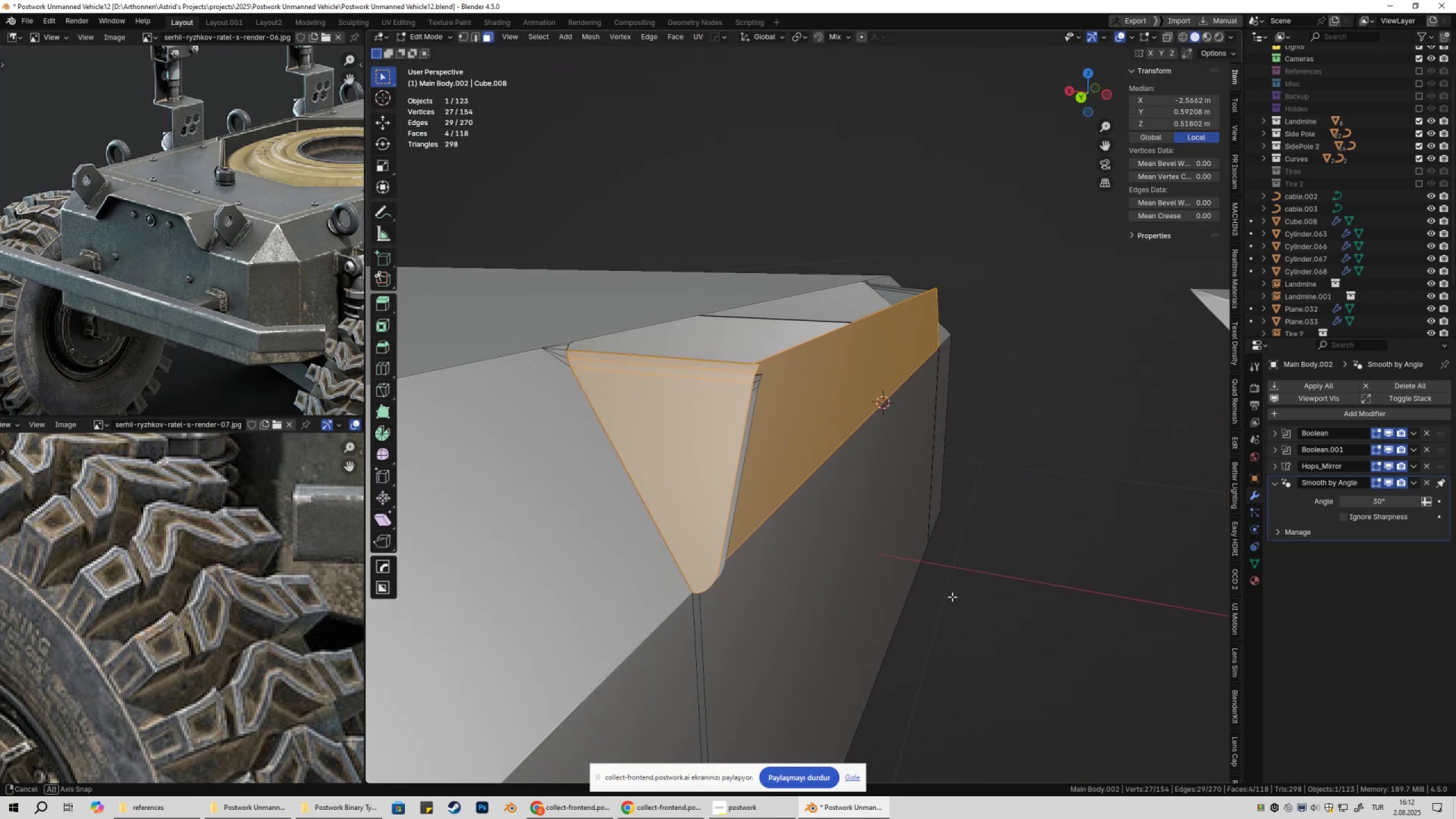 
key(X)
 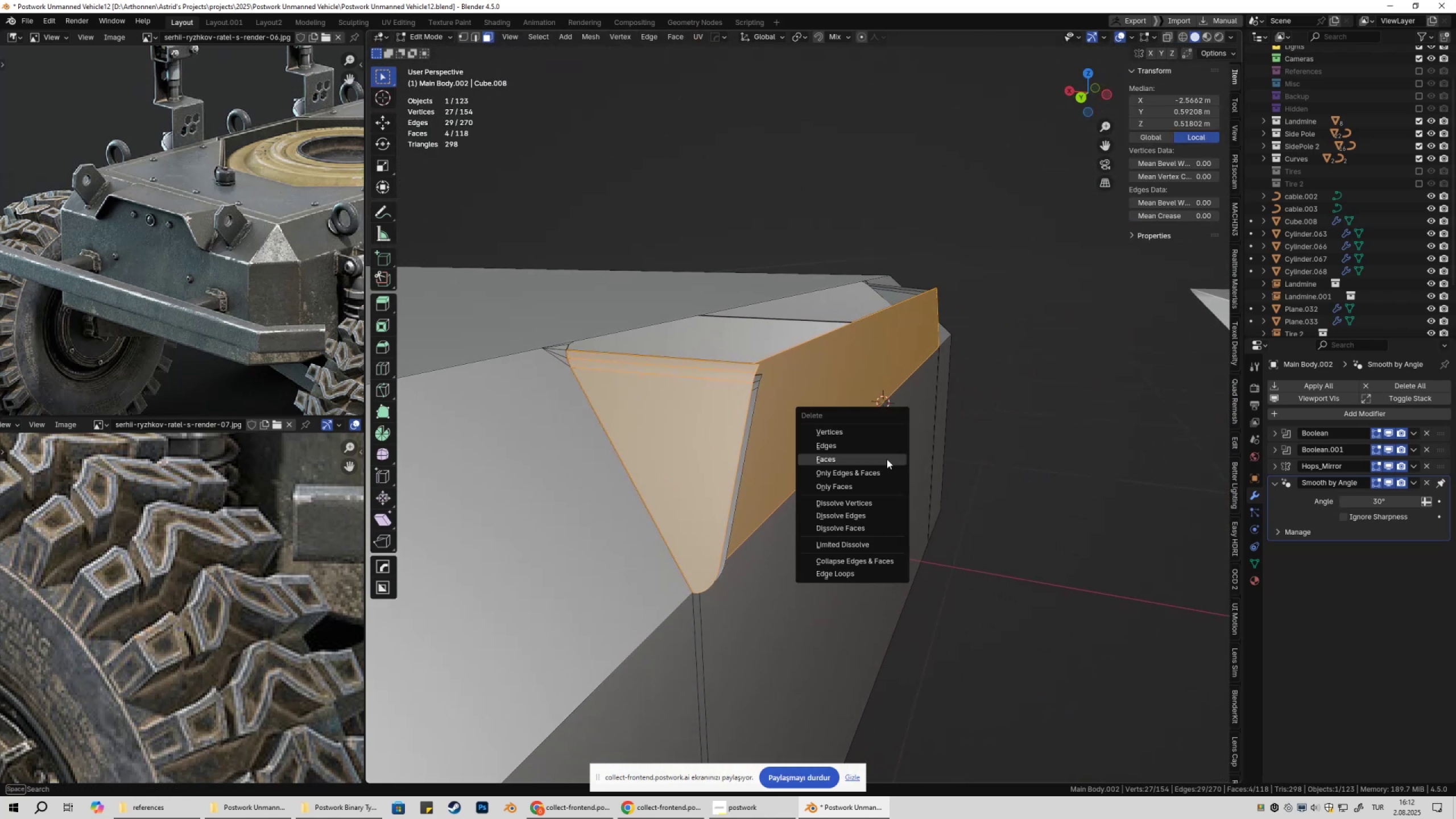 
left_click([887, 459])
 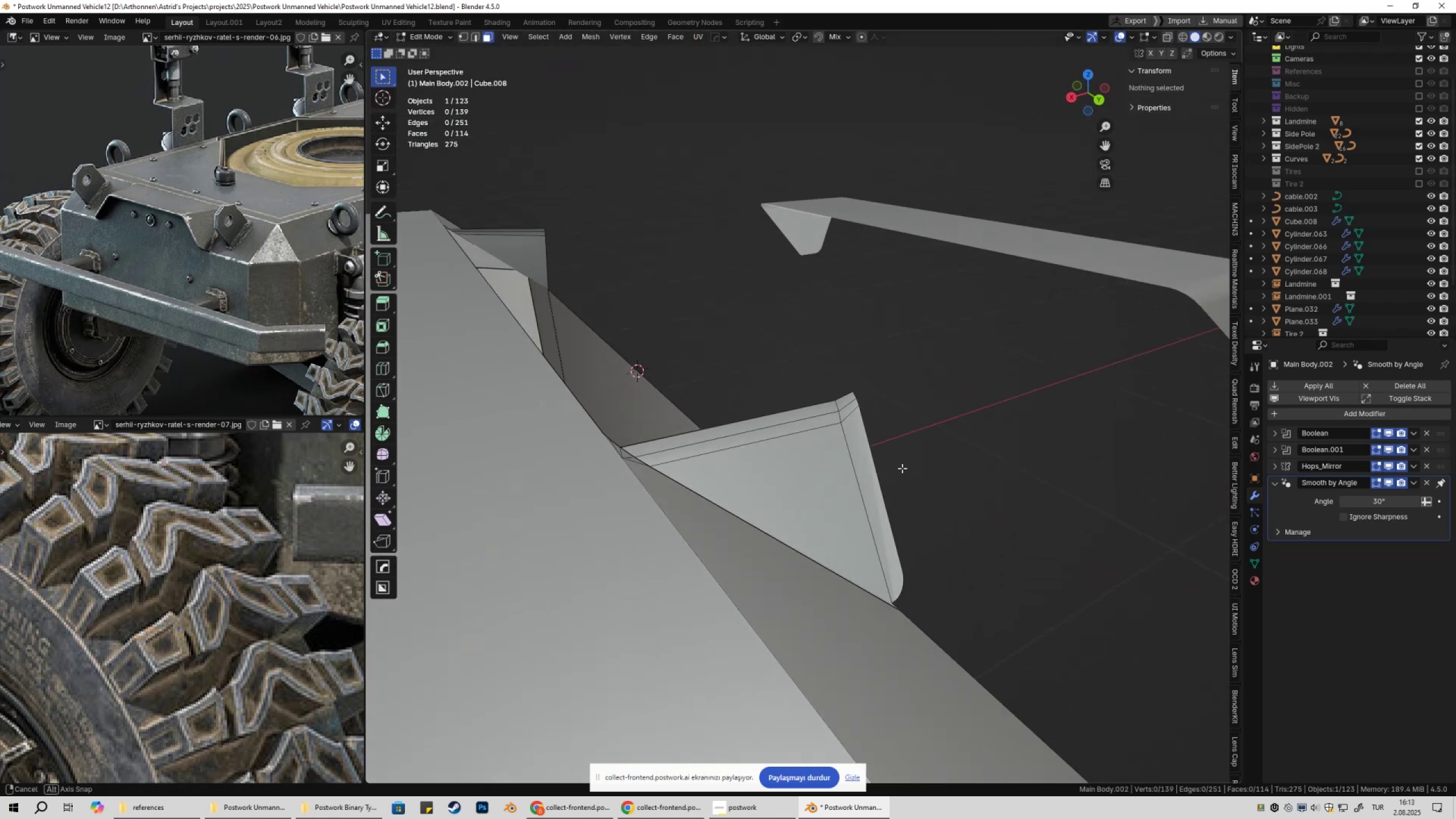 
left_click_drag(start_coordinate=[803, 347], to_coordinate=[945, 450])
 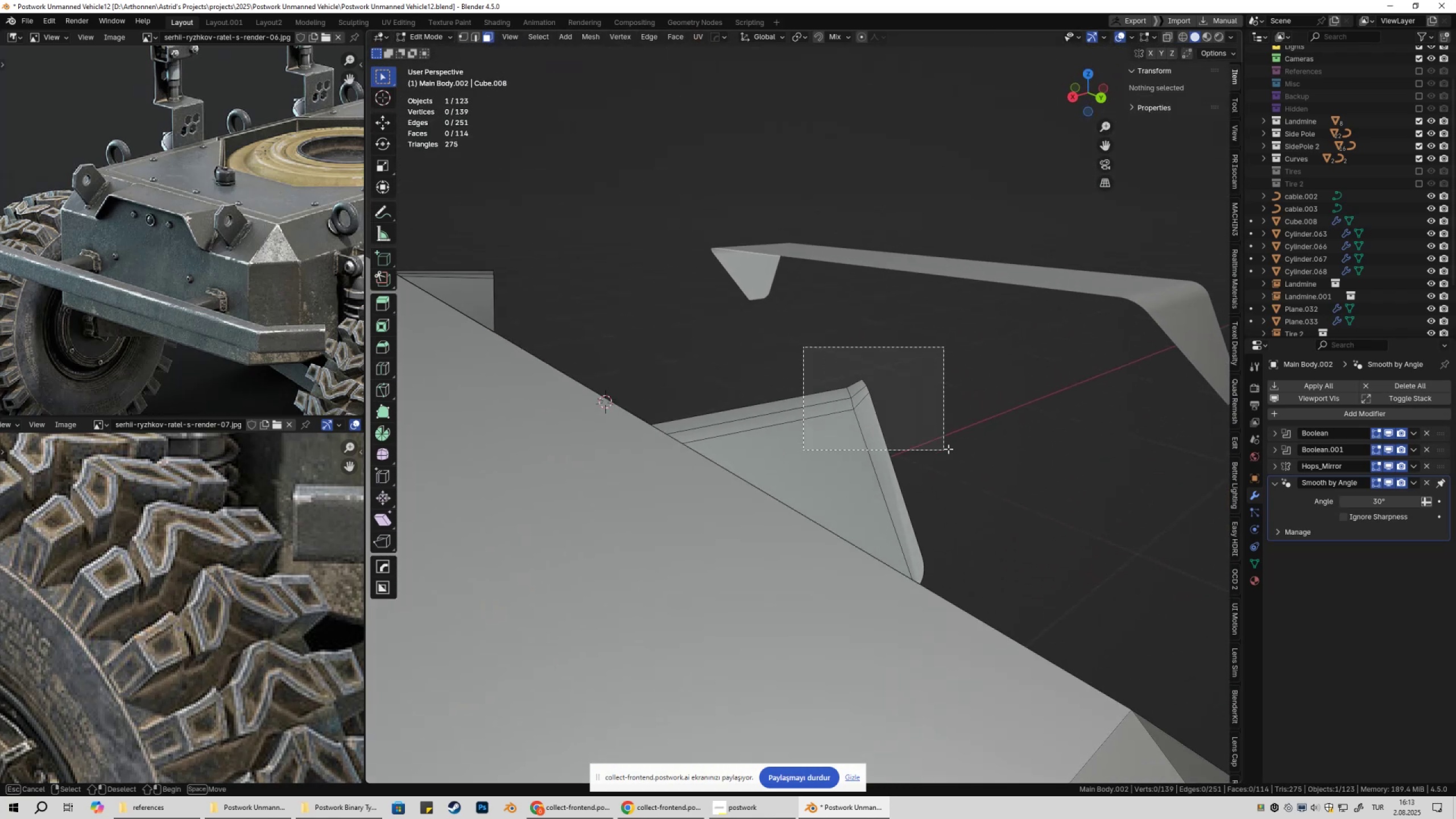 
key(X)
 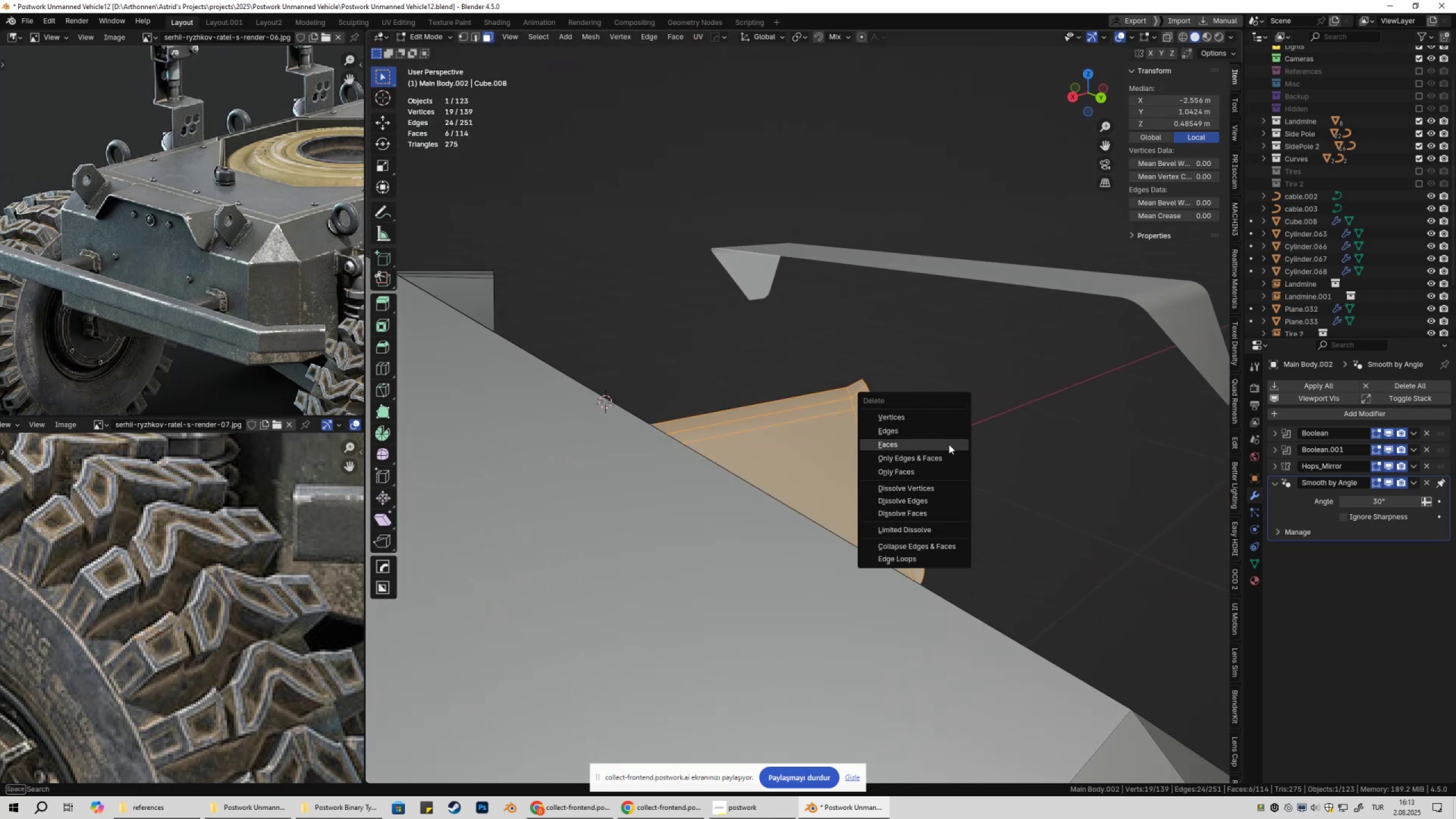 
left_click([949, 444])
 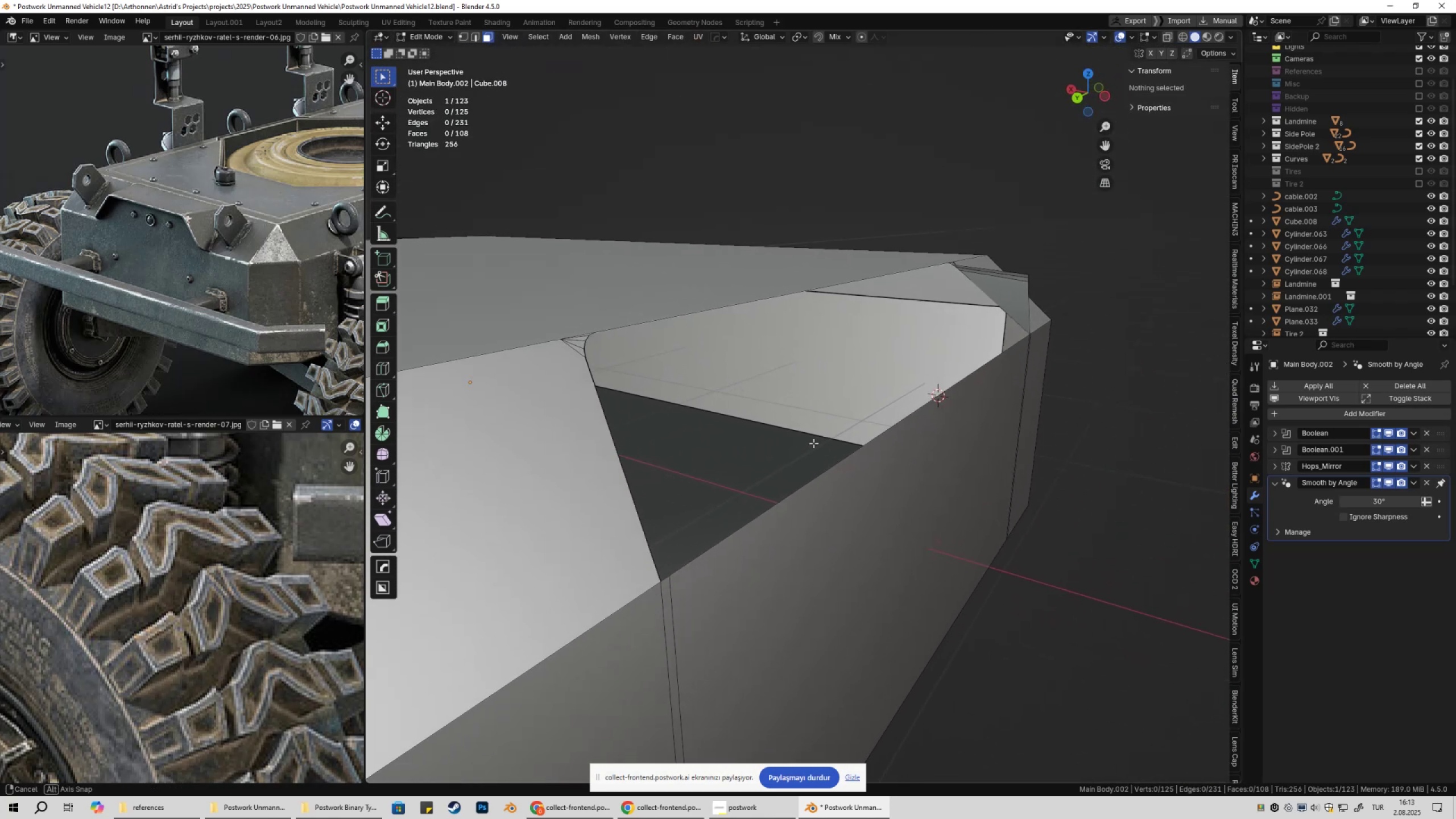 
hold_key(key=ShiftLeft, duration=0.31)
 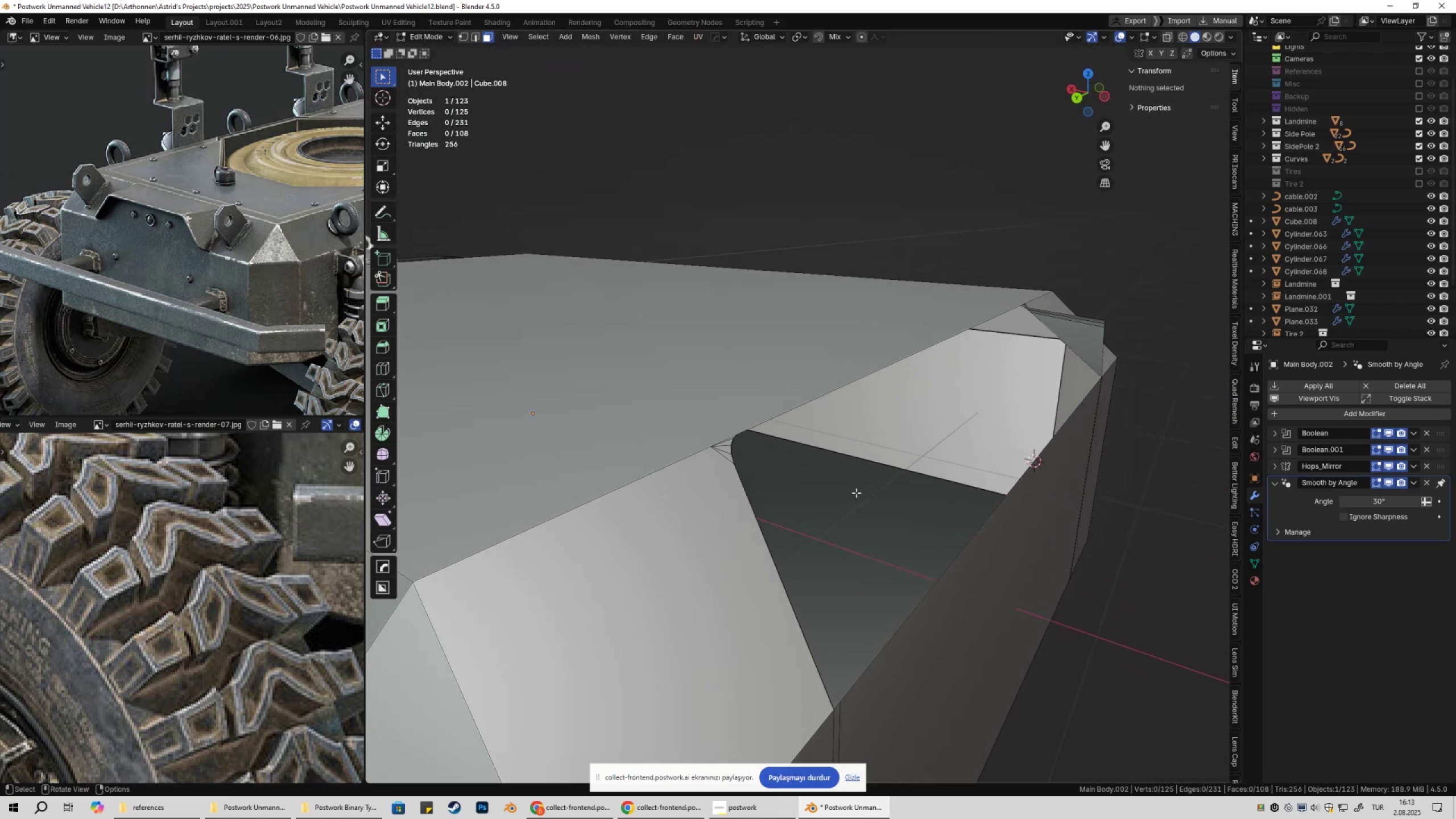 
scroll: coordinate [854, 494], scroll_direction: up, amount: 2.0
 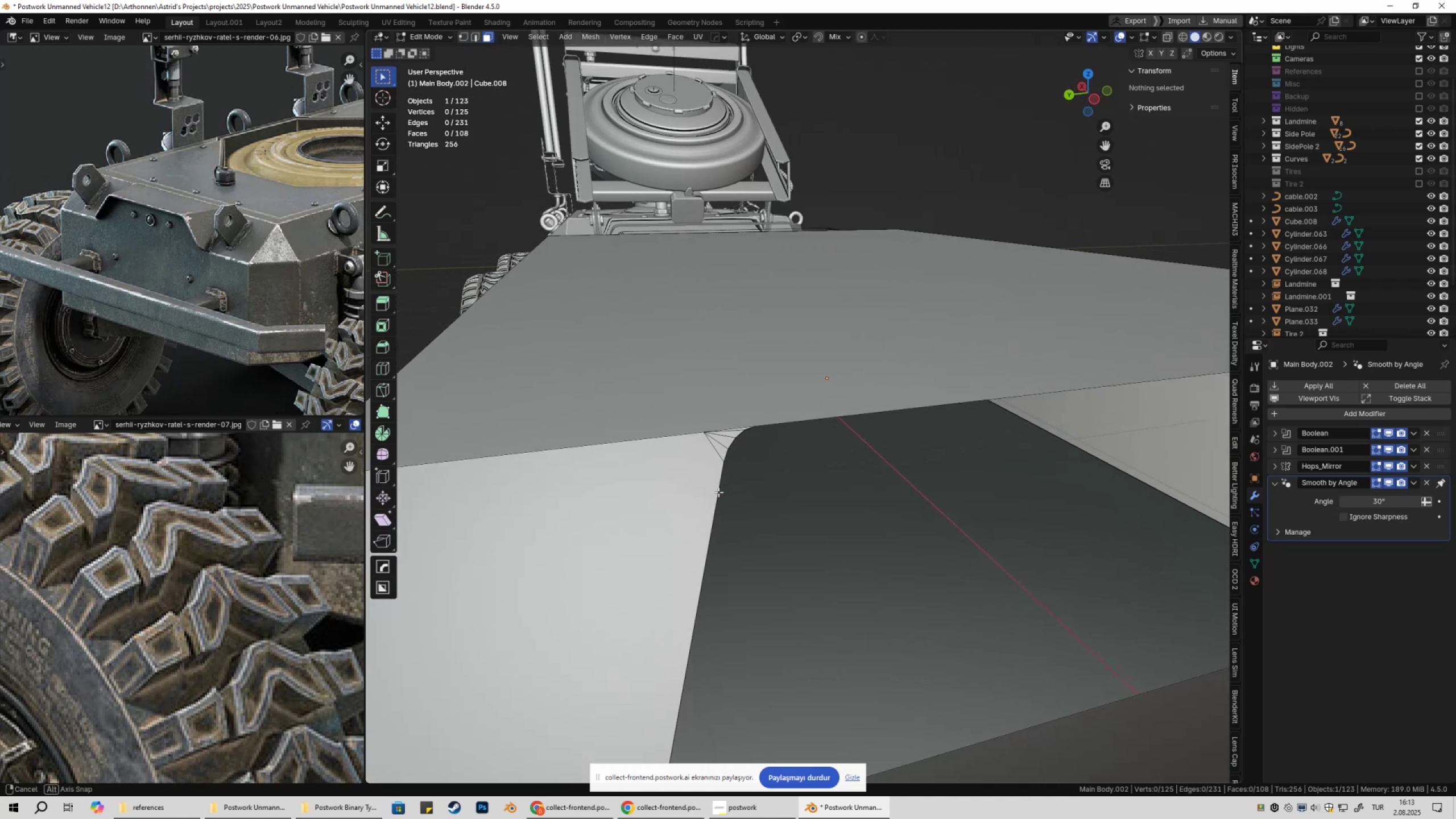 
hold_key(key=ShiftLeft, duration=0.31)
 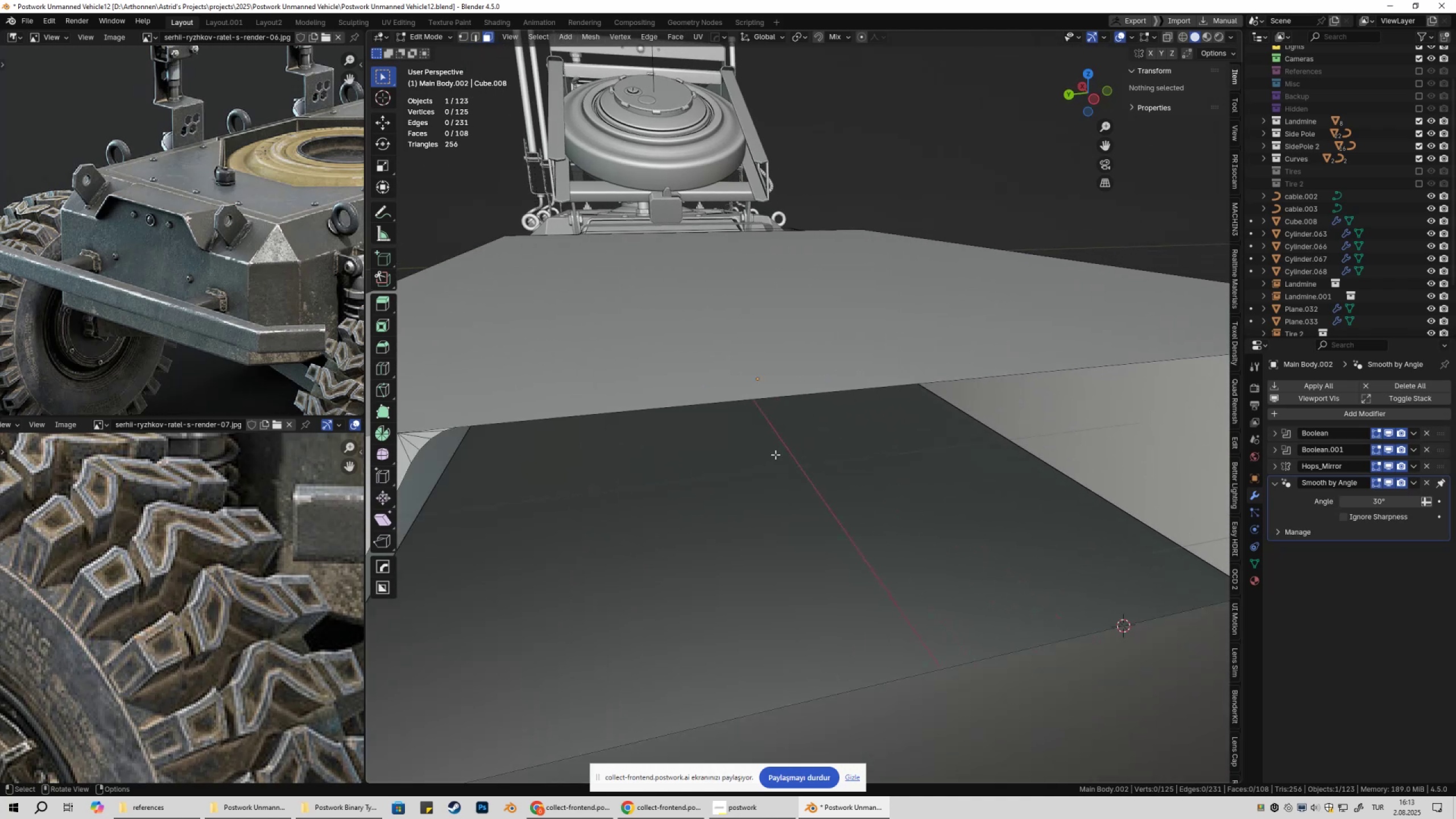 
scroll: coordinate [935, 475], scroll_direction: down, amount: 5.0
 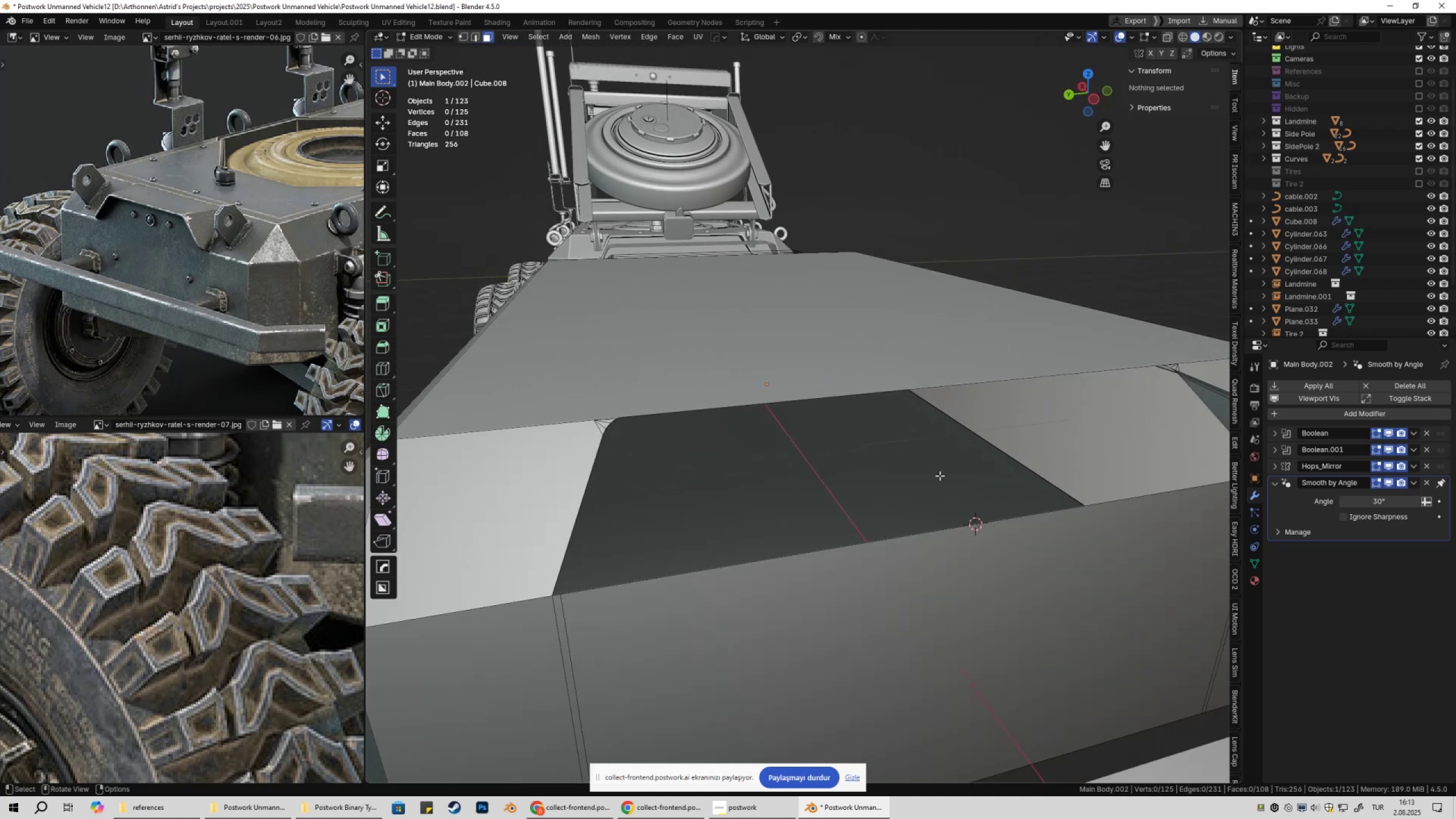 
hold_key(key=ShiftLeft, duration=0.33)
 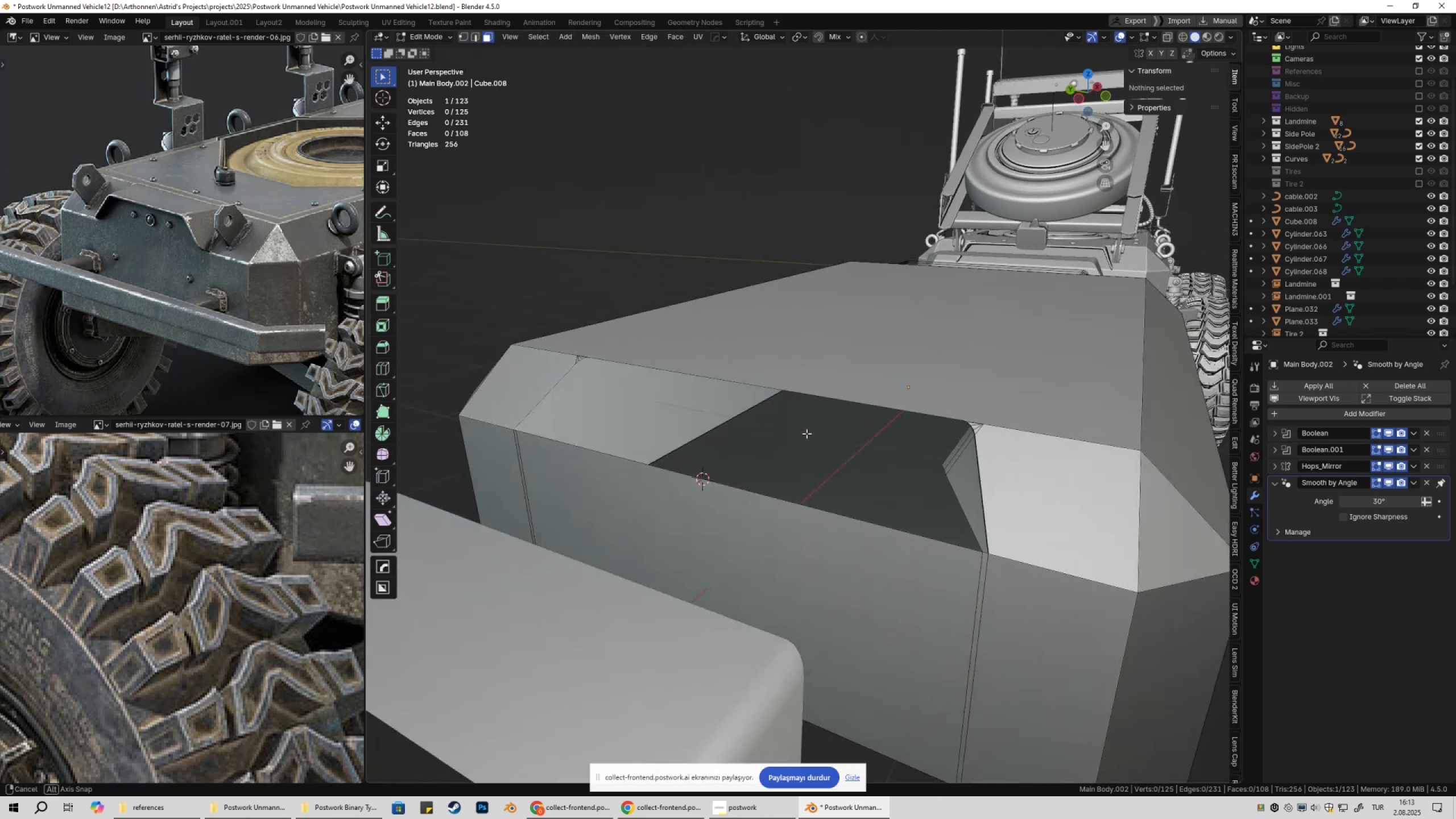 
key(Shift+ShiftLeft)
 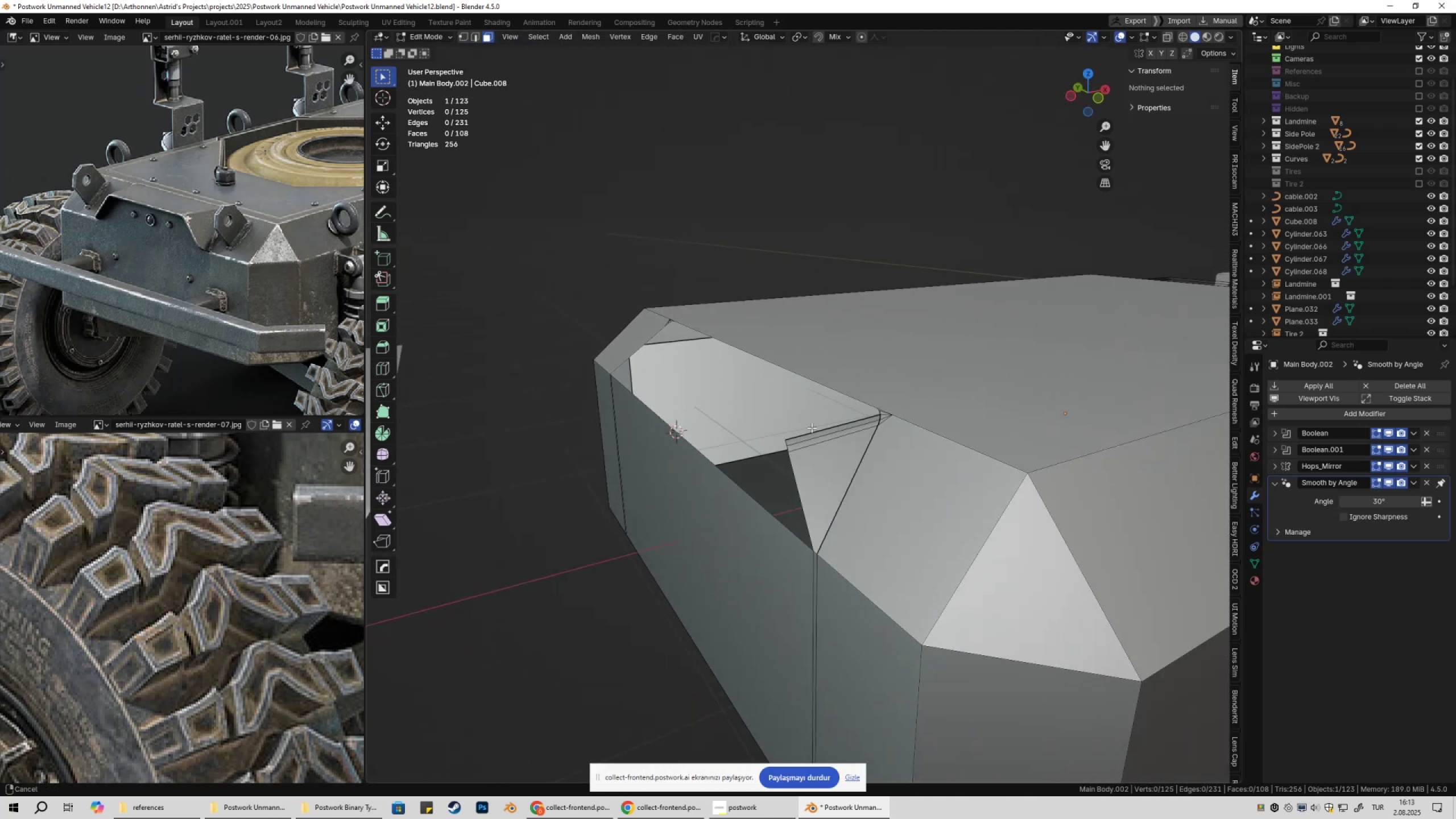 
scroll: coordinate [799, 440], scroll_direction: up, amount: 1.0
 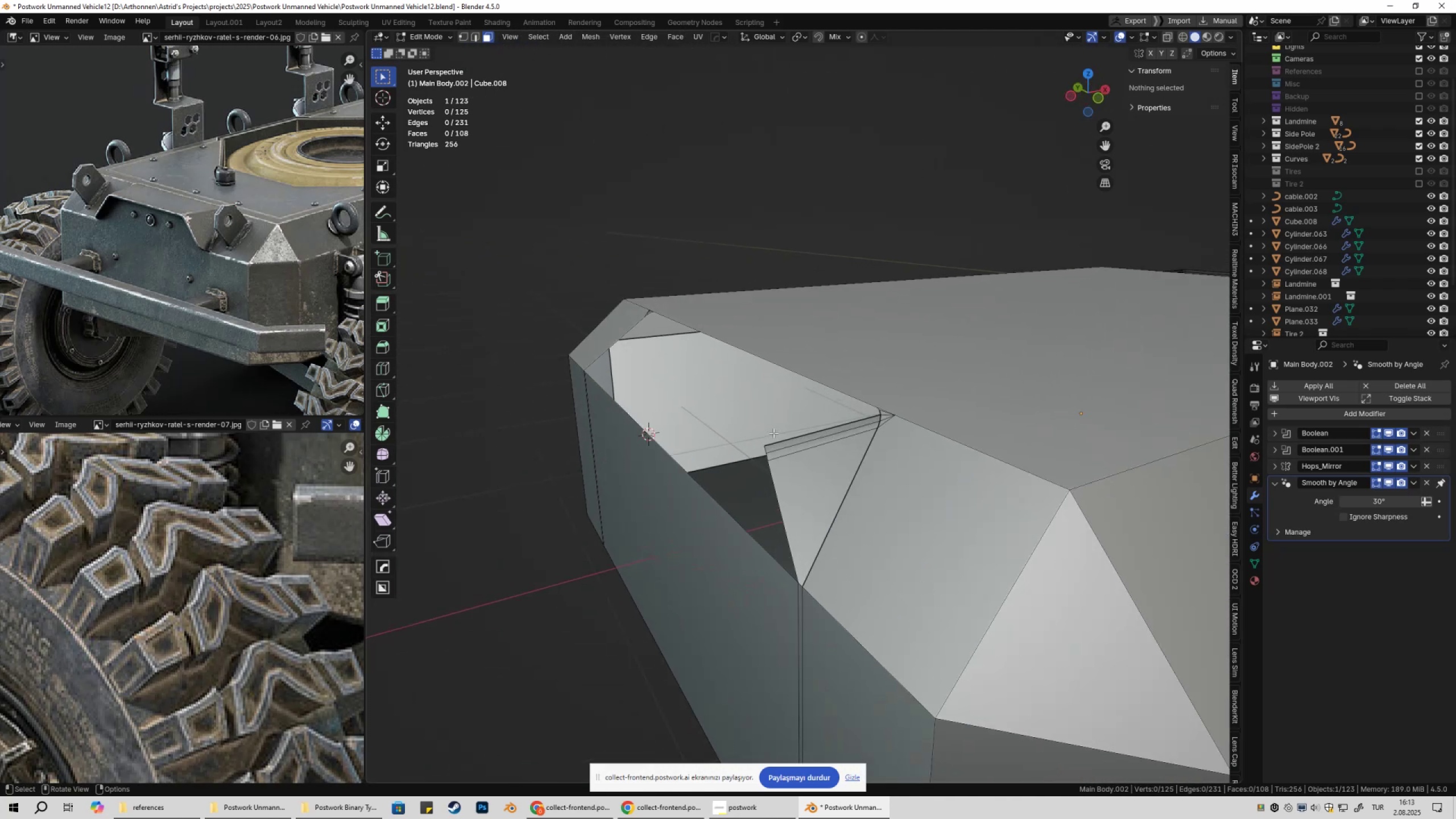 
left_click_drag(start_coordinate=[768, 430], to_coordinate=[806, 477])
 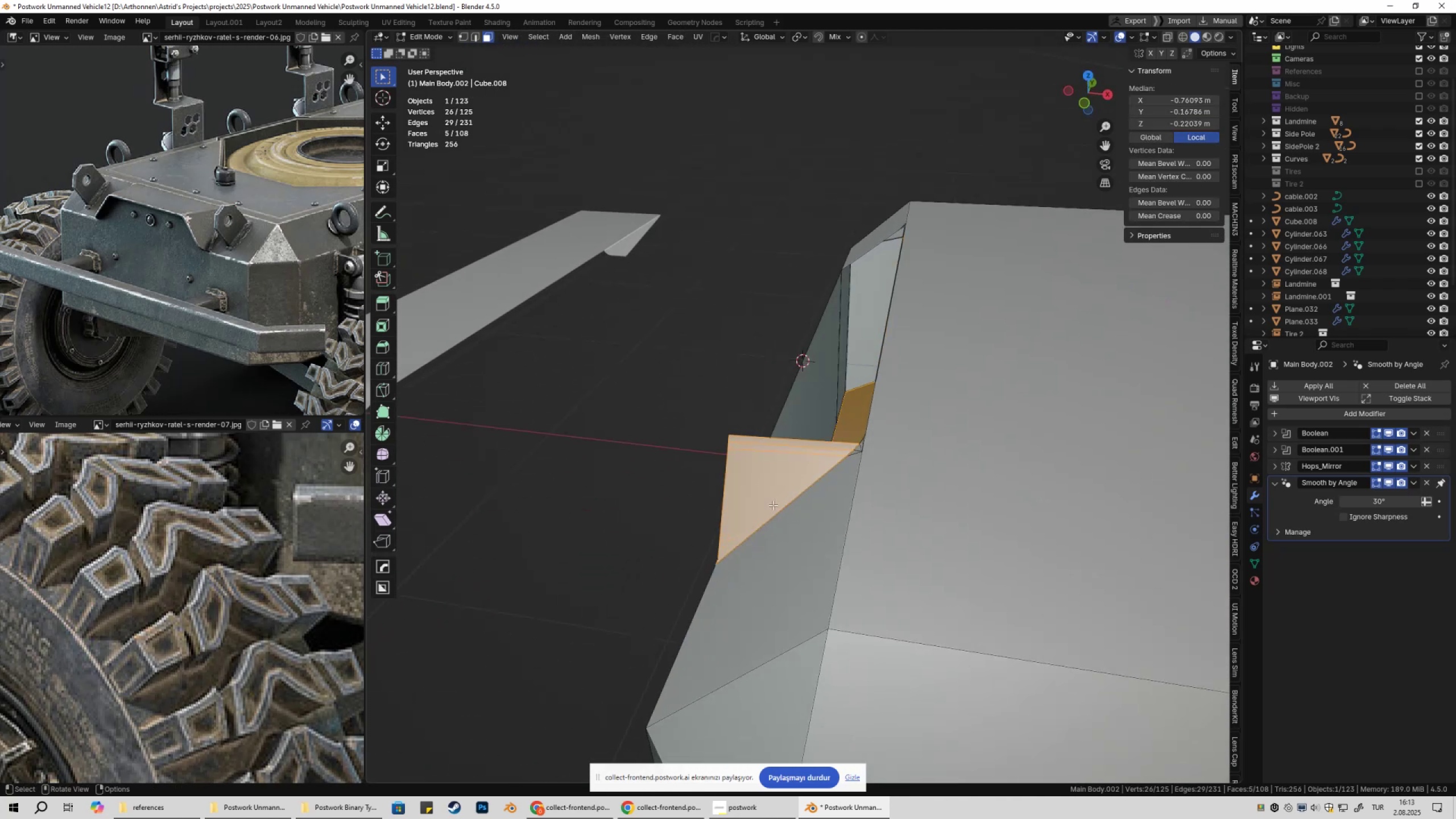 
left_click([773, 505])
 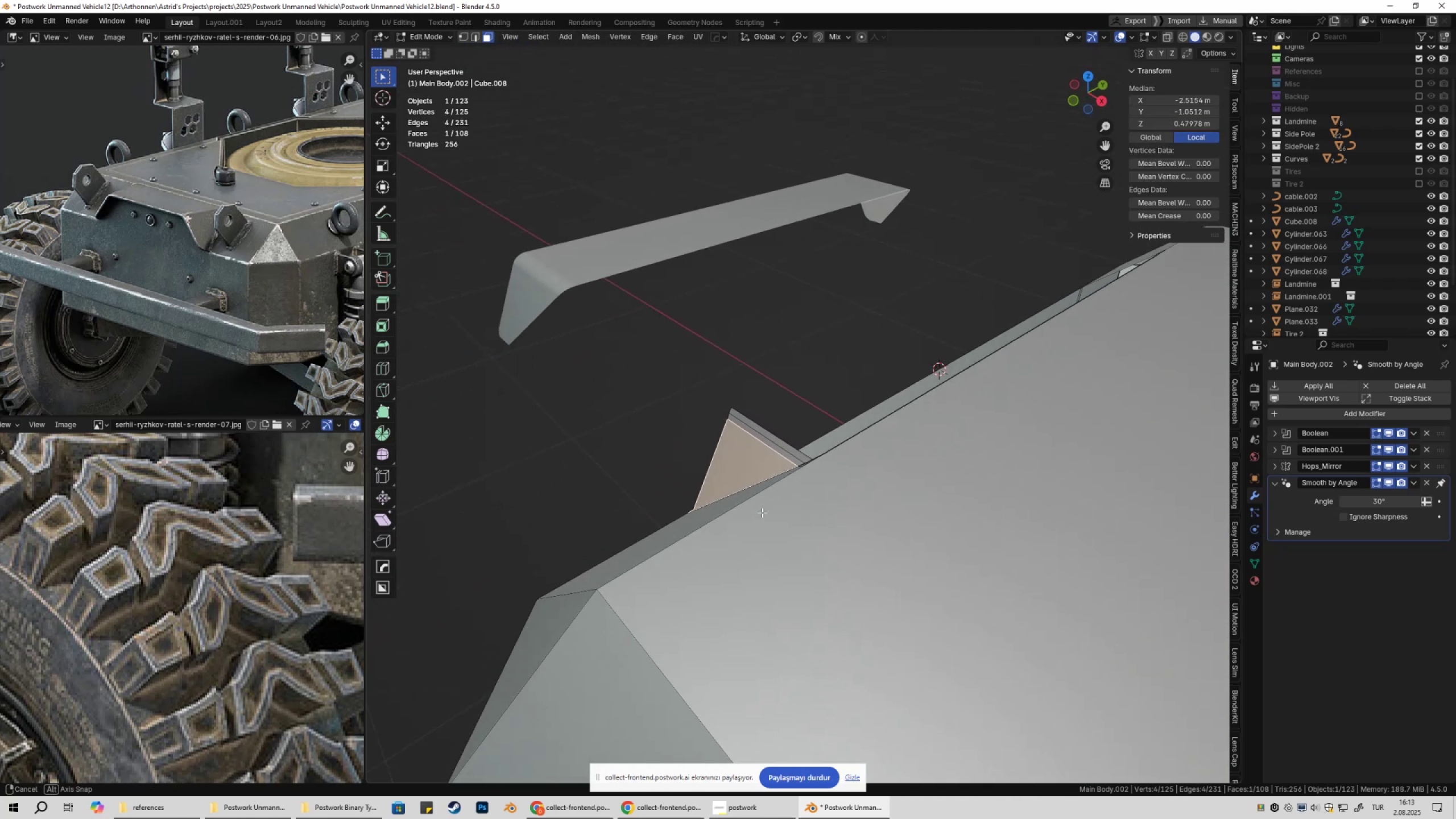 
left_click_drag(start_coordinate=[712, 383], to_coordinate=[772, 441])
 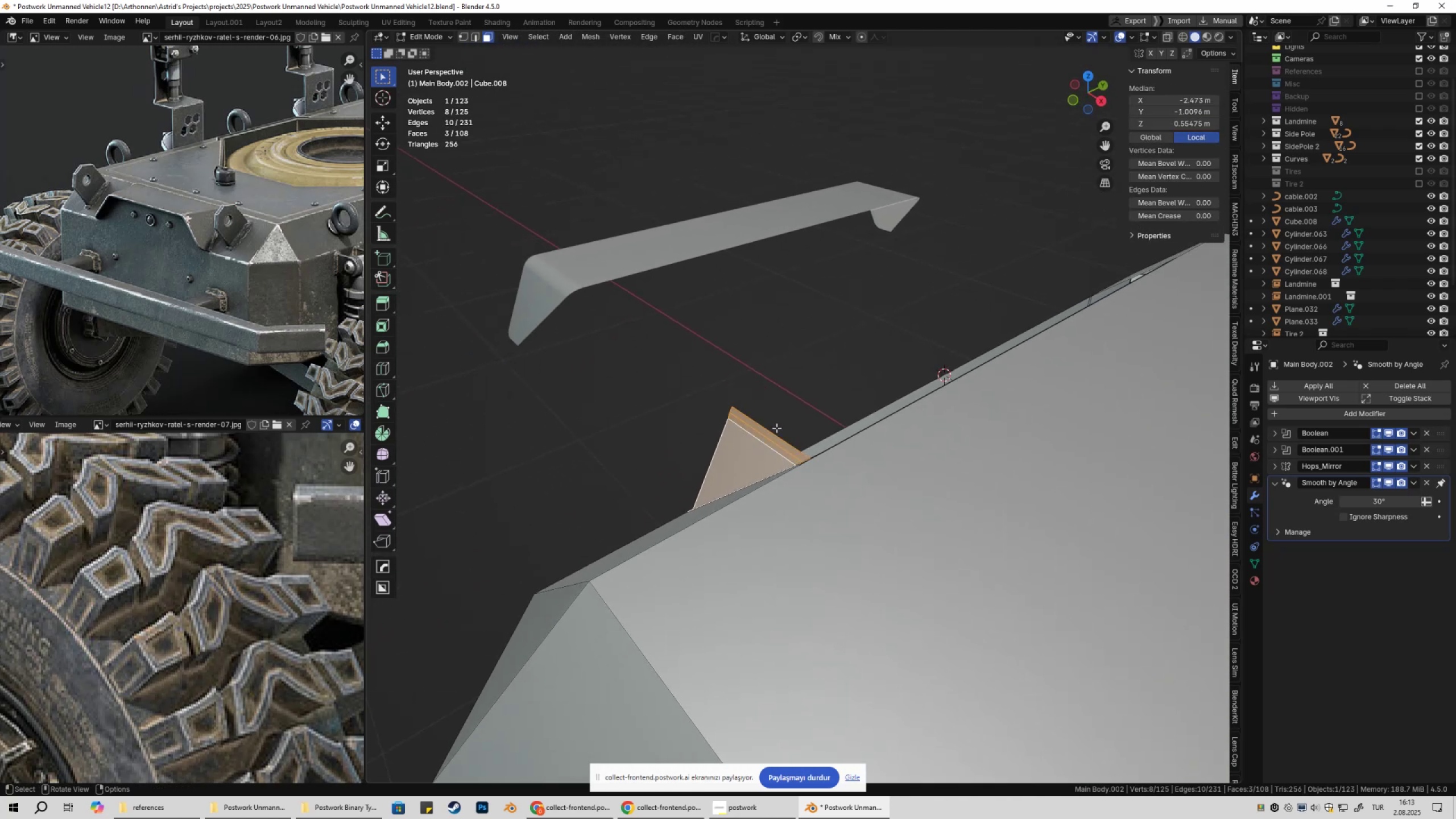 
type(x)
key(Tab)
key(Tab)
type(1ax)
 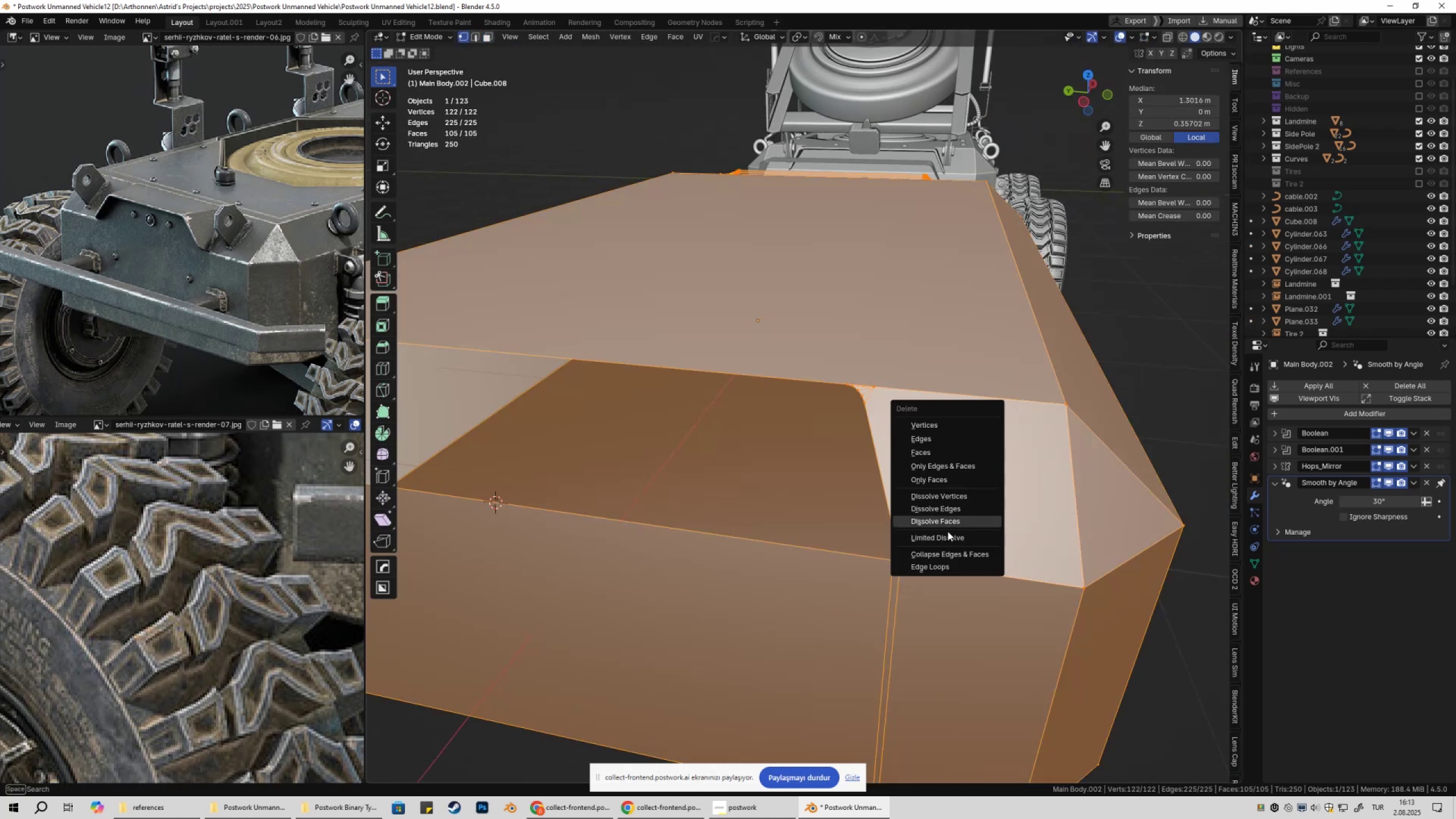 
left_click([946, 535])
 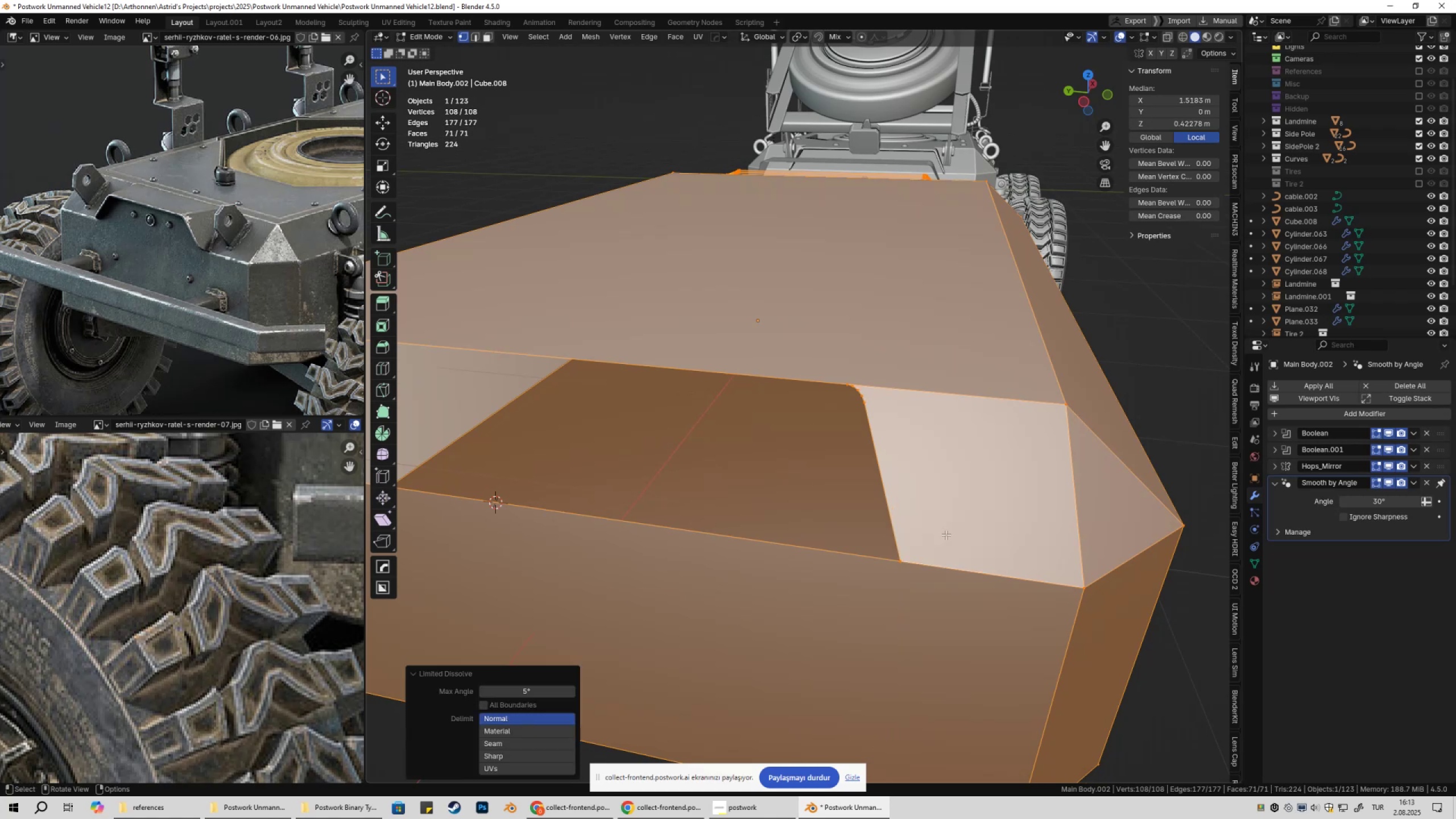 
key(Tab)
 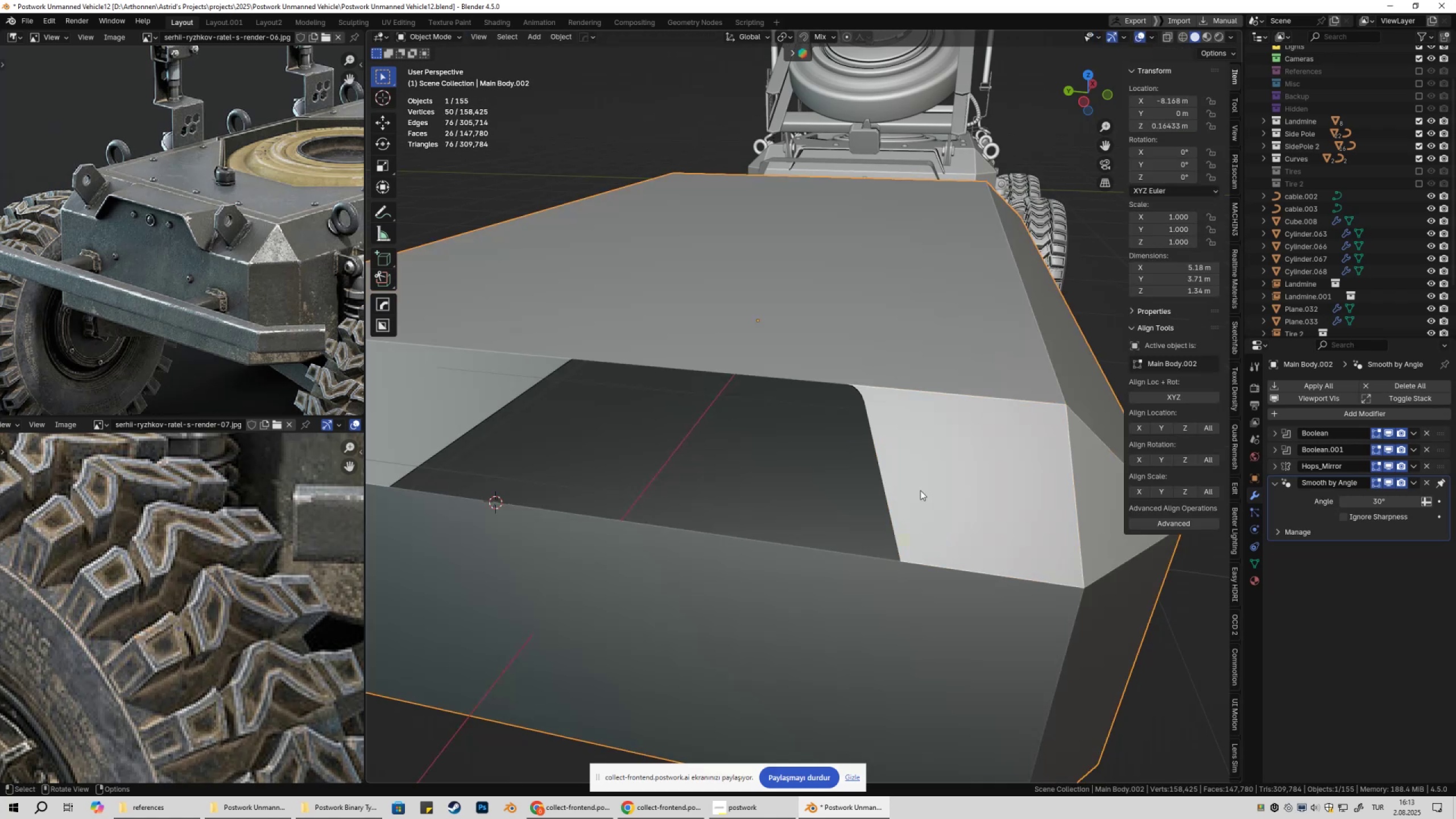 
key(Tab)
 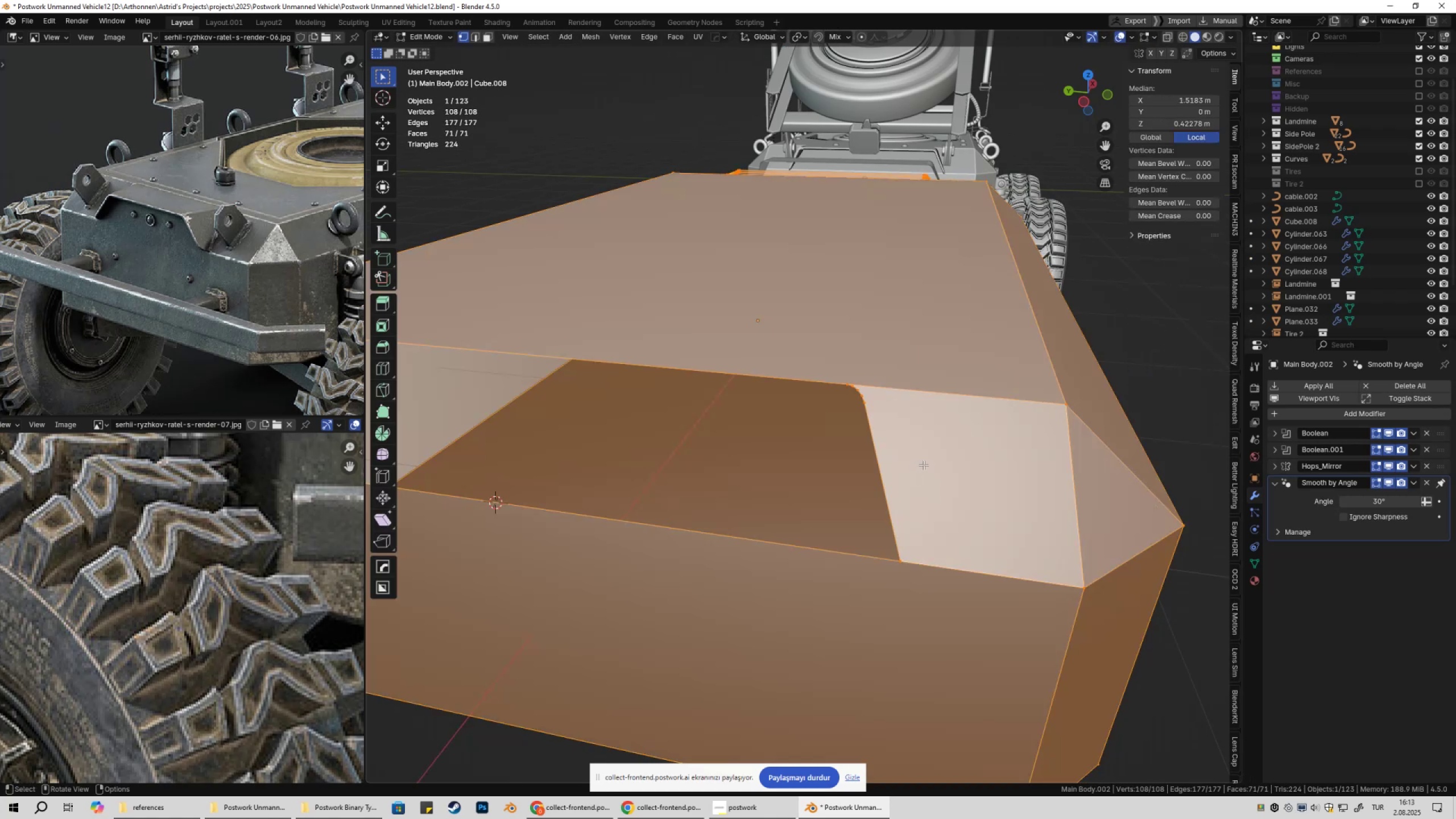 
scroll: coordinate [924, 465], scroll_direction: up, amount: 2.0
 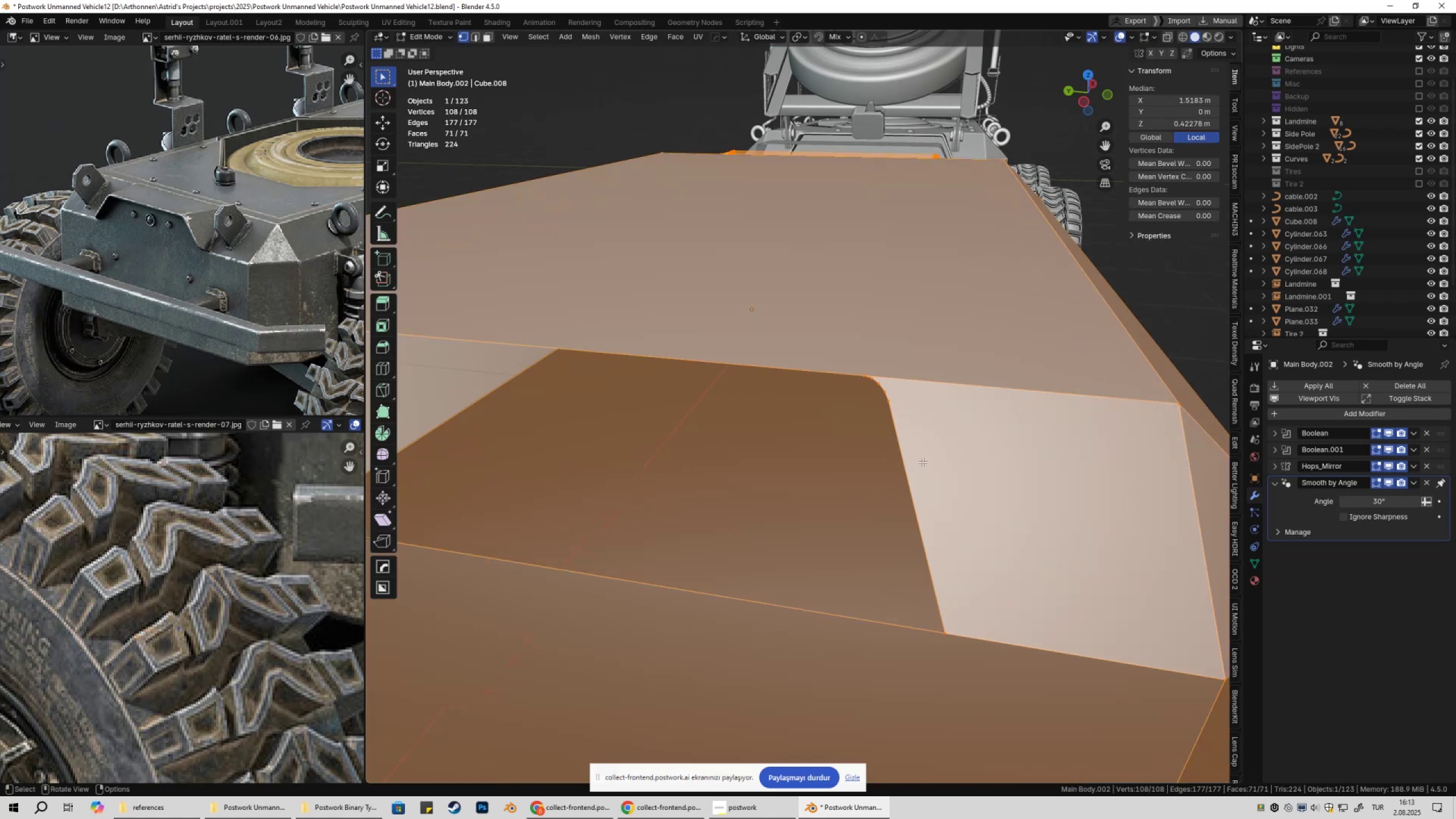 
key(1)
 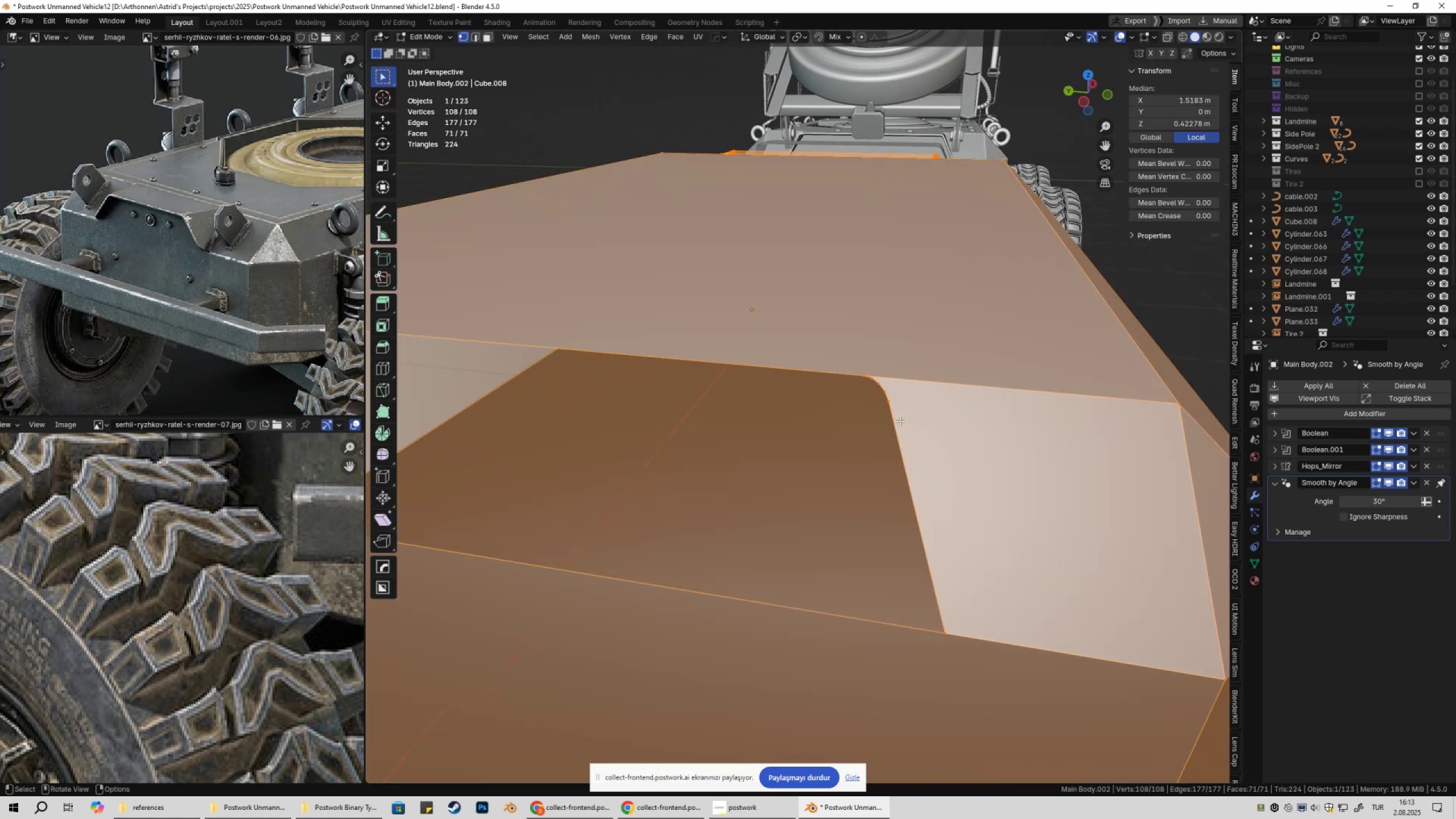 
left_click([900, 421])
 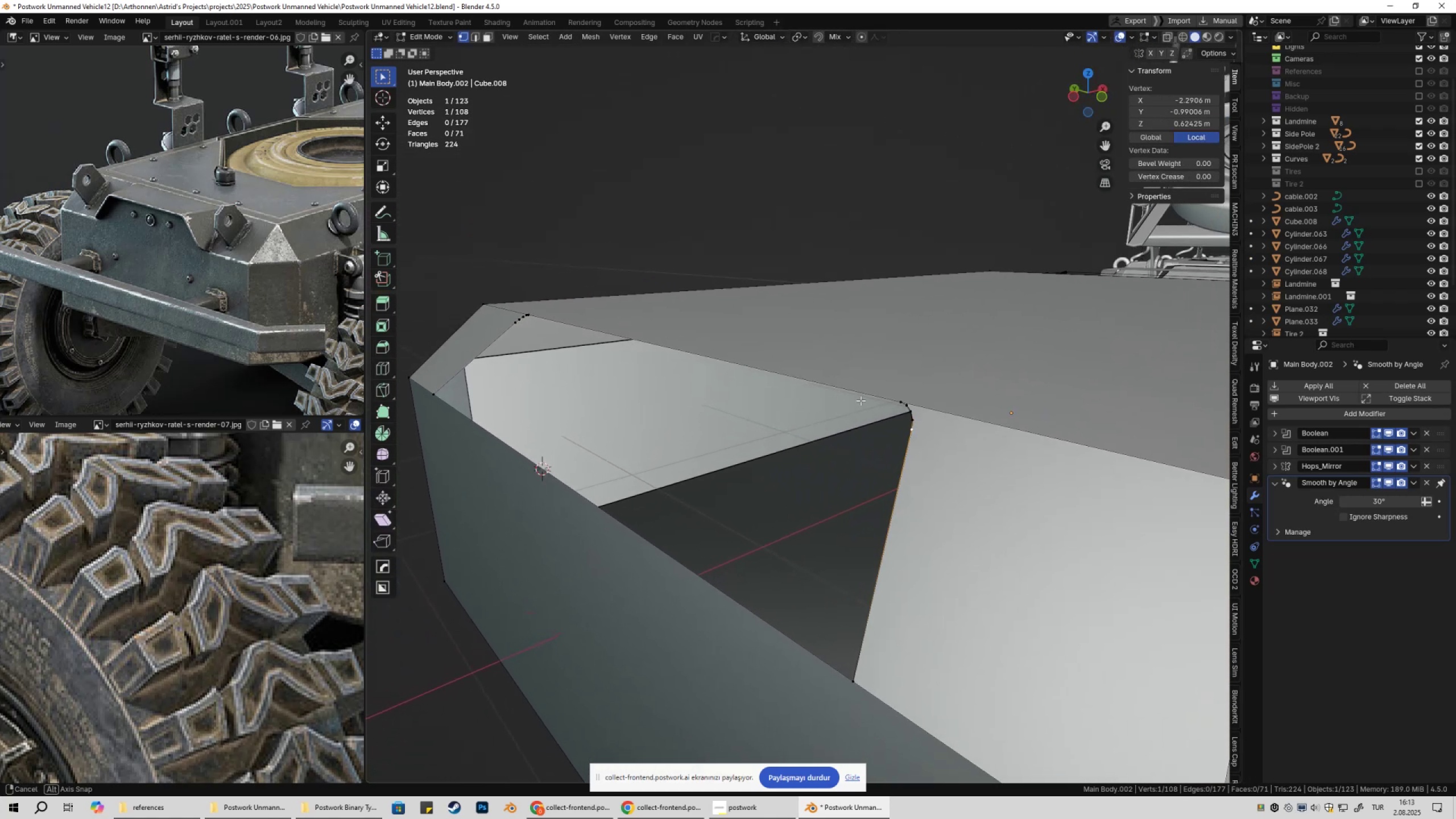 
key(Control+ControlLeft)
 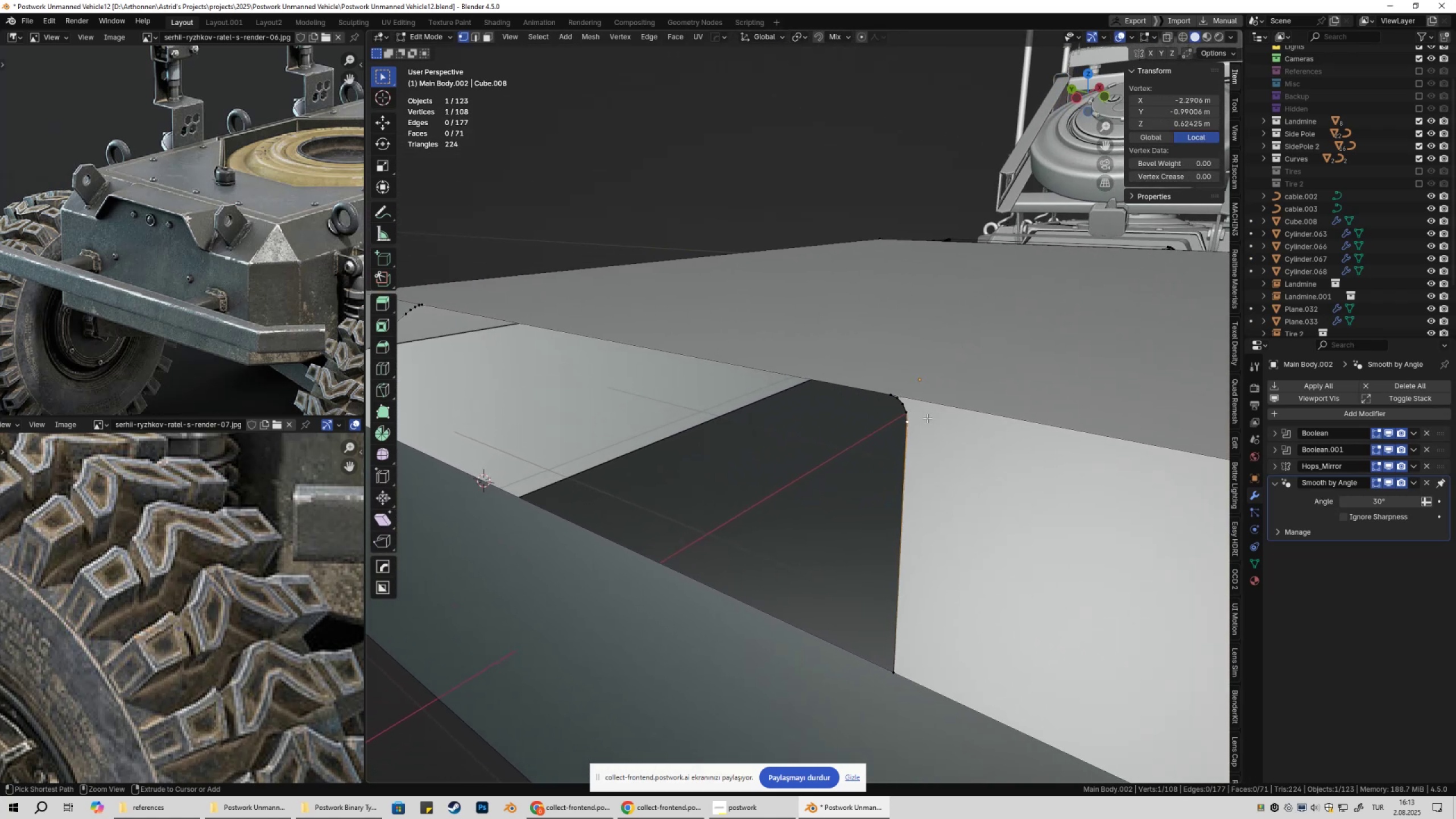 
key(Control+X)
 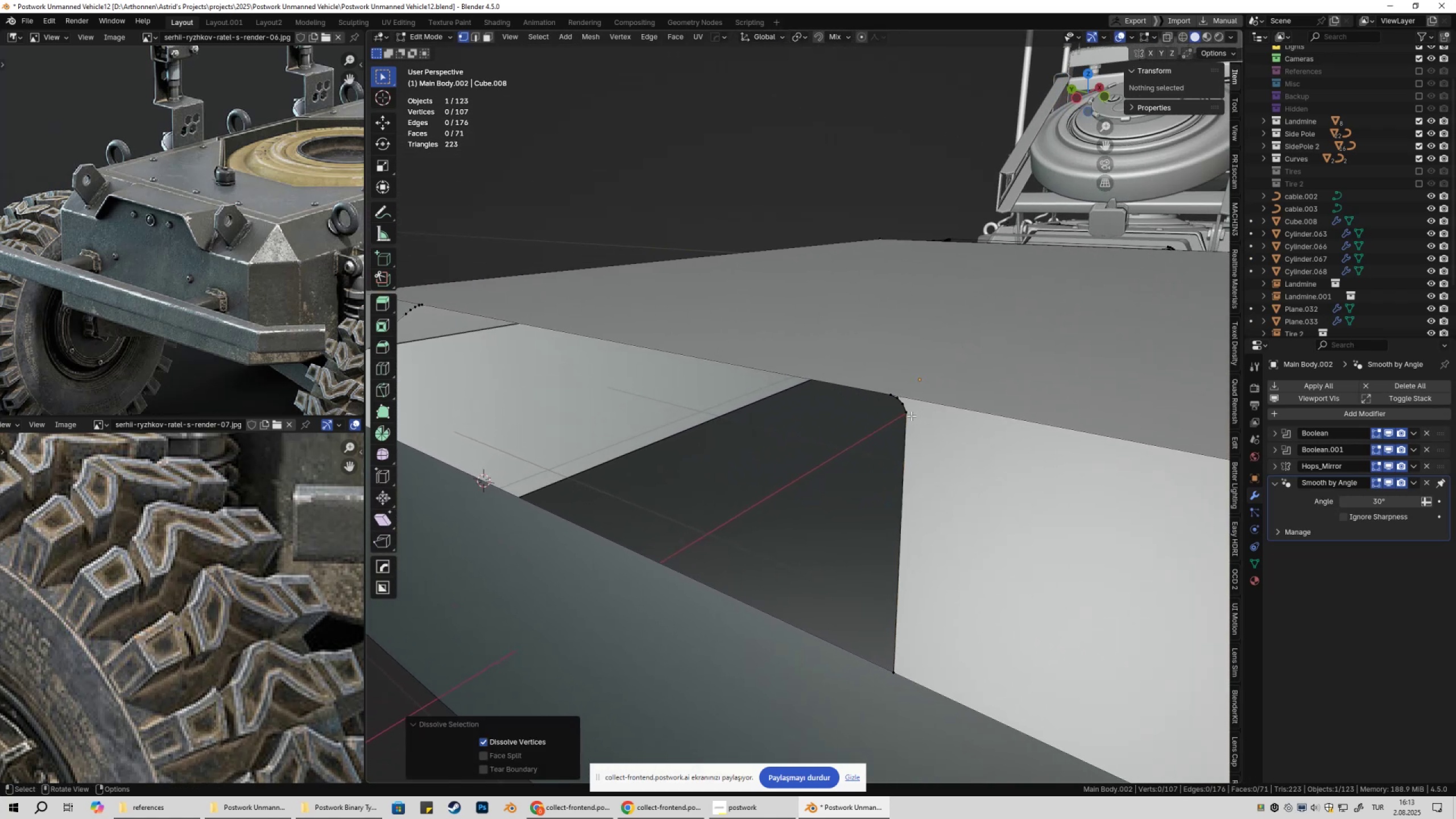 
left_click([911, 416])
 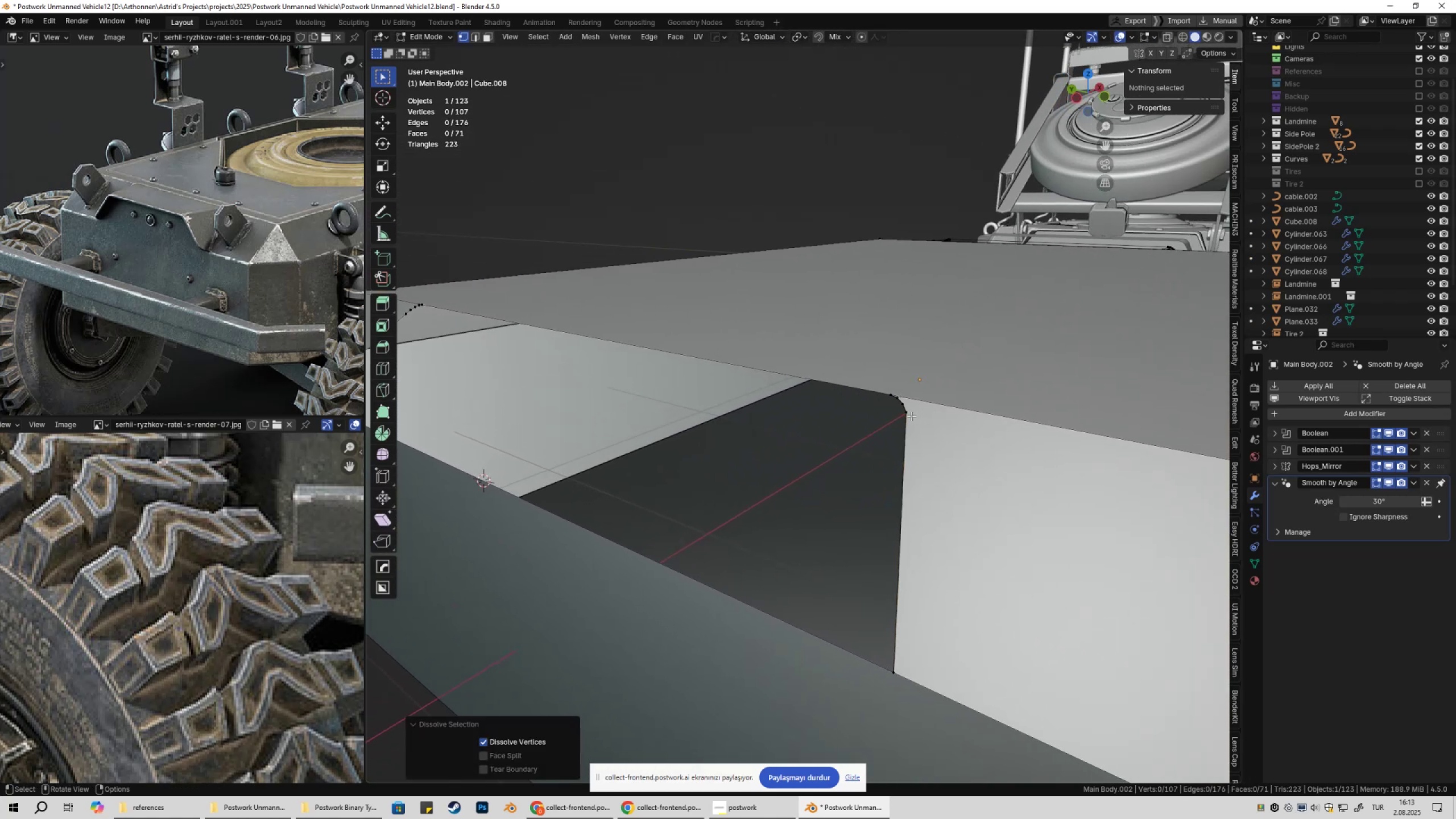 
key(Control+ControlLeft)
 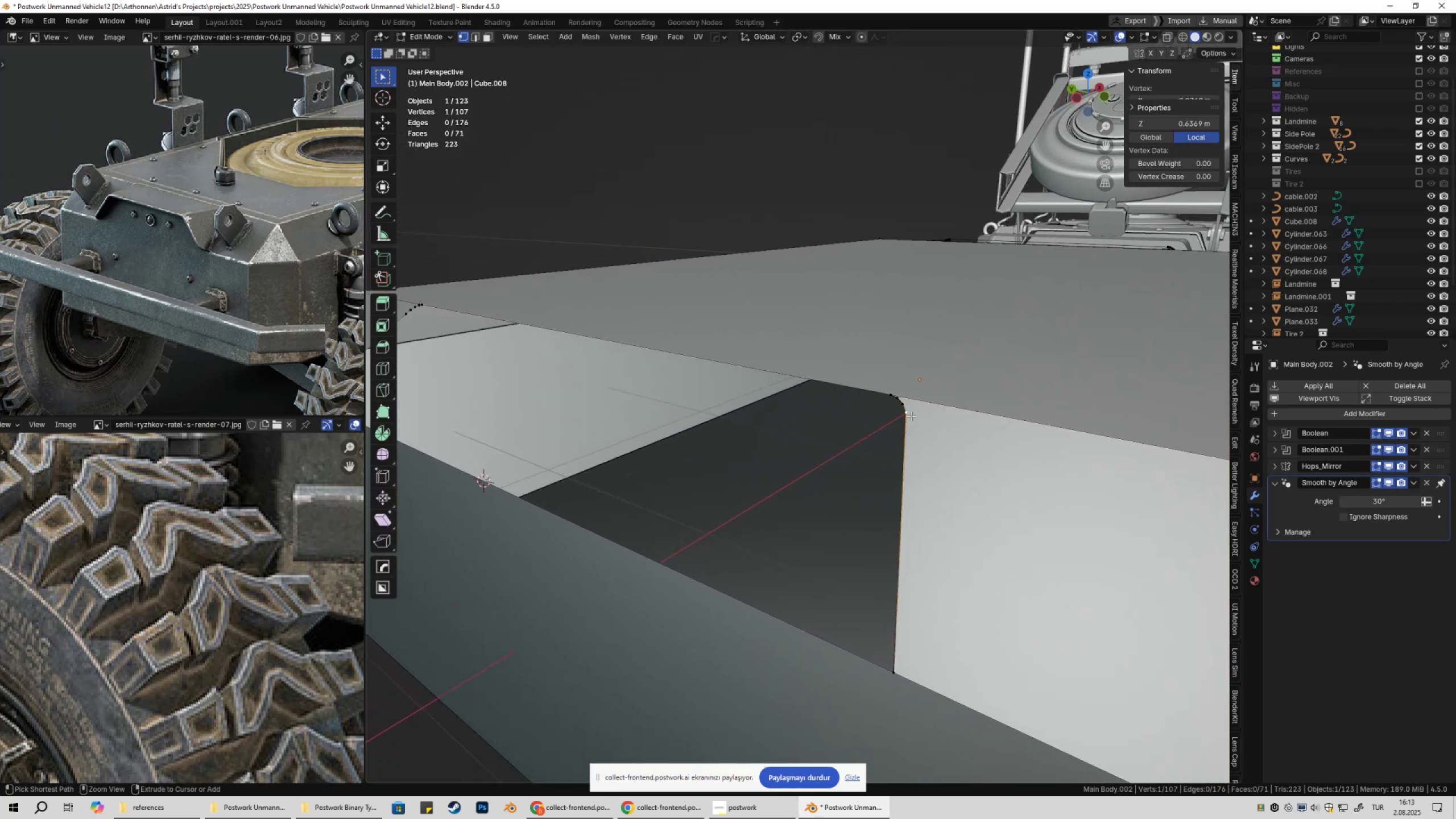 
key(Control+X)
 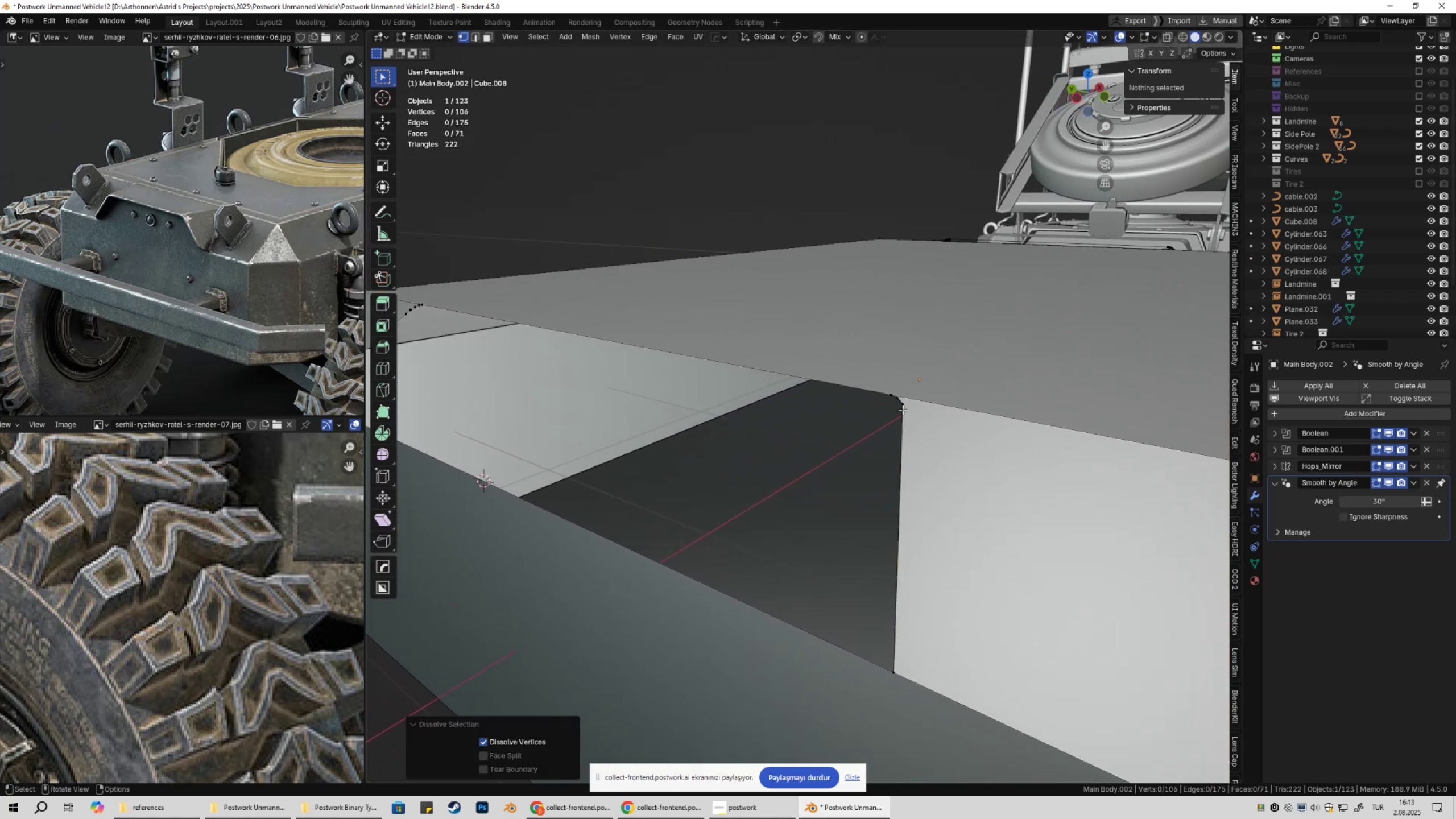 
double_click([903, 410])
 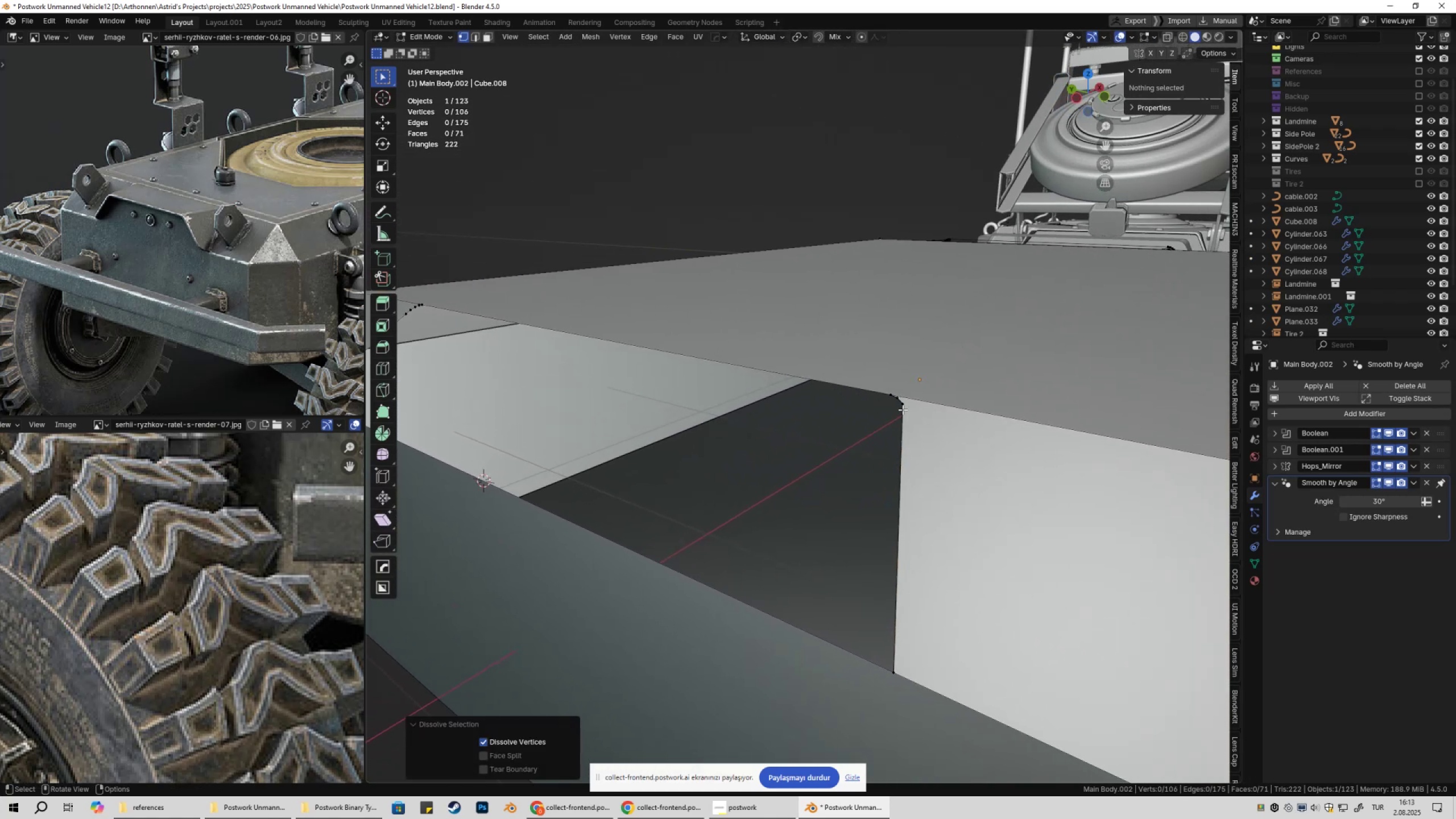 
key(Control+ControlLeft)
 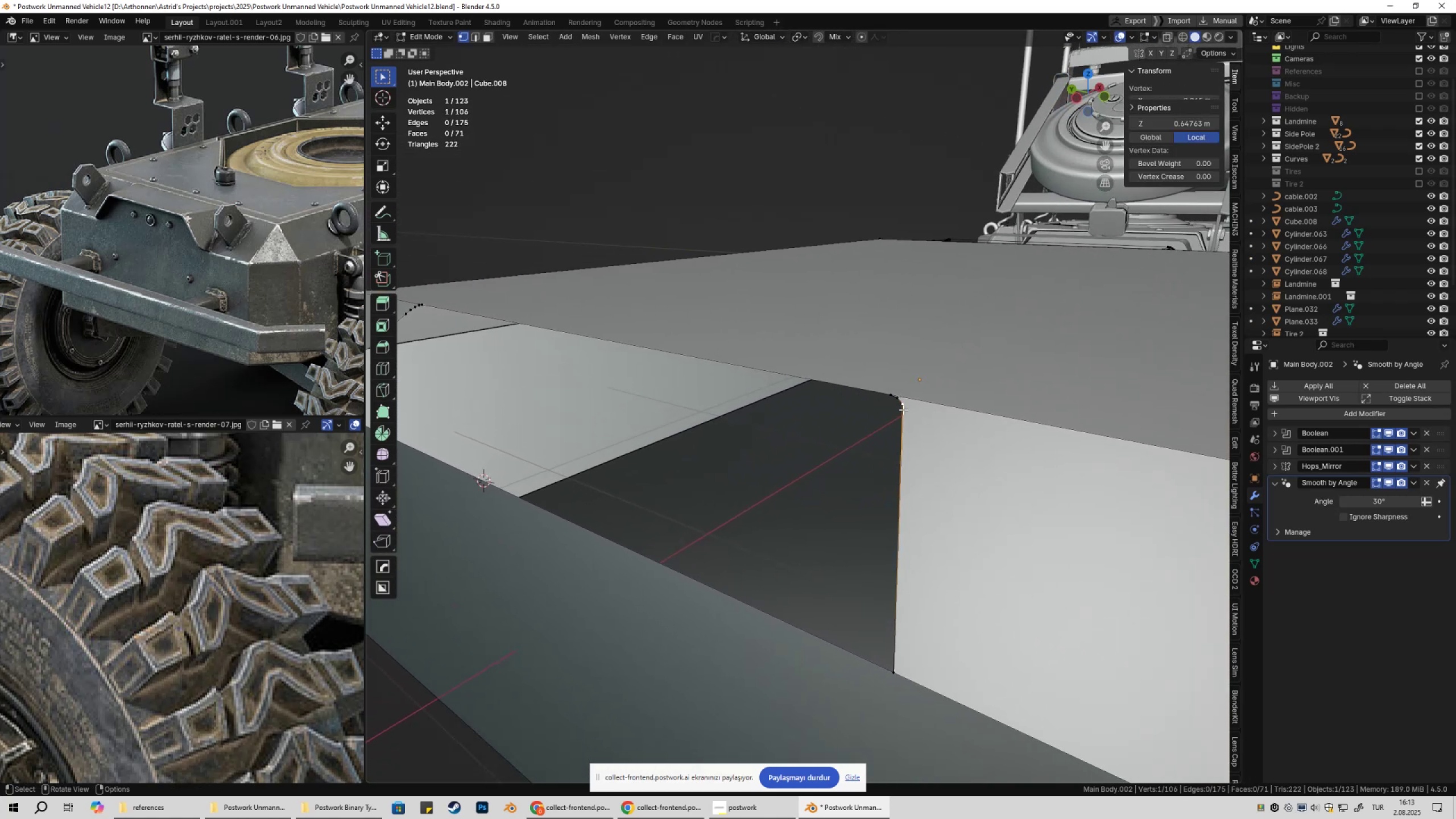 
key(Control+X)
 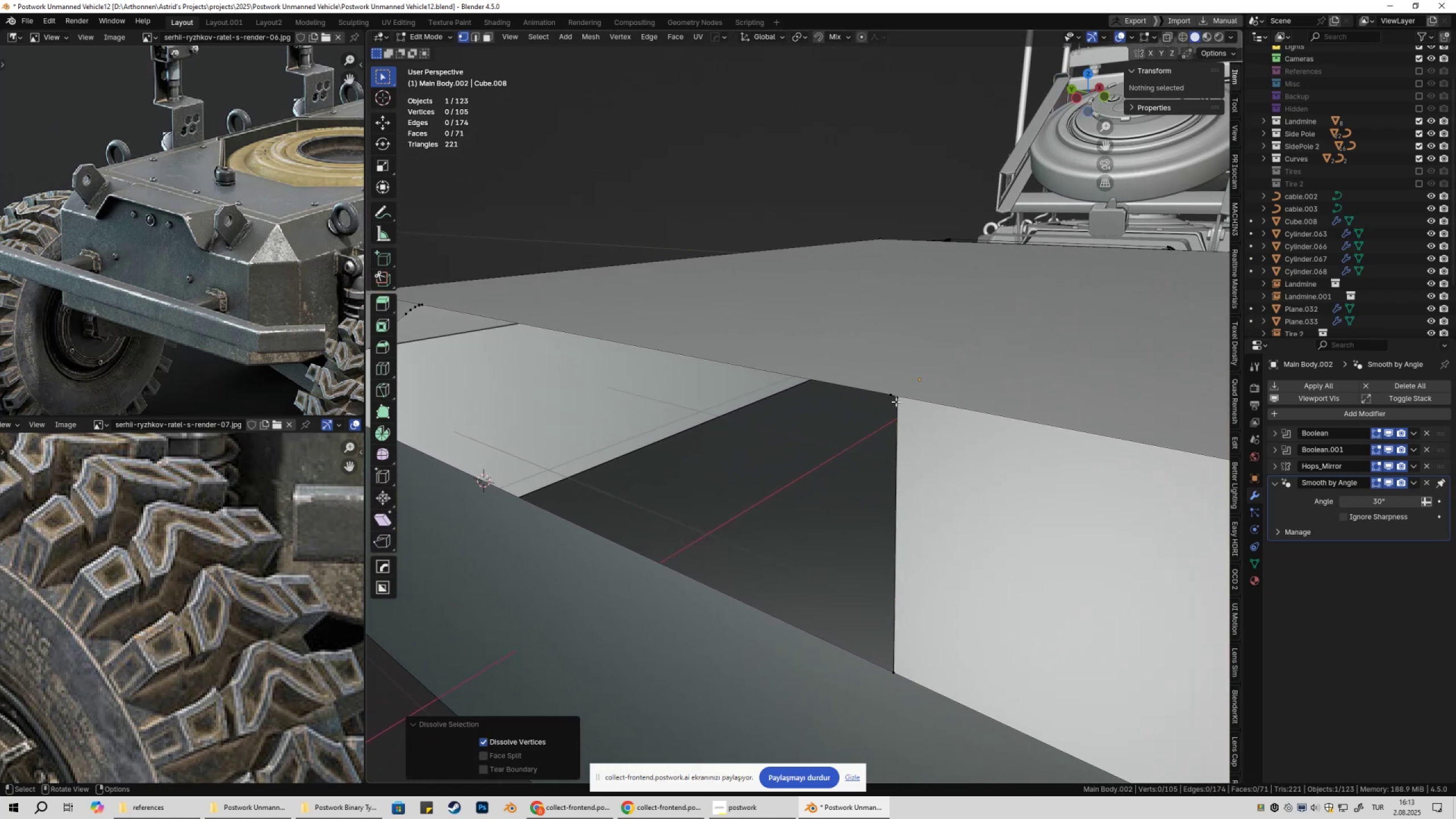 
left_click([896, 402])
 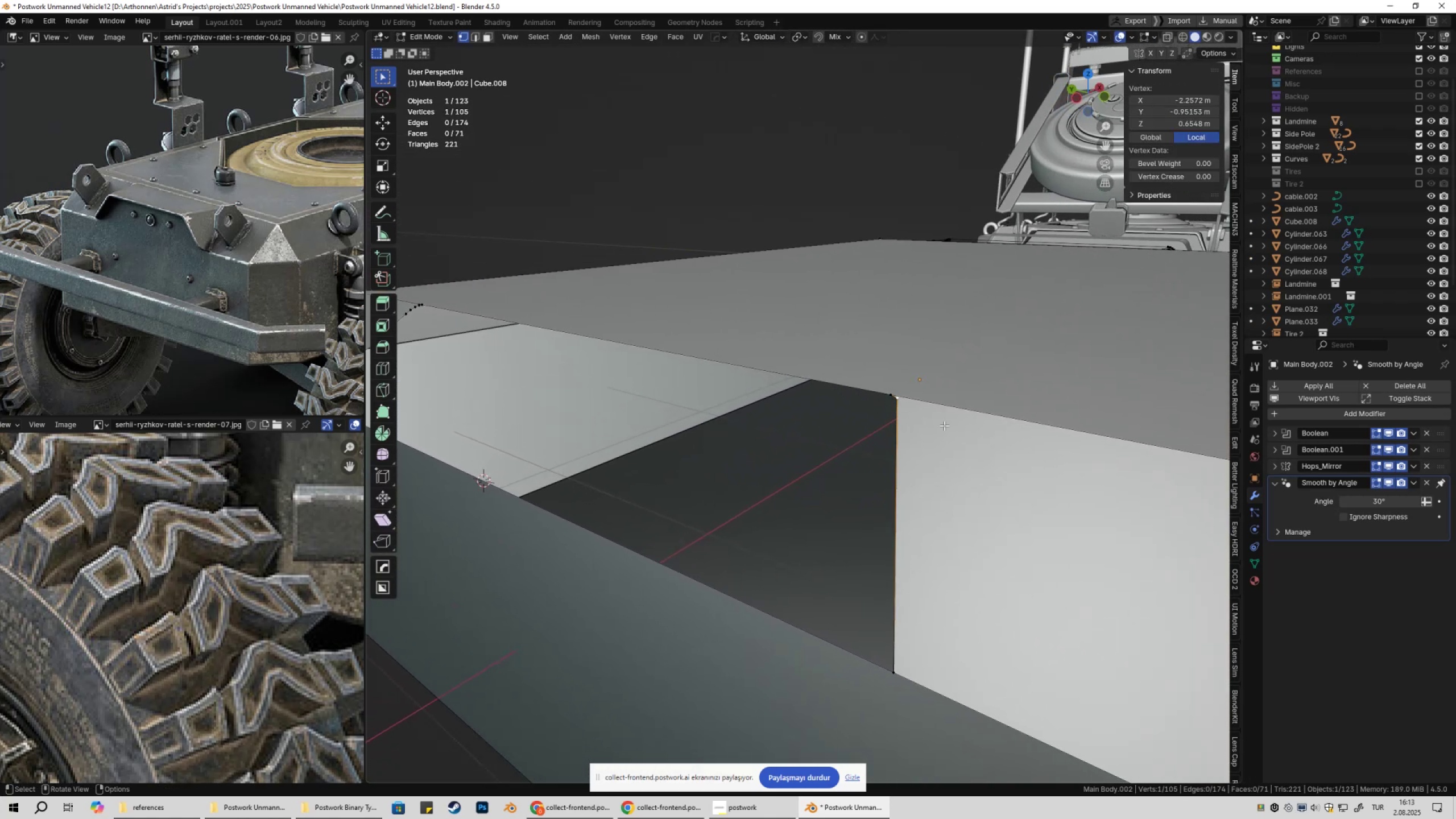 
key(Control+ControlLeft)
 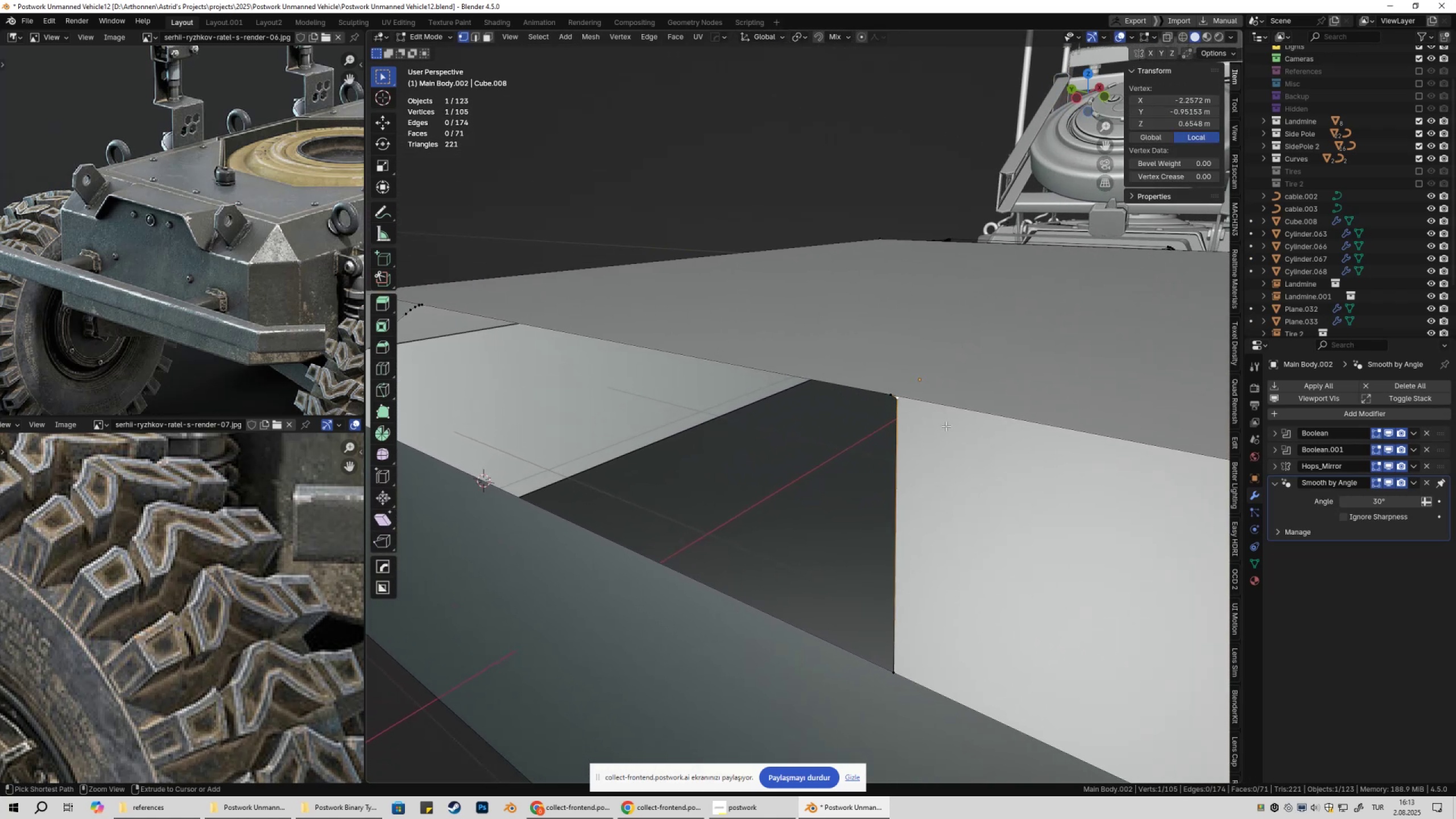 
key(Control+X)
 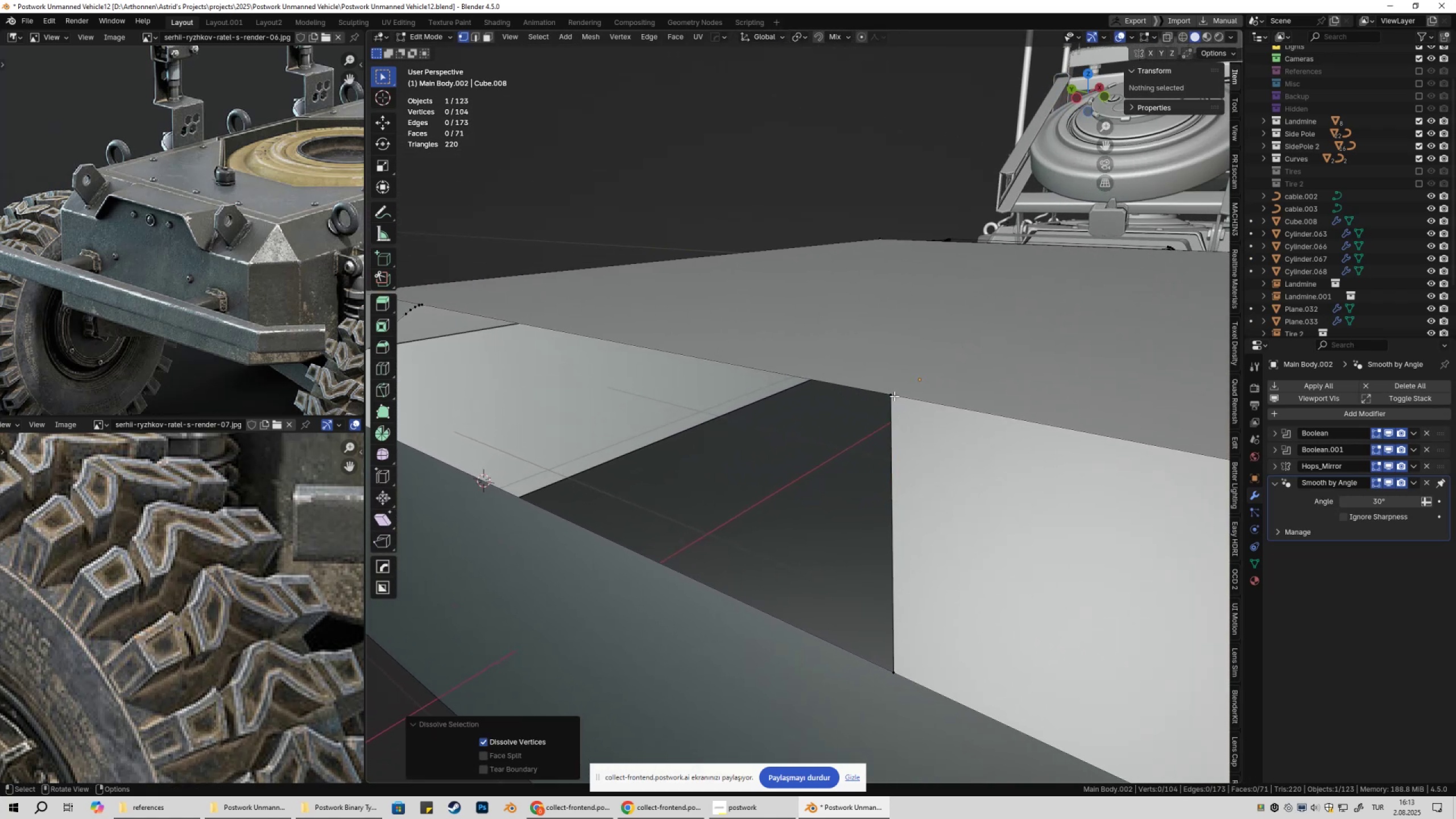 
left_click([894, 396])
 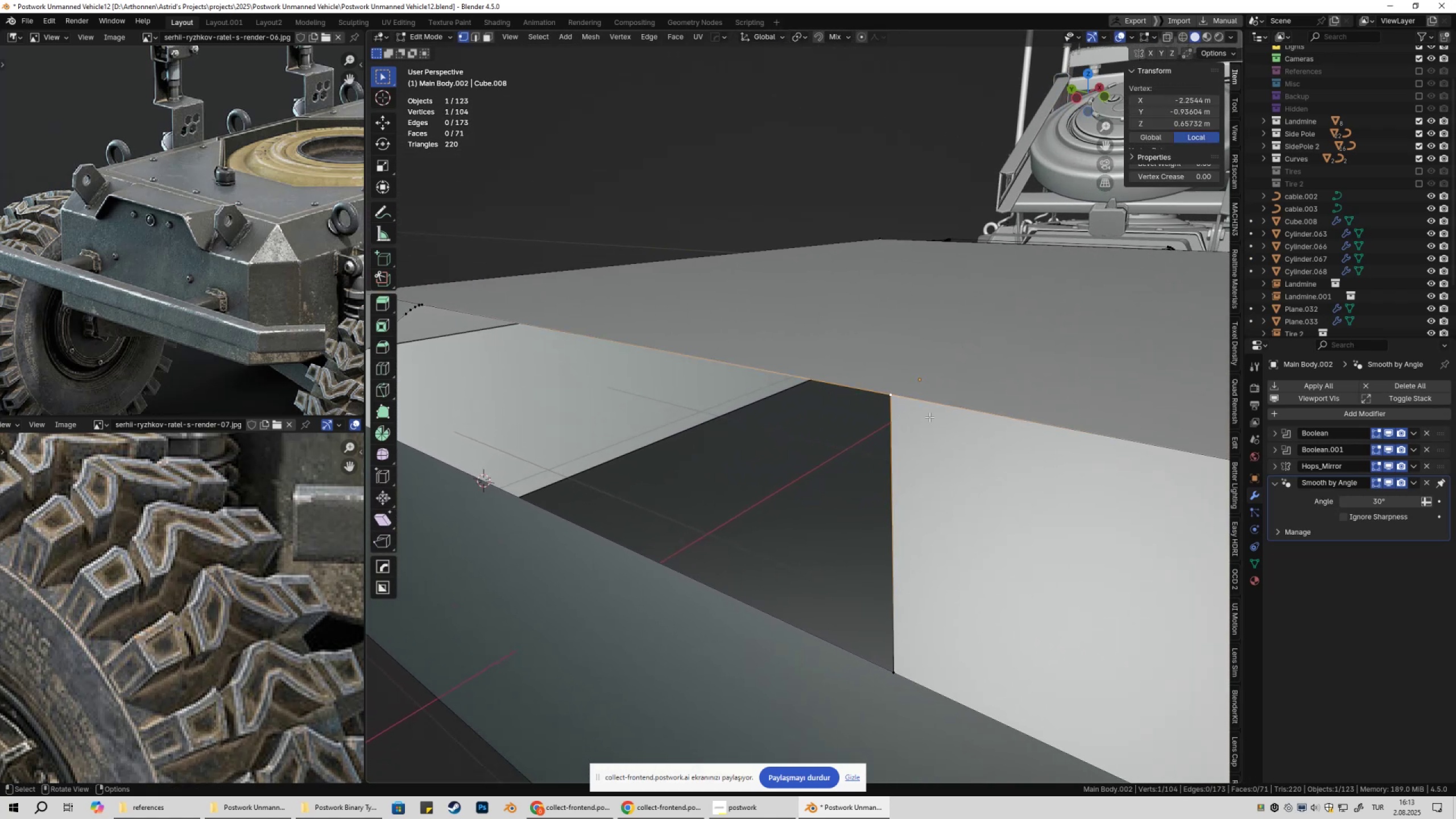 
scroll: coordinate [956, 471], scroll_direction: down, amount: 4.0
 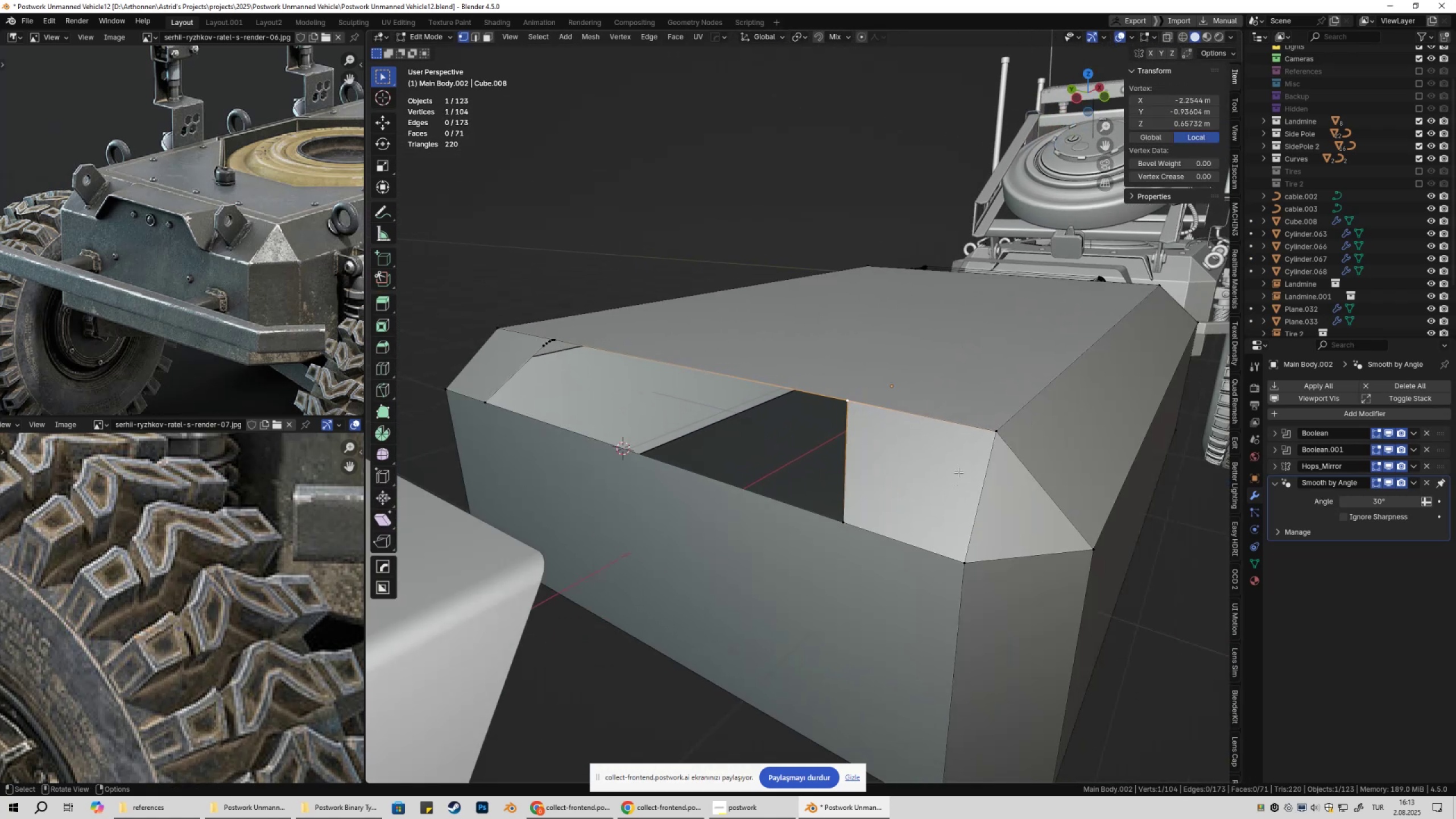 
key(Control+ControlLeft)
 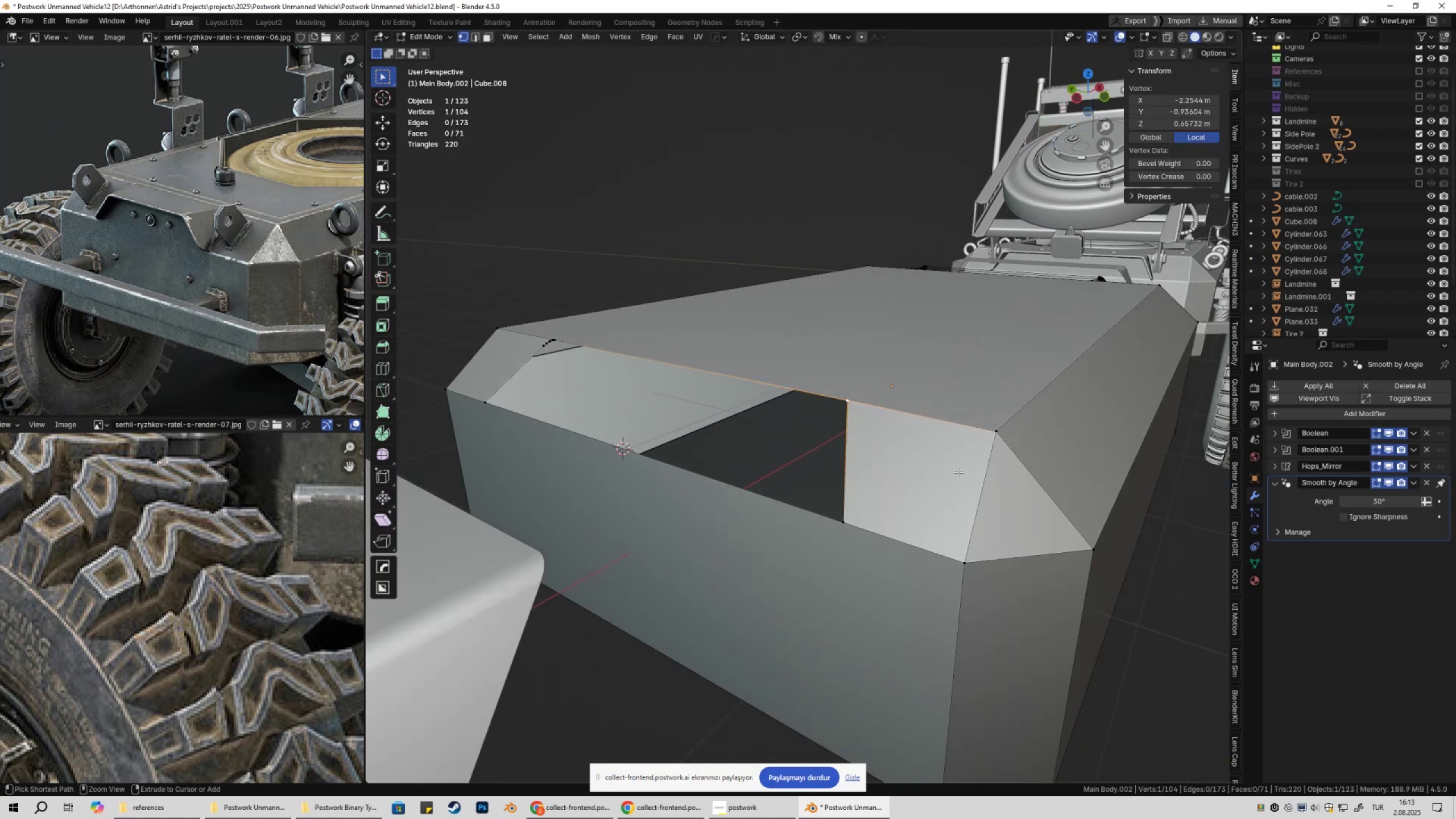 
key(Control+X)
 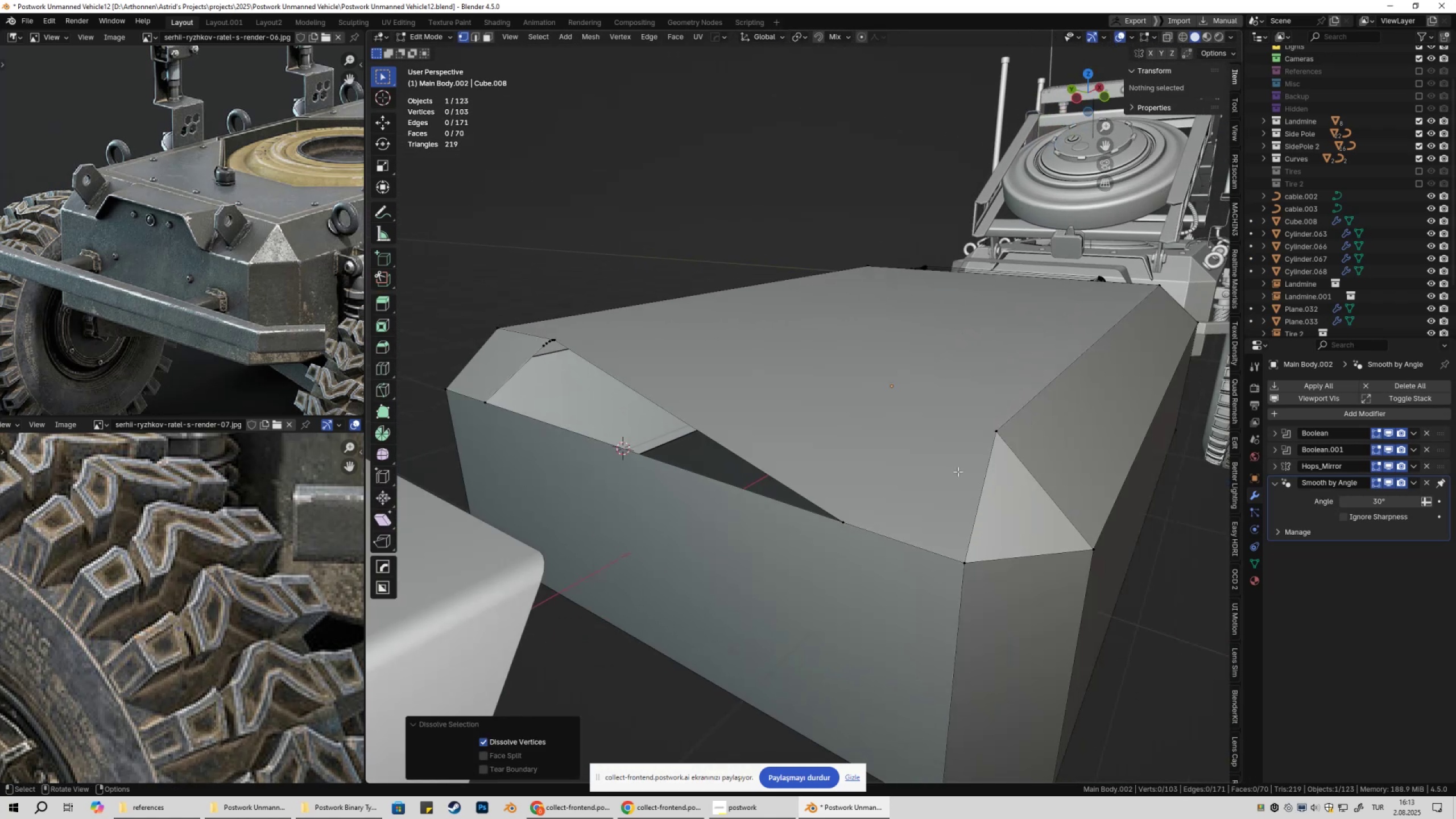 
hold_key(key=ShiftLeft, duration=0.42)
 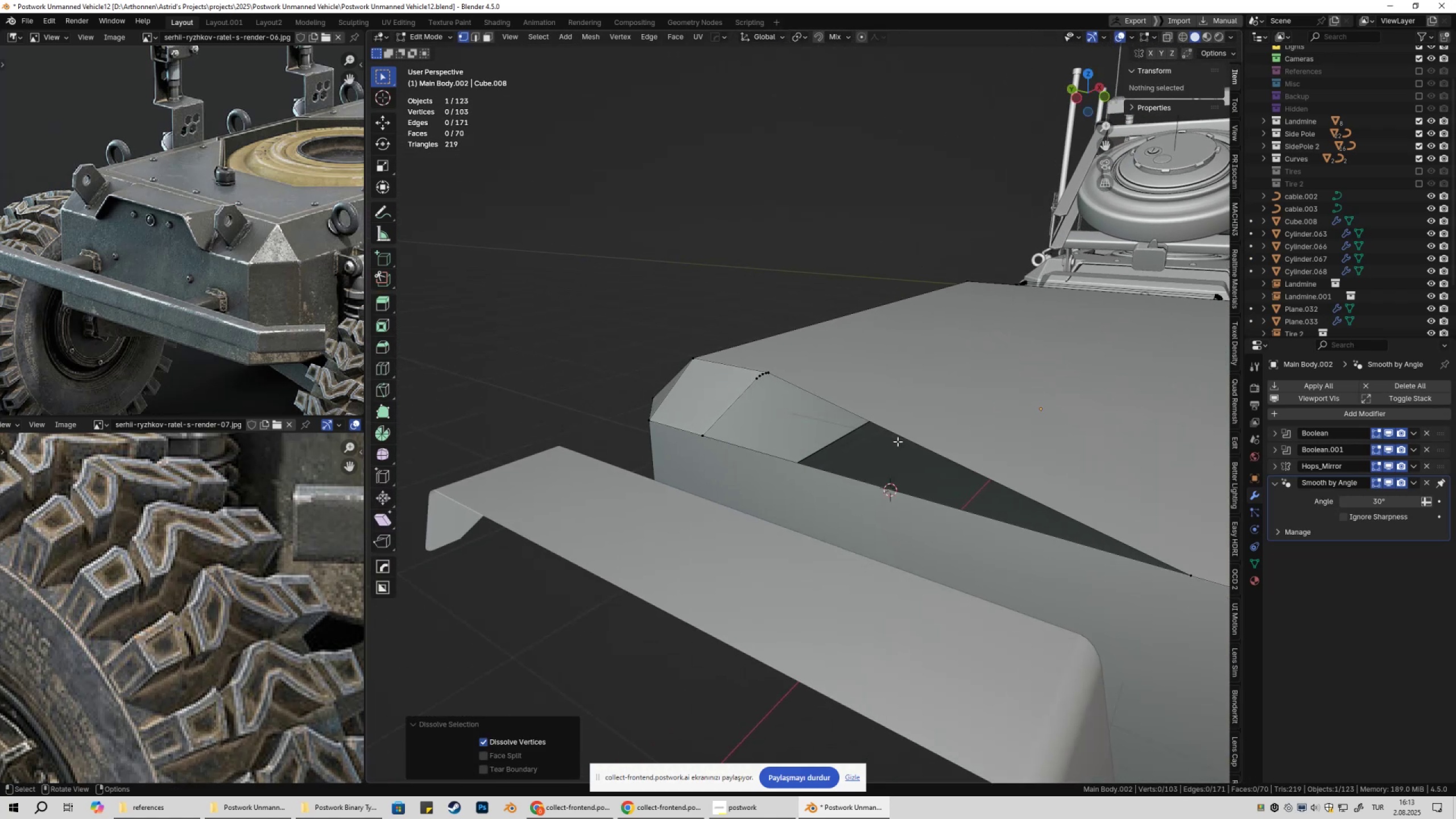 
key(Control+ControlLeft)
 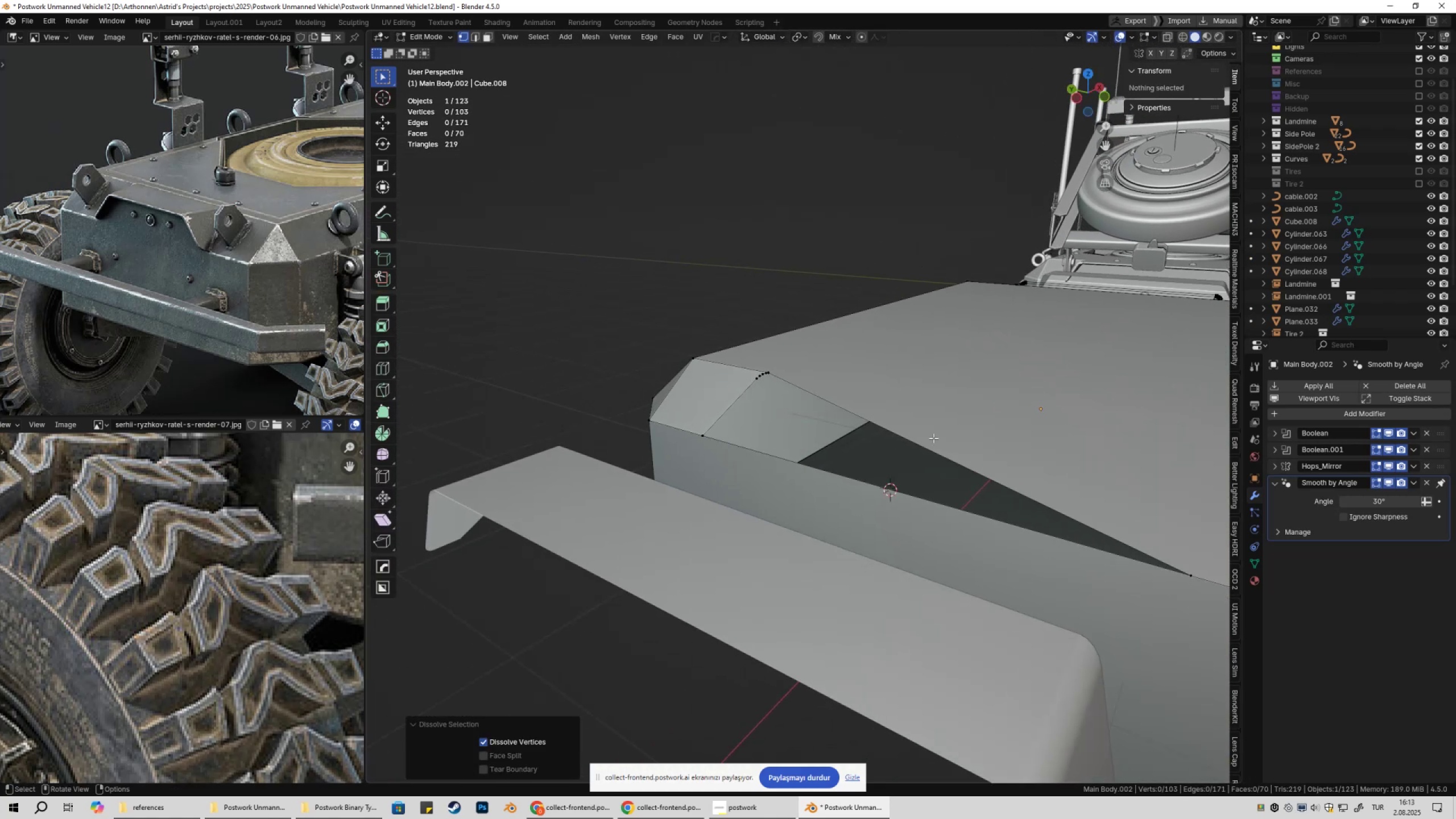 
key(Control+Z)
 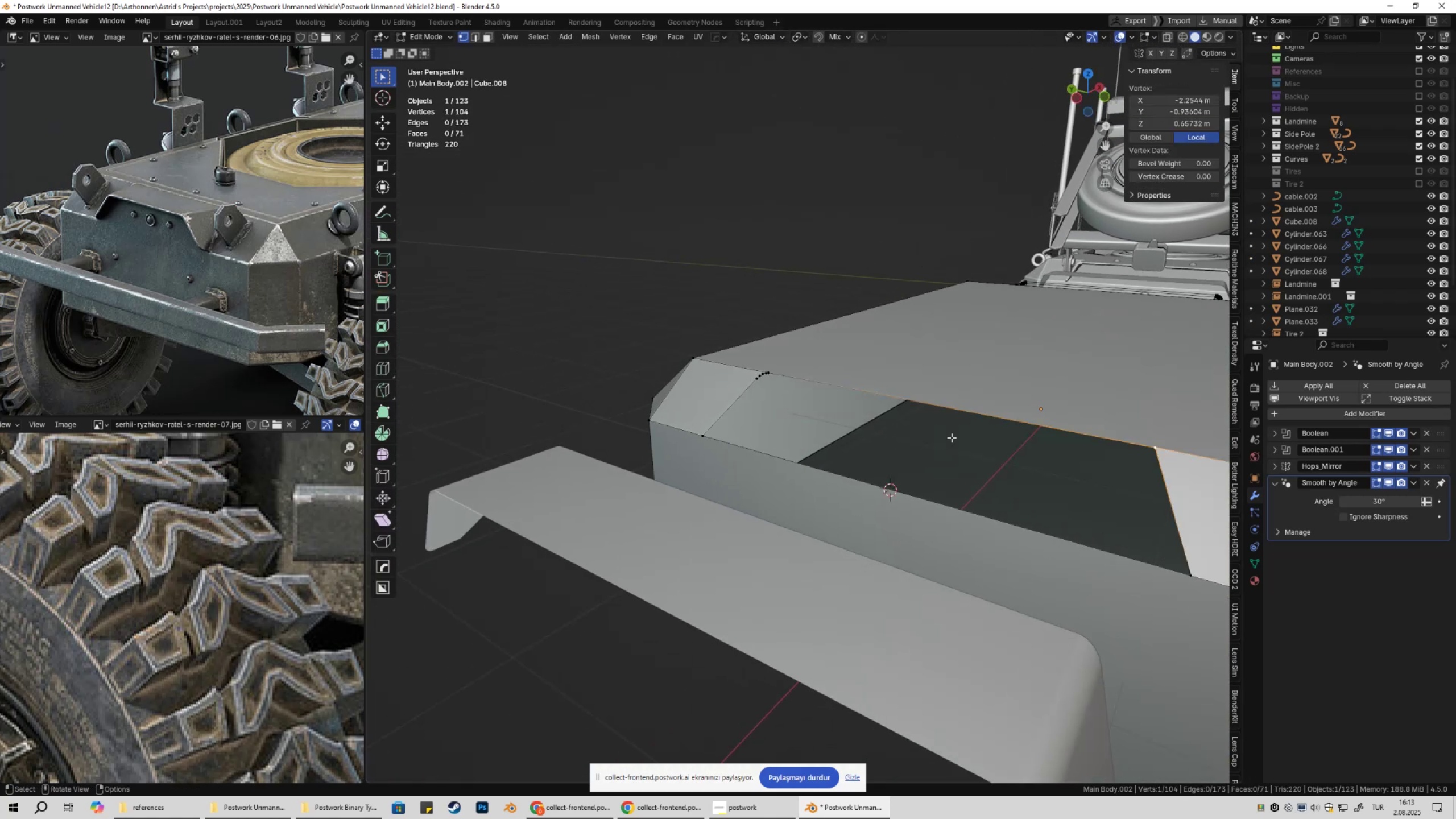 
hold_key(key=ShiftLeft, duration=0.31)
 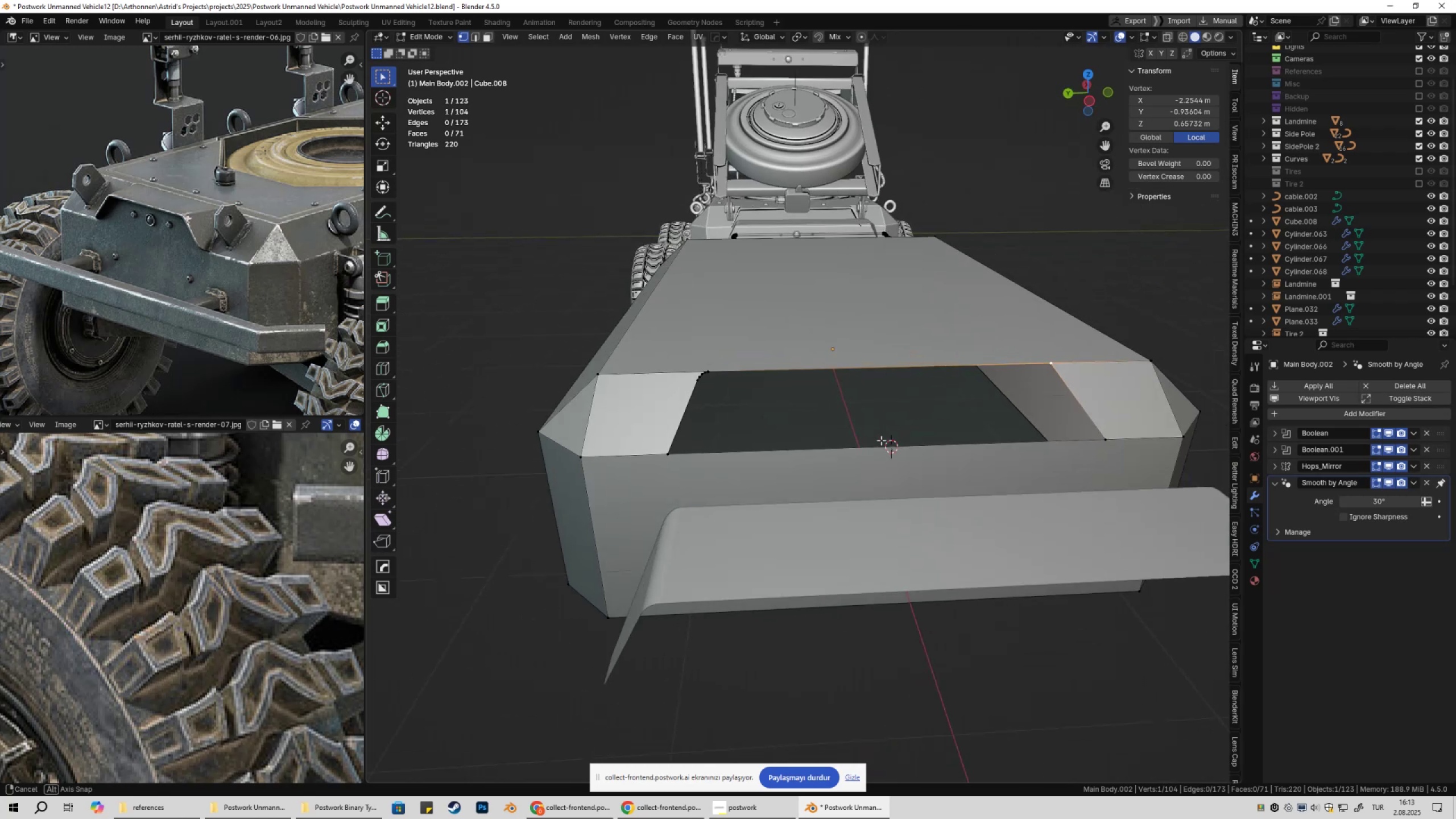 
scroll: coordinate [750, 449], scroll_direction: up, amount: 3.0
 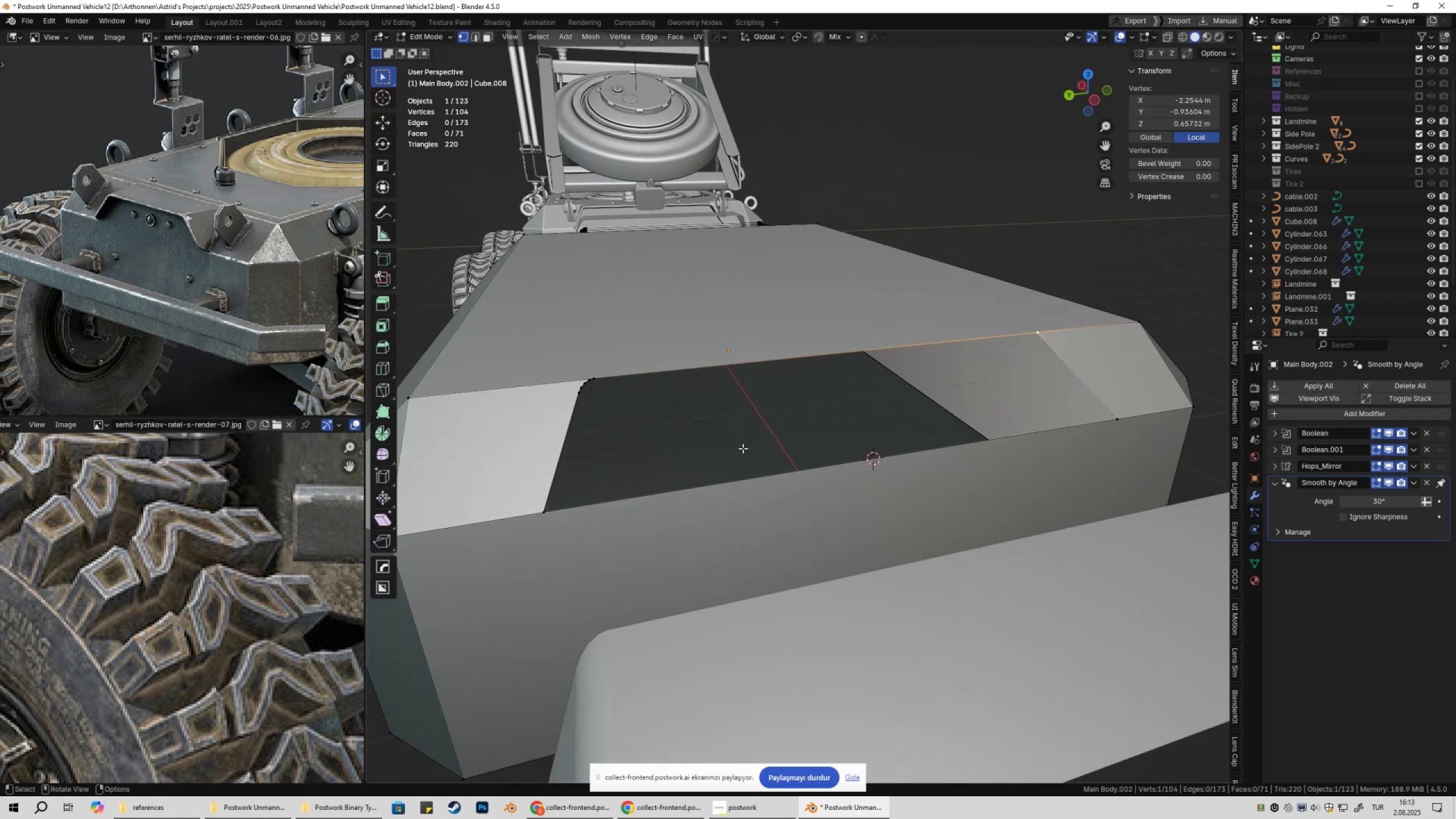 
hold_key(key=ShiftLeft, duration=0.33)
 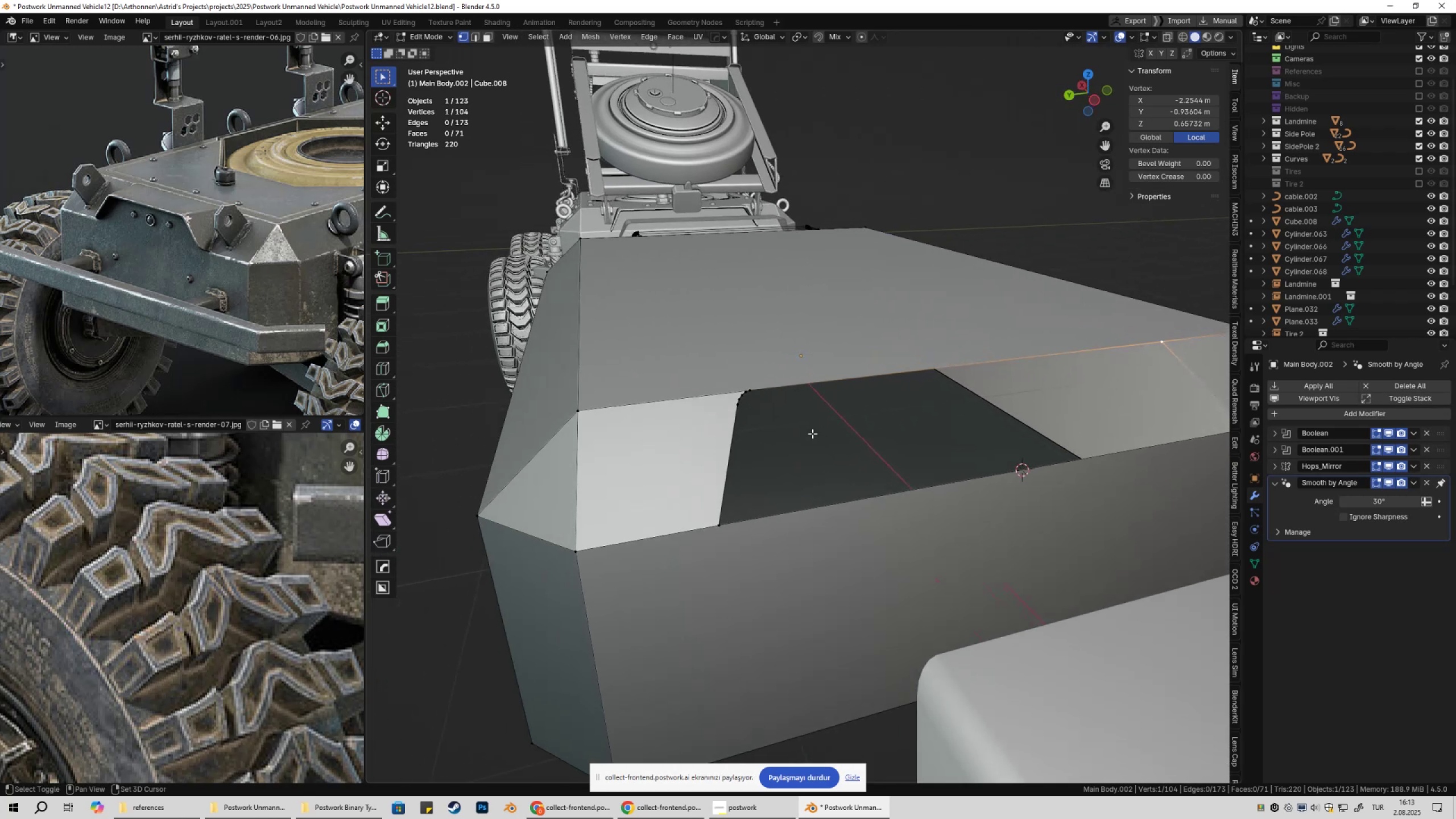 
scroll: coordinate [717, 439], scroll_direction: up, amount: 5.0
 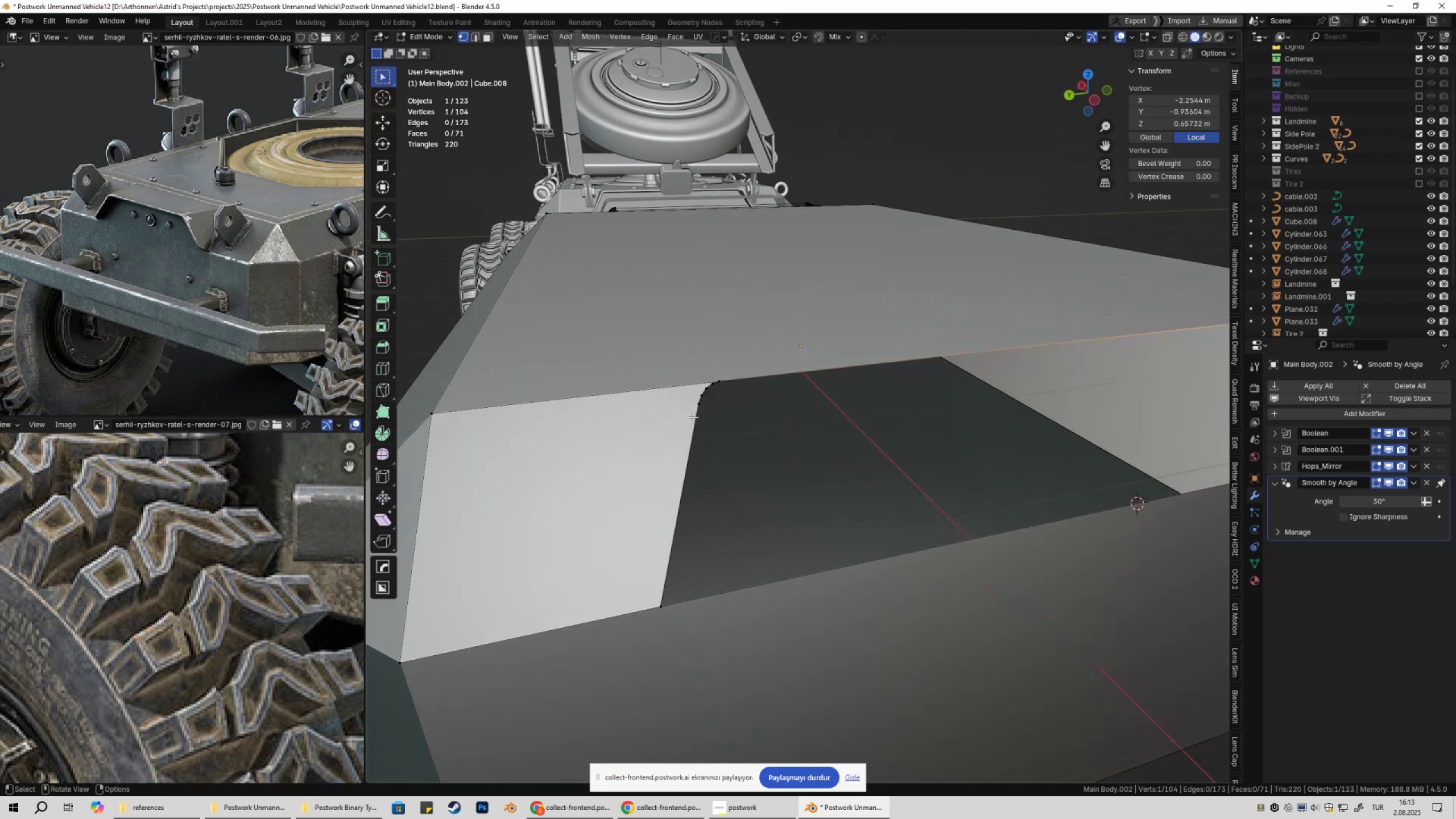 
left_click([693, 417])
 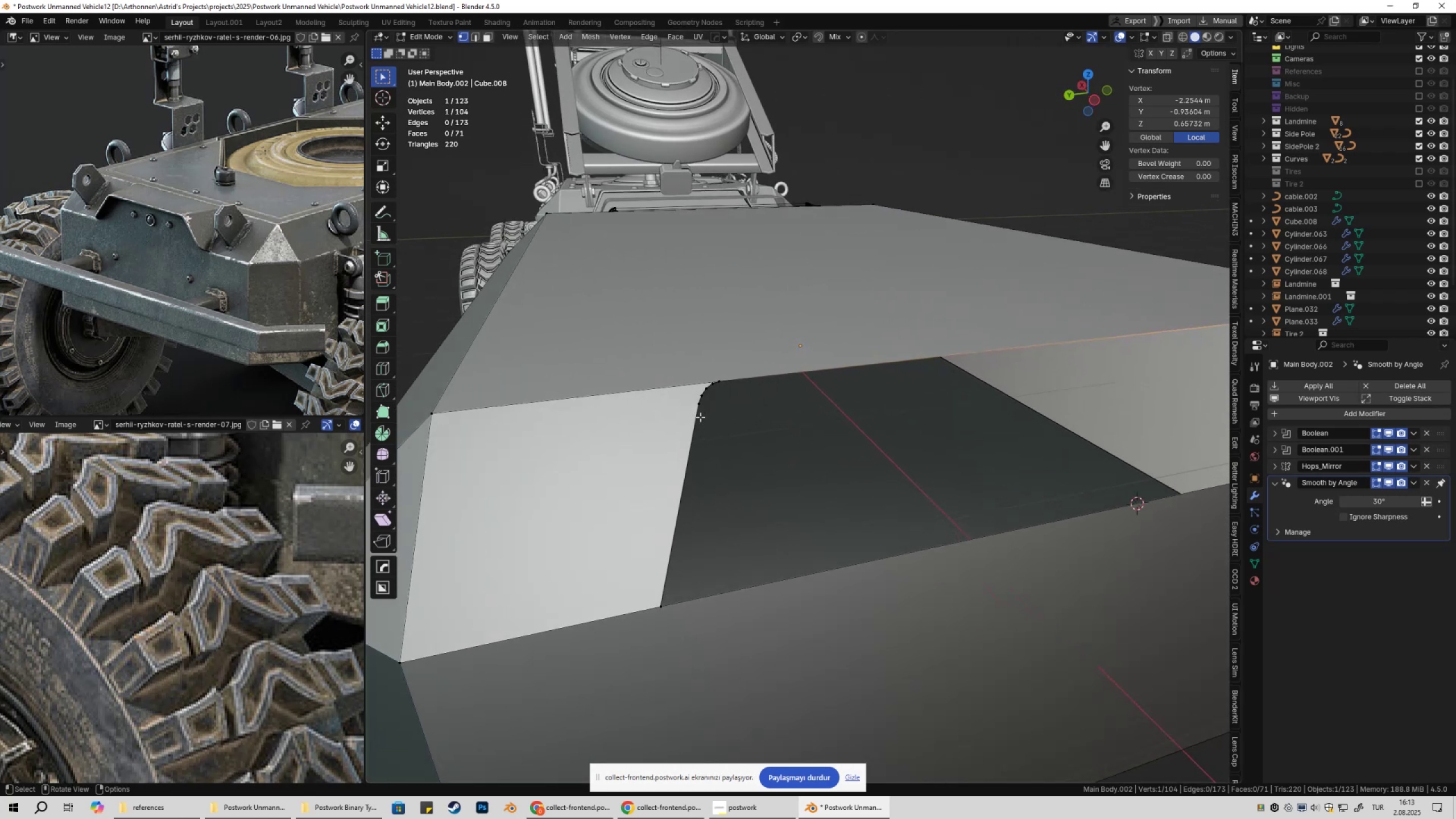 
key(Control+ControlLeft)
 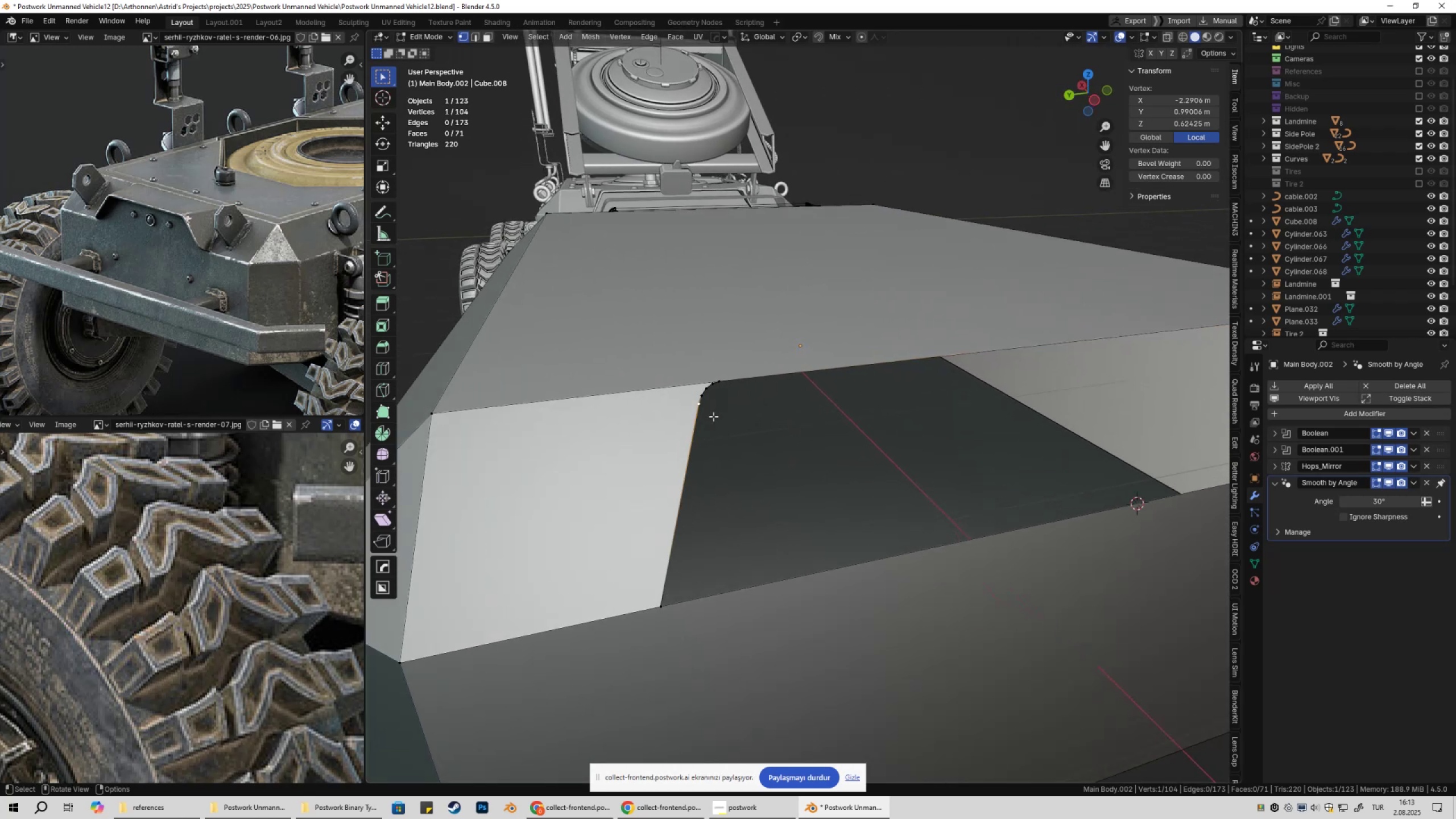 
key(Control+X)
 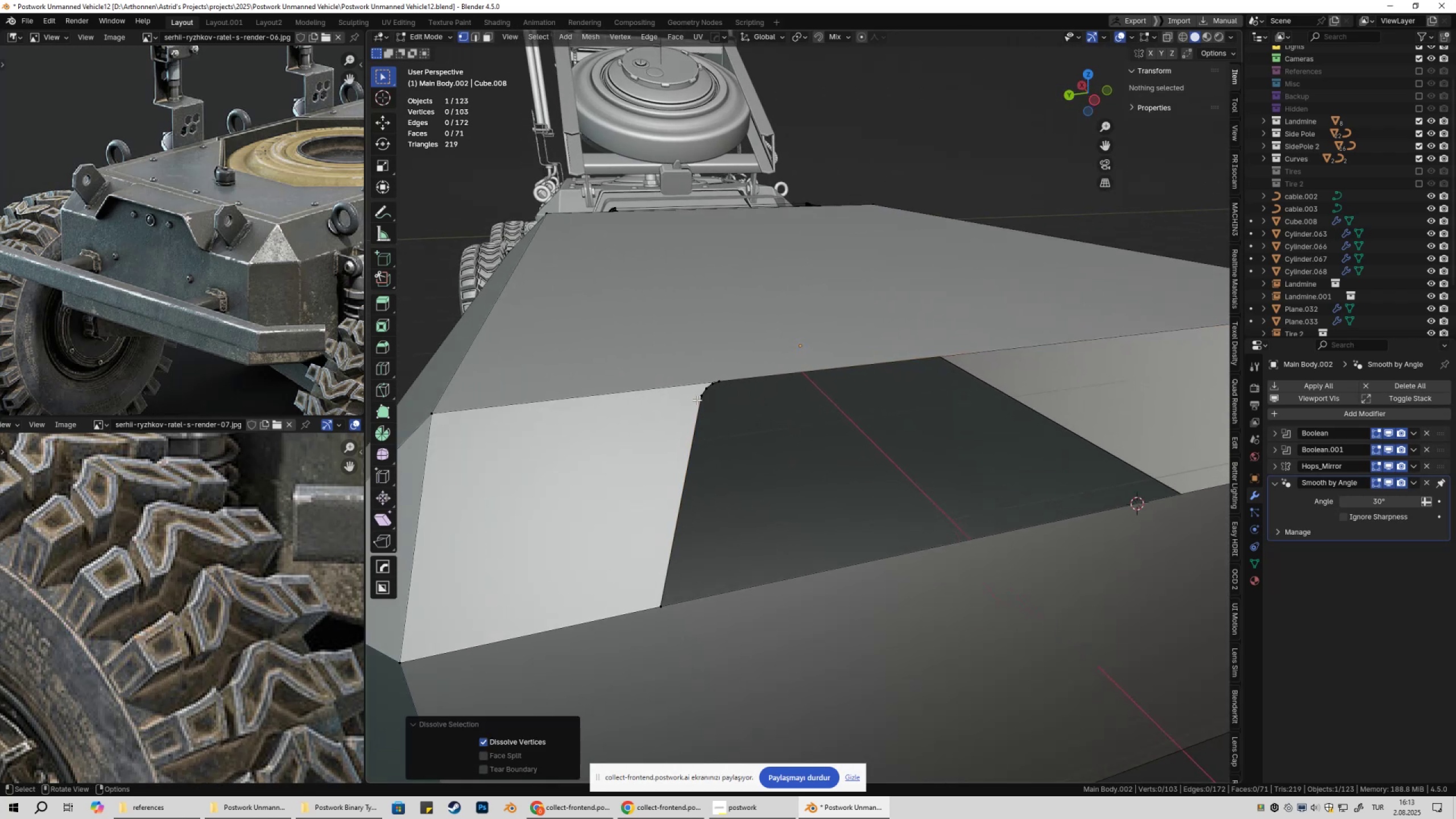 
double_click([697, 400])
 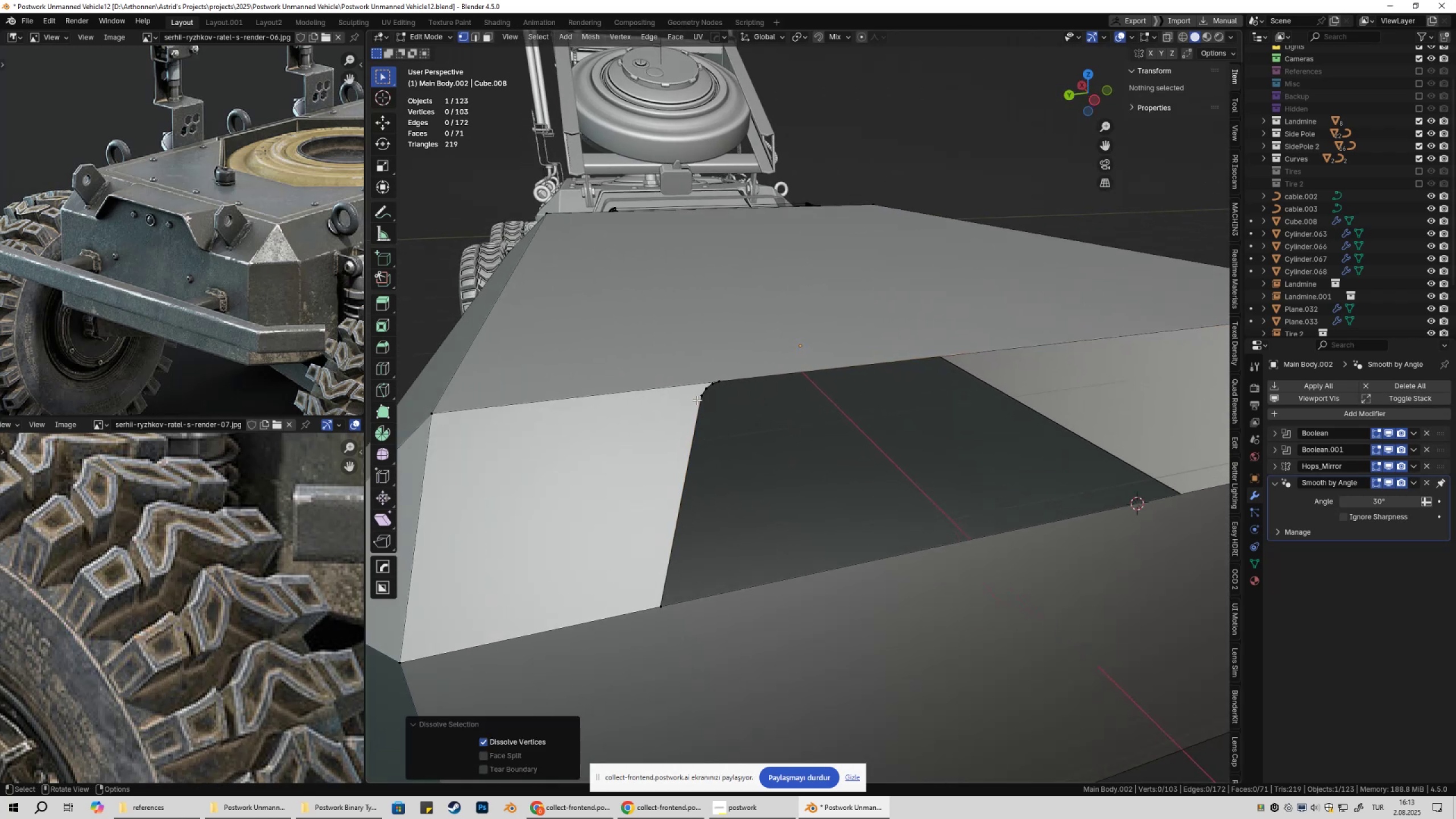 
key(Control+ControlLeft)
 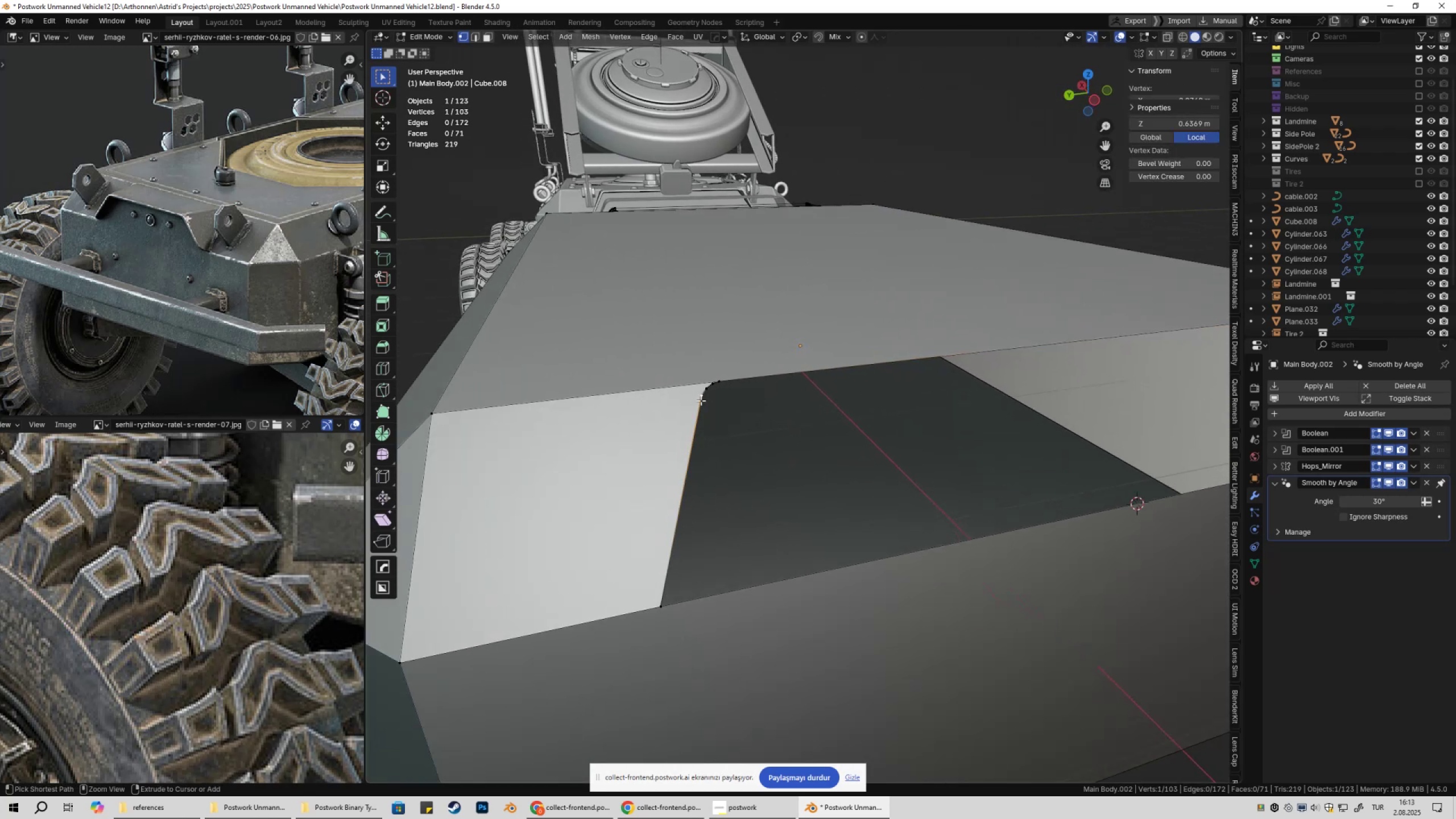 
key(Control+X)
 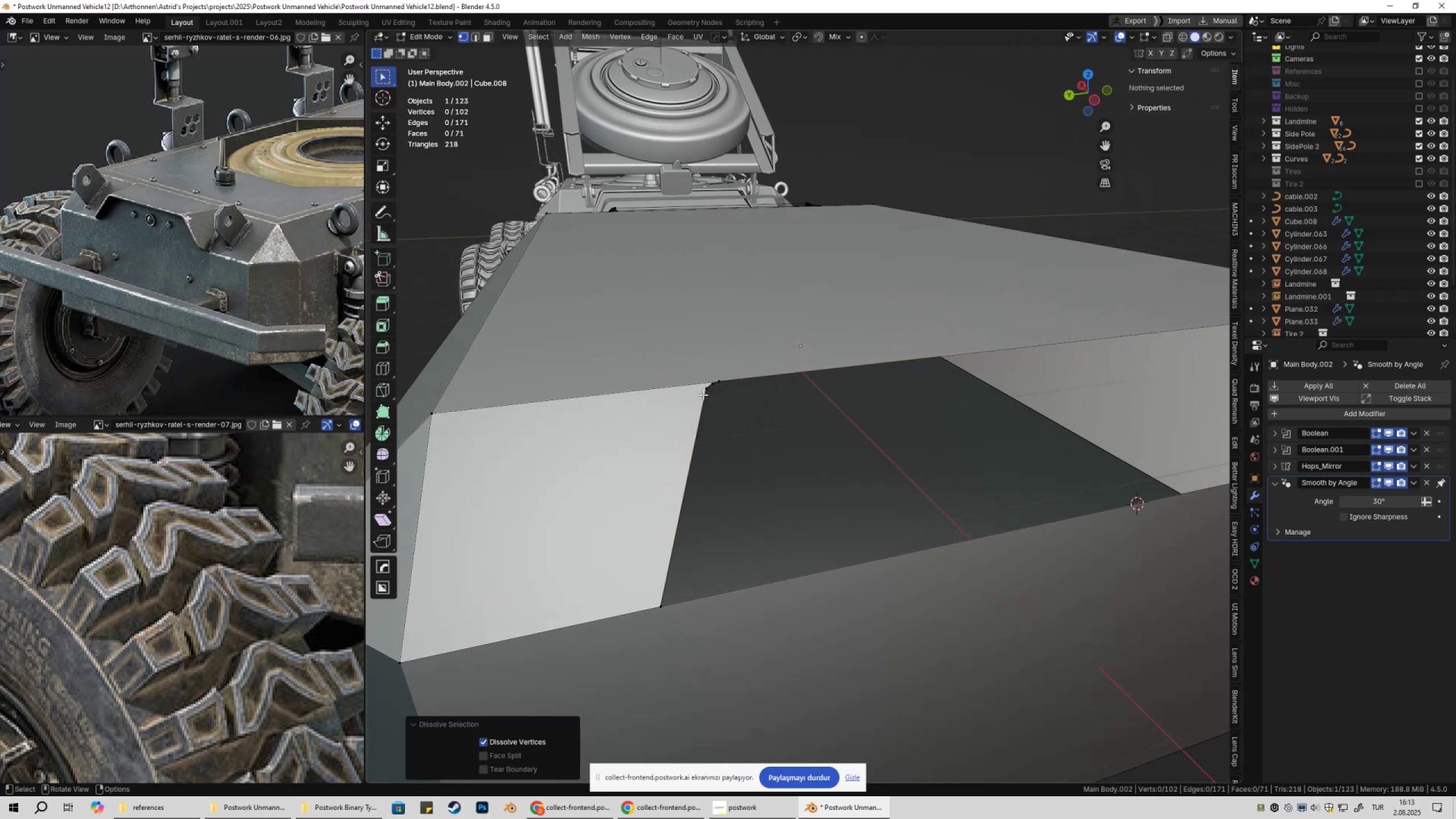 
triple_click([703, 395])
 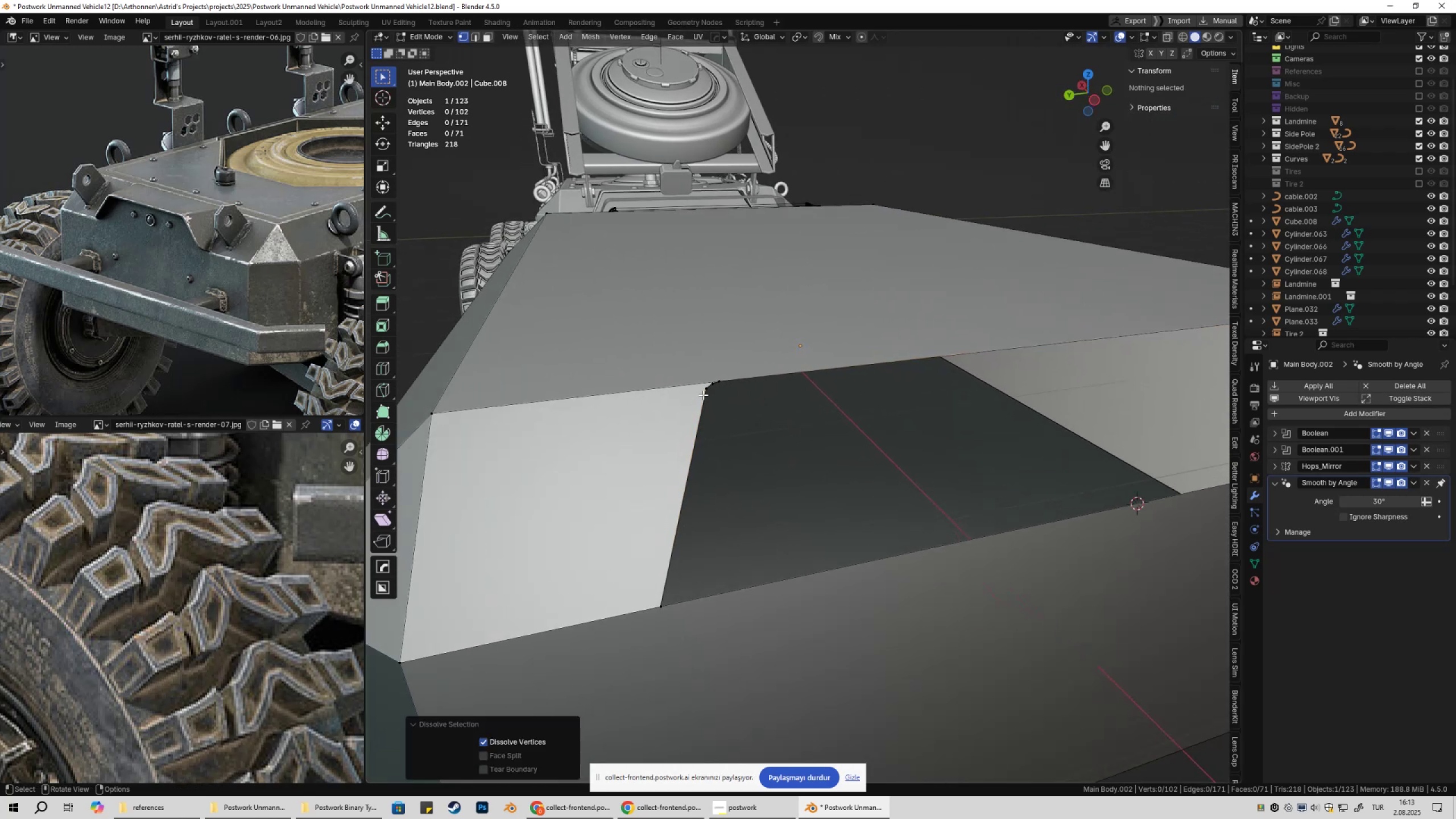 
key(Control+ControlLeft)
 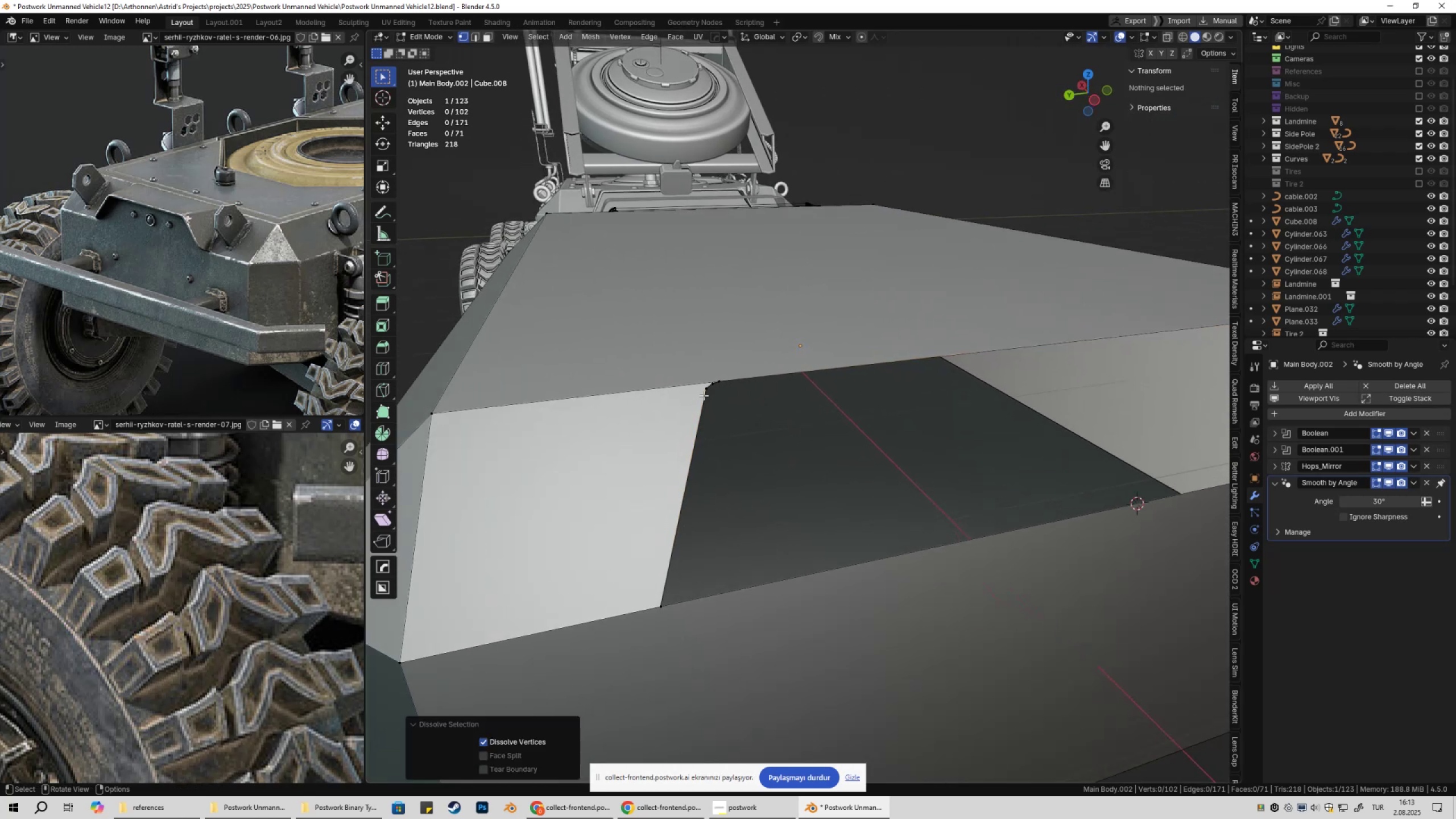 
key(Control+X)
 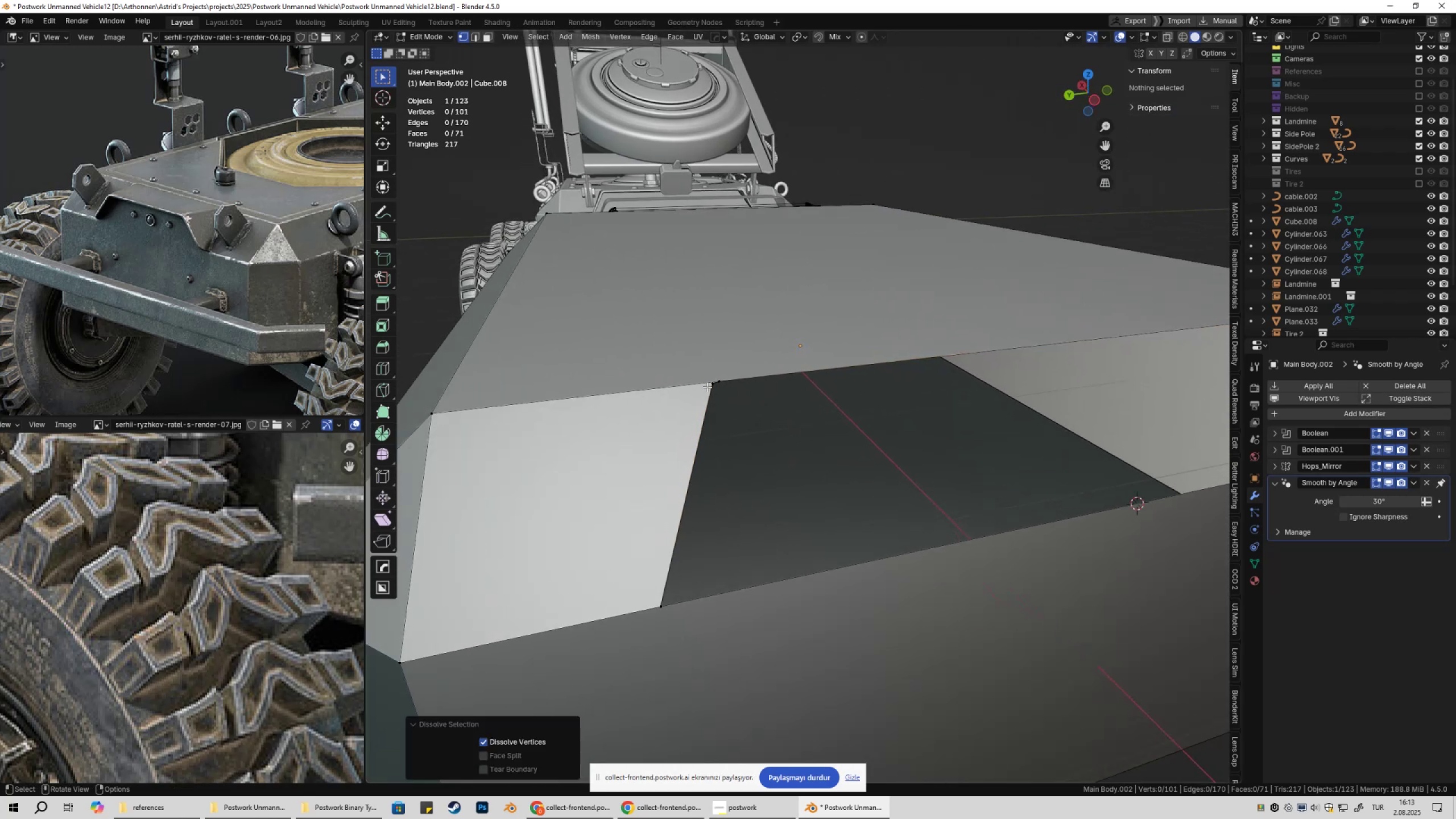 
left_click([707, 387])
 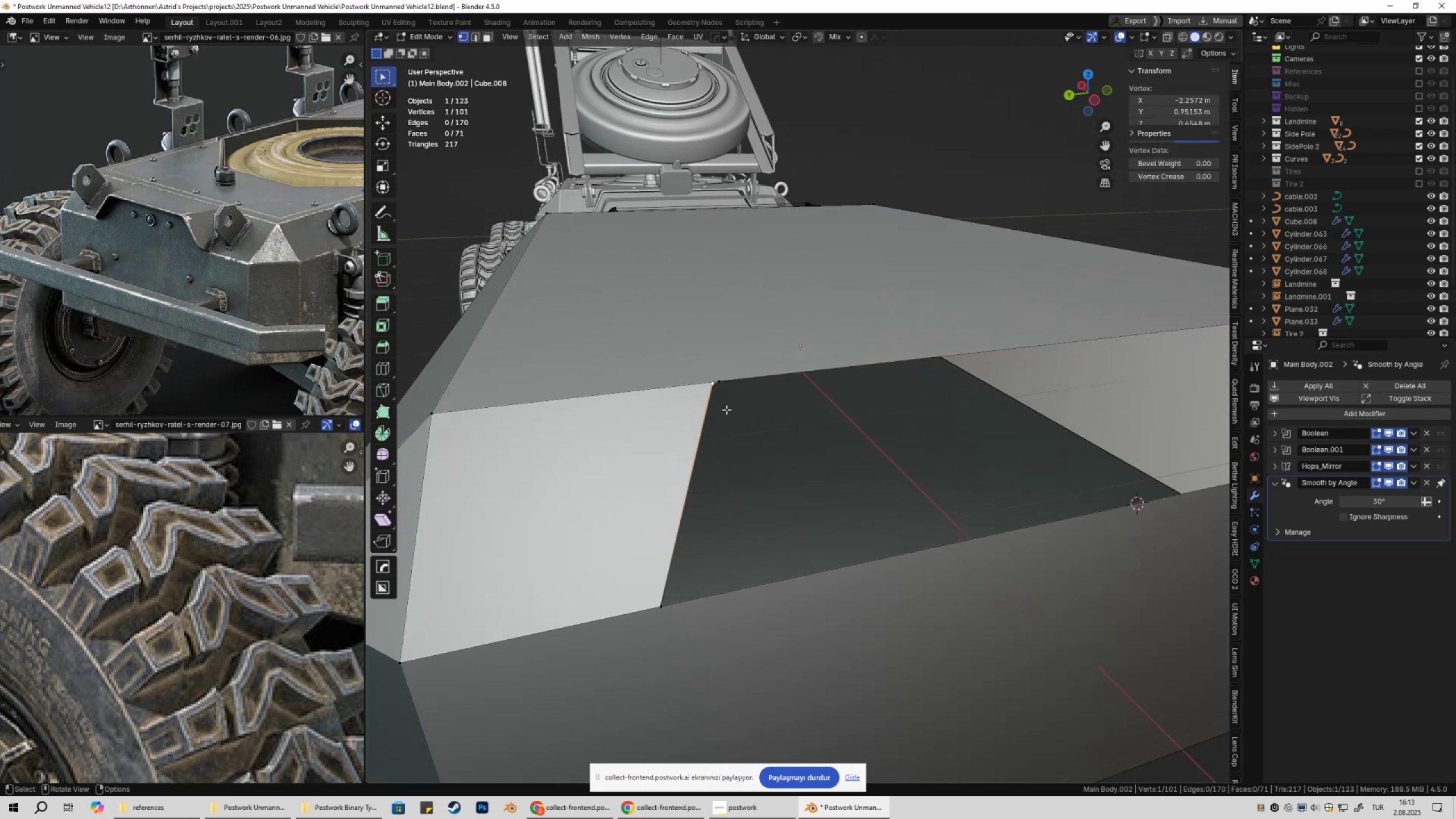 
key(Control+ControlLeft)
 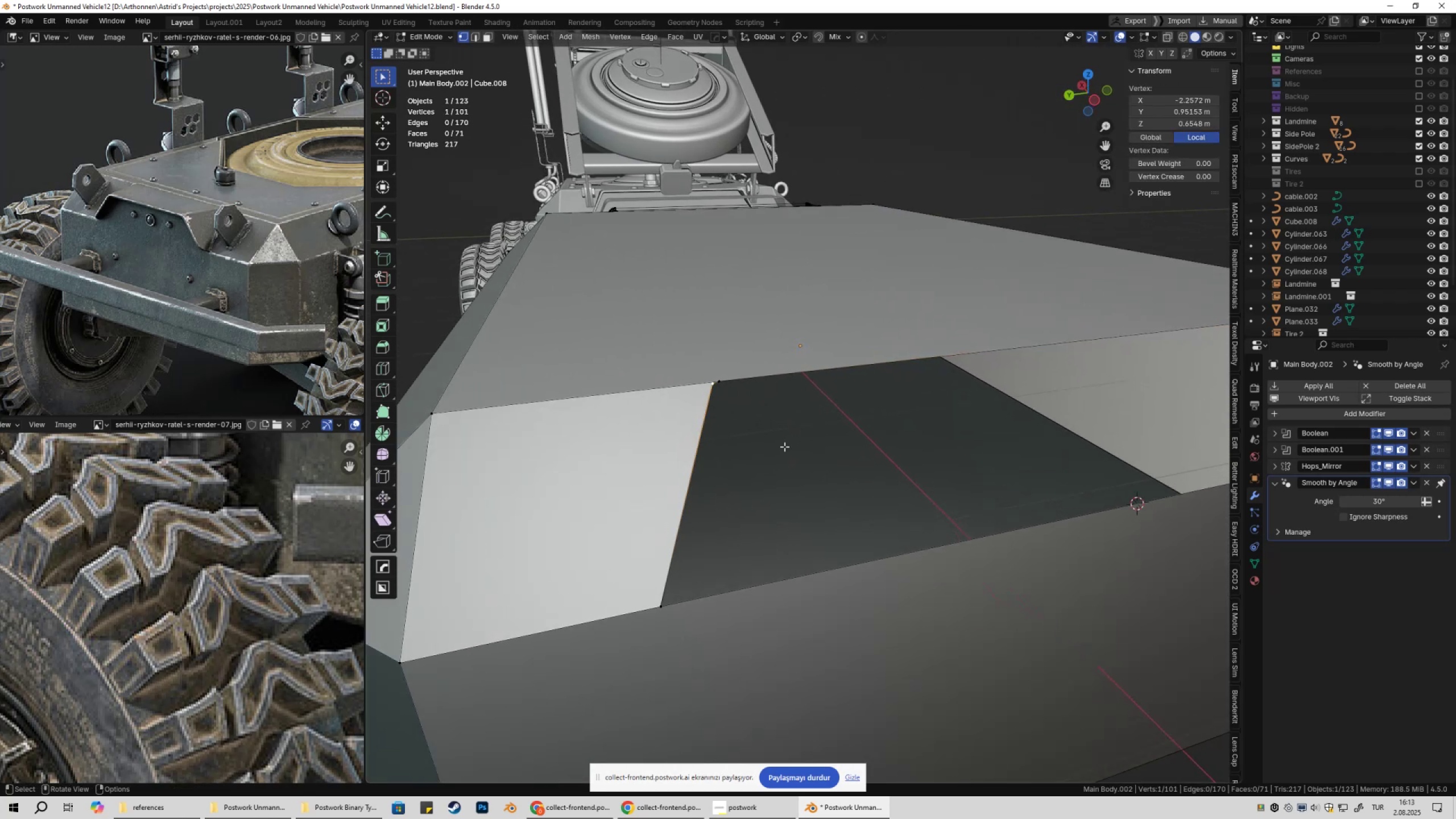 
key(Control+X)
 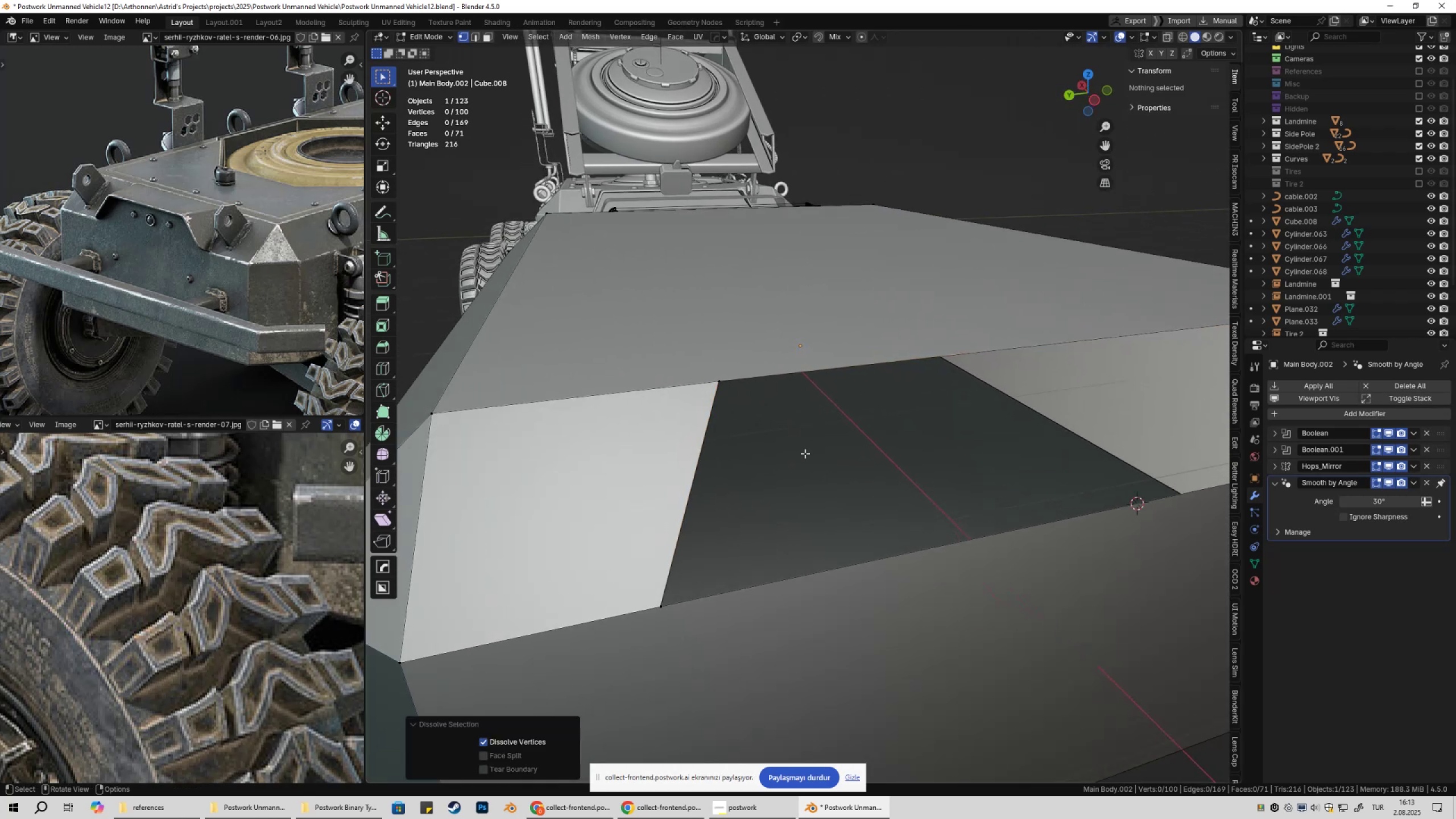 
scroll: coordinate [832, 473], scroll_direction: down, amount: 7.0
 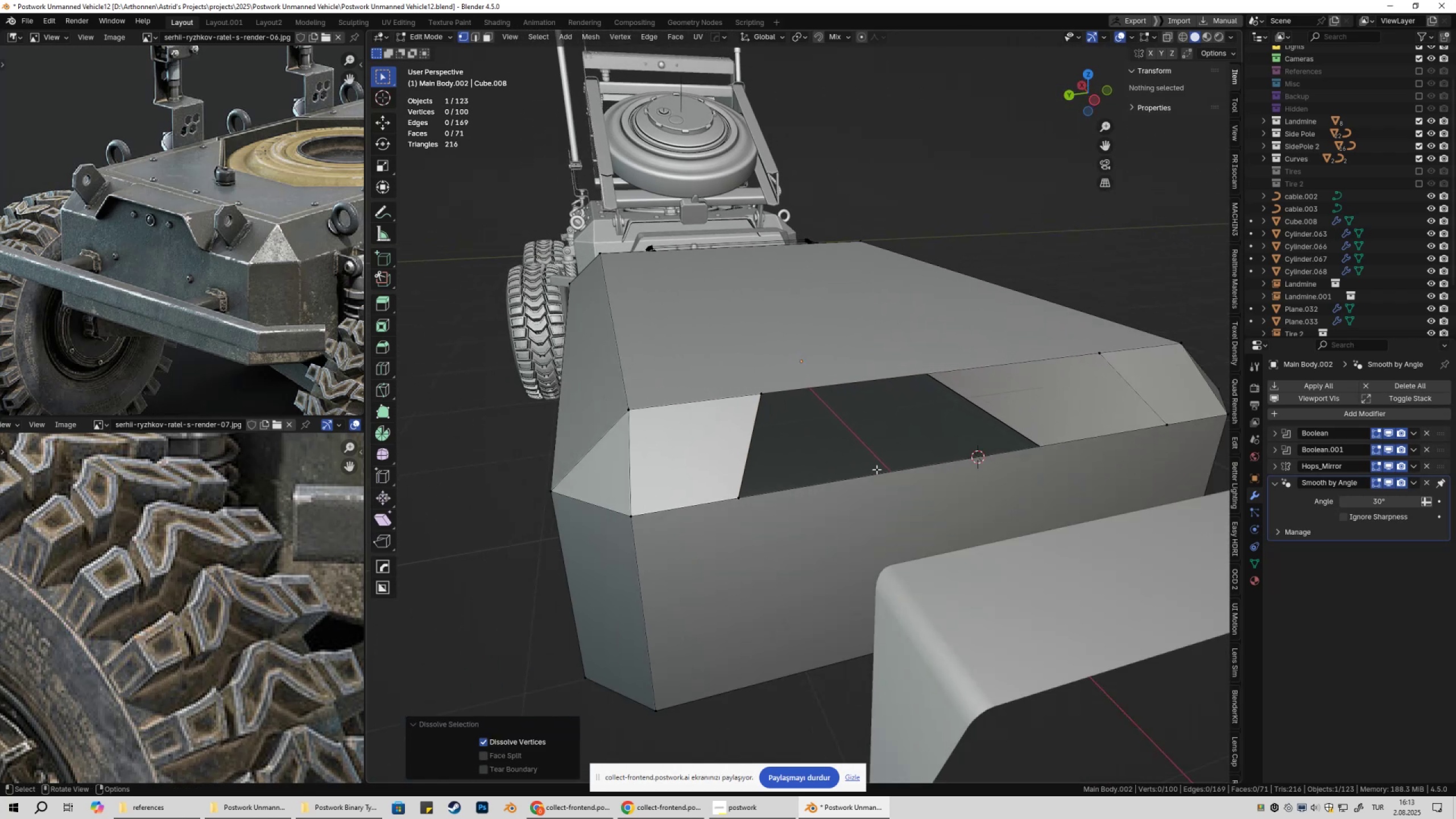 
hold_key(key=ShiftLeft, duration=0.34)
 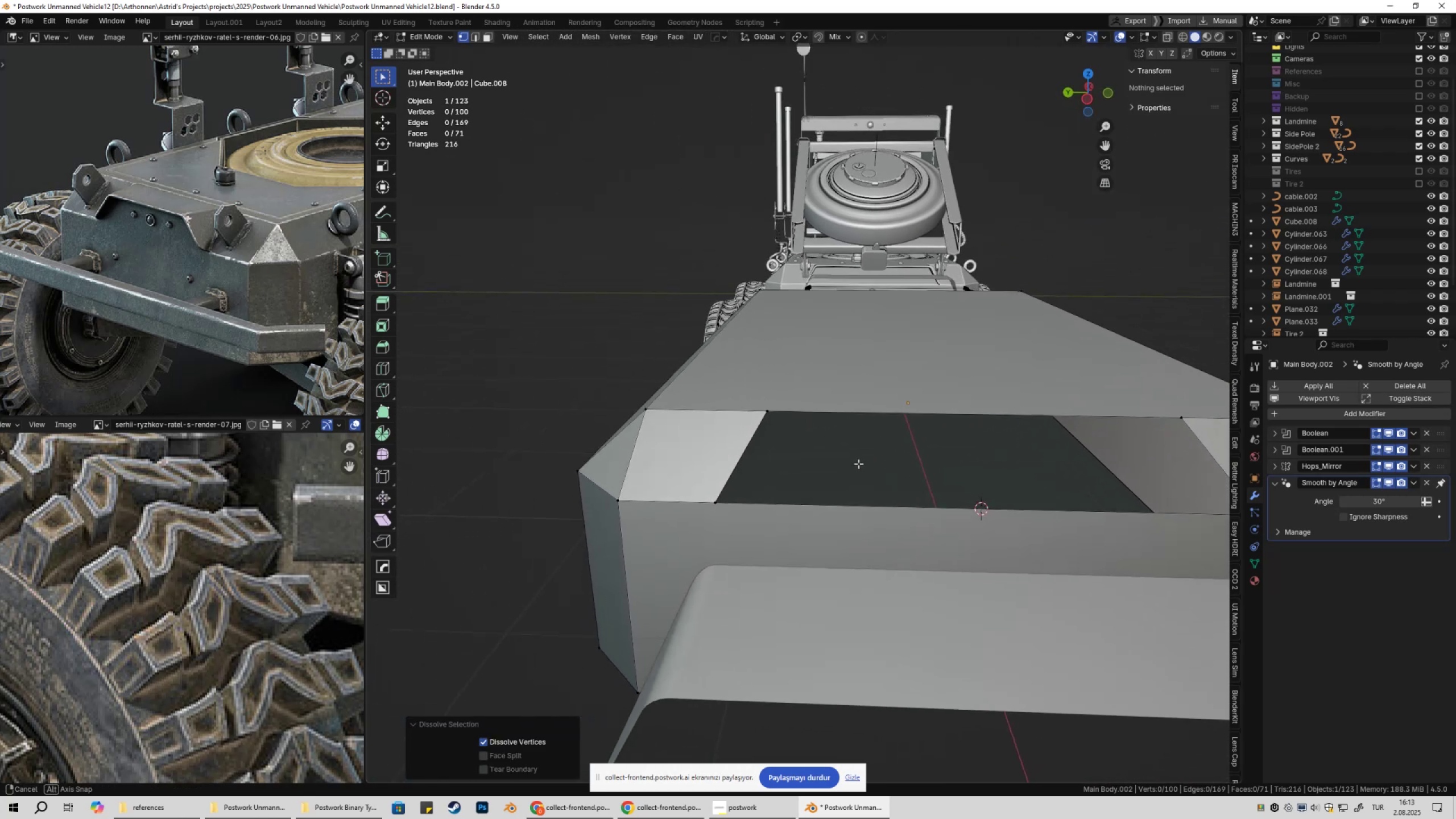 
key(2)
 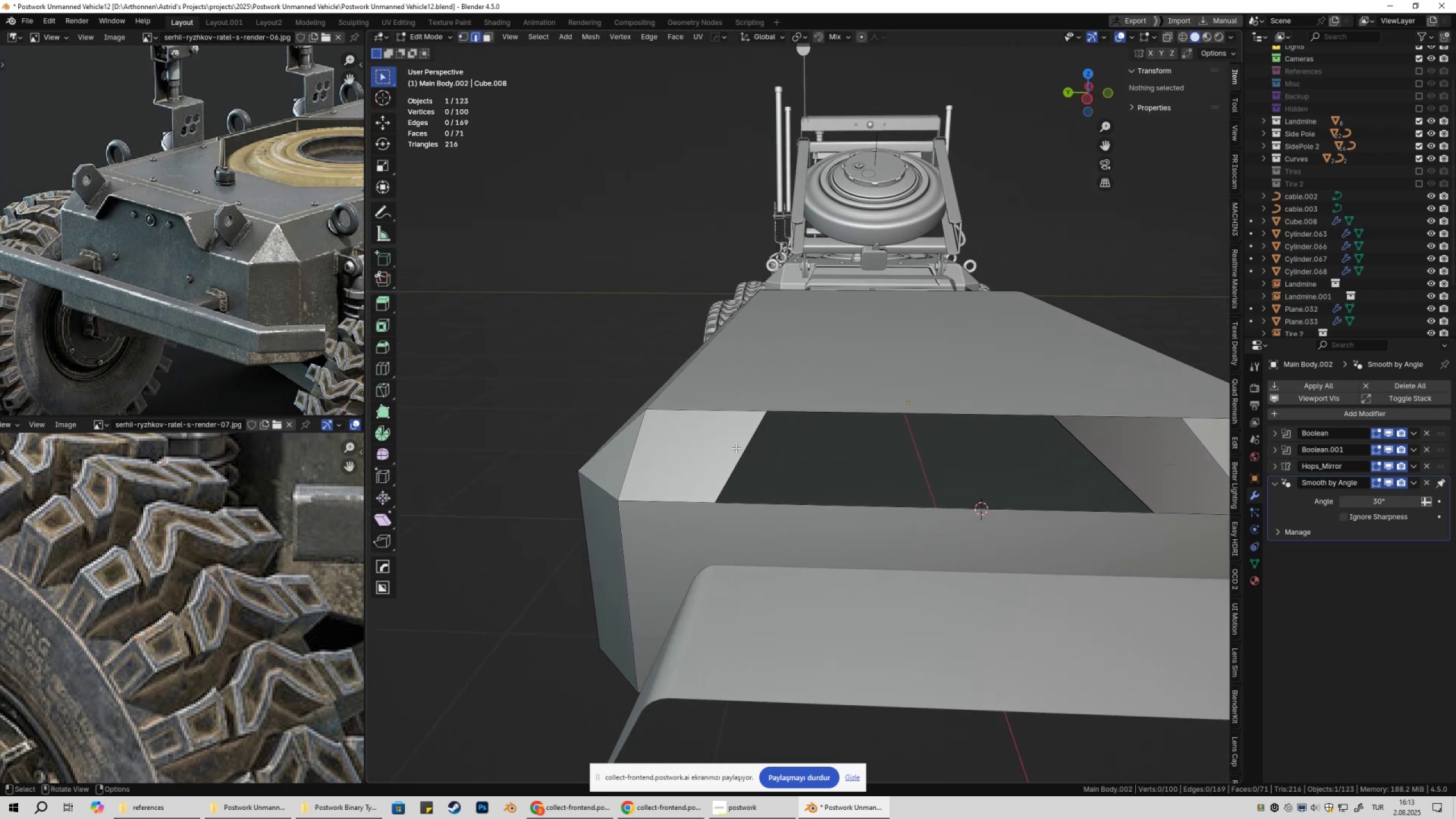 
left_click([736, 448])
 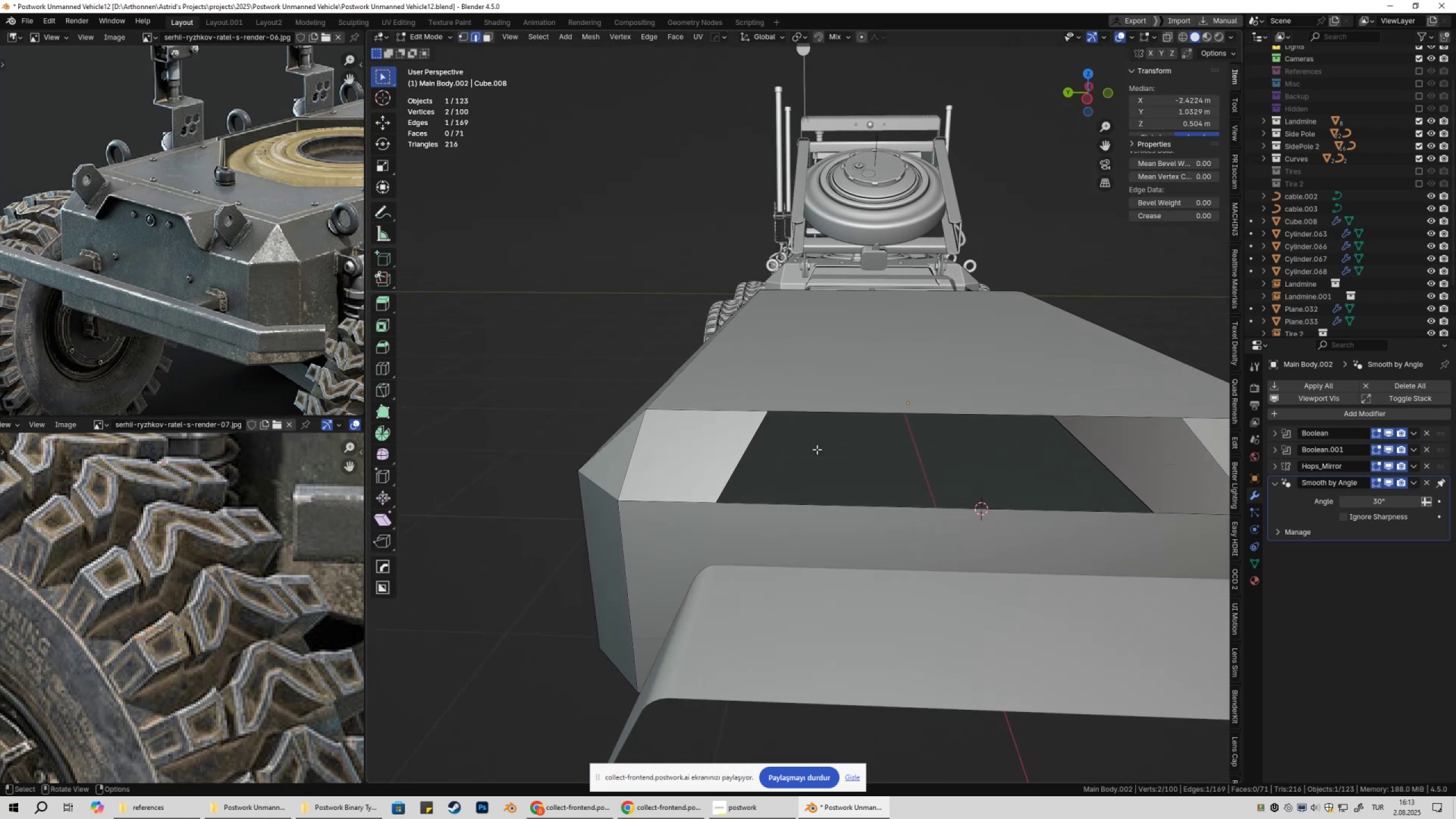 
hold_key(key=ShiftLeft, duration=0.37)
 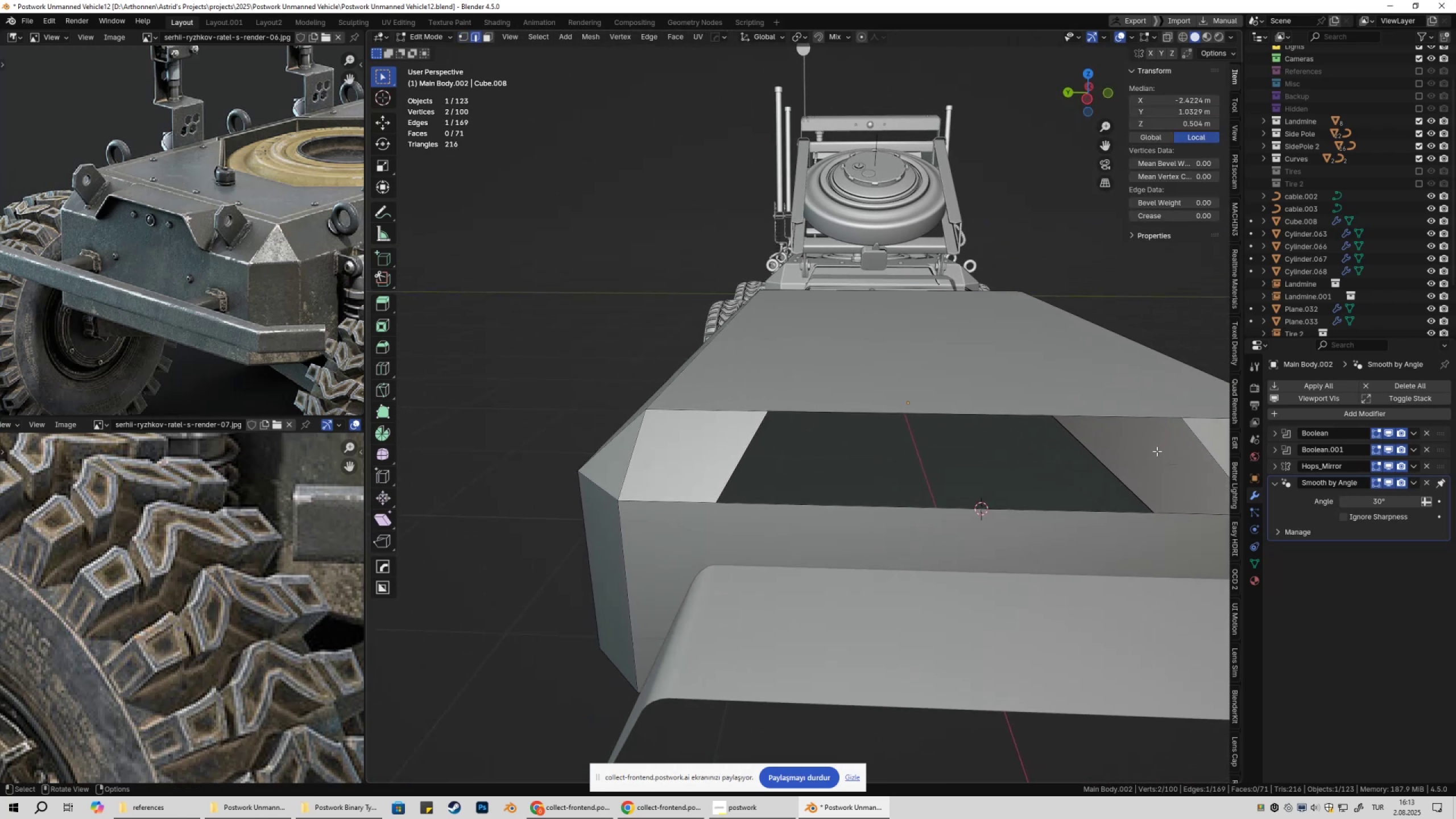 
key(Shift+ShiftLeft)
 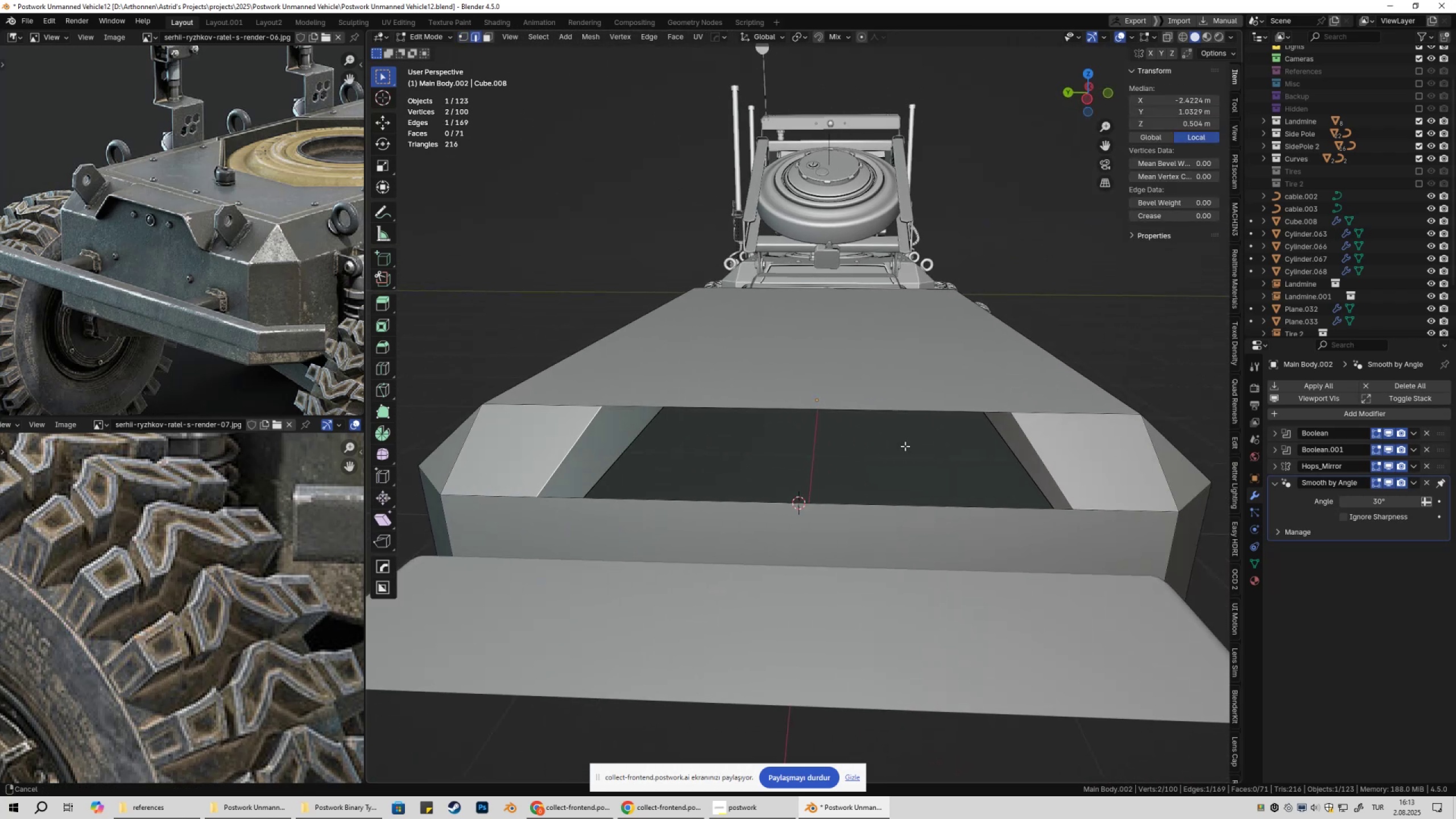 
hold_key(key=ShiftLeft, duration=0.4)
left_click([1045, 444])
 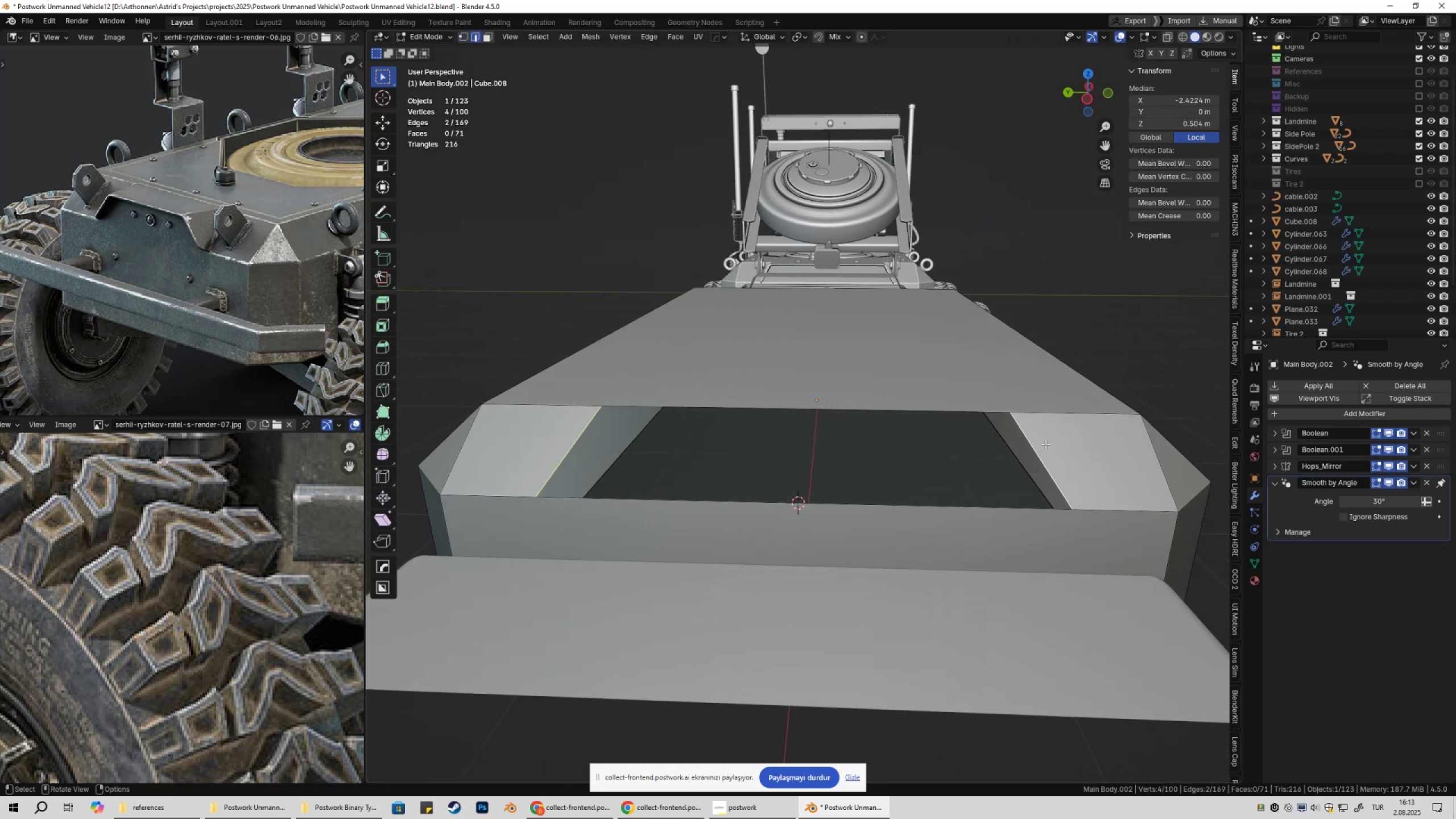 
key(F)
 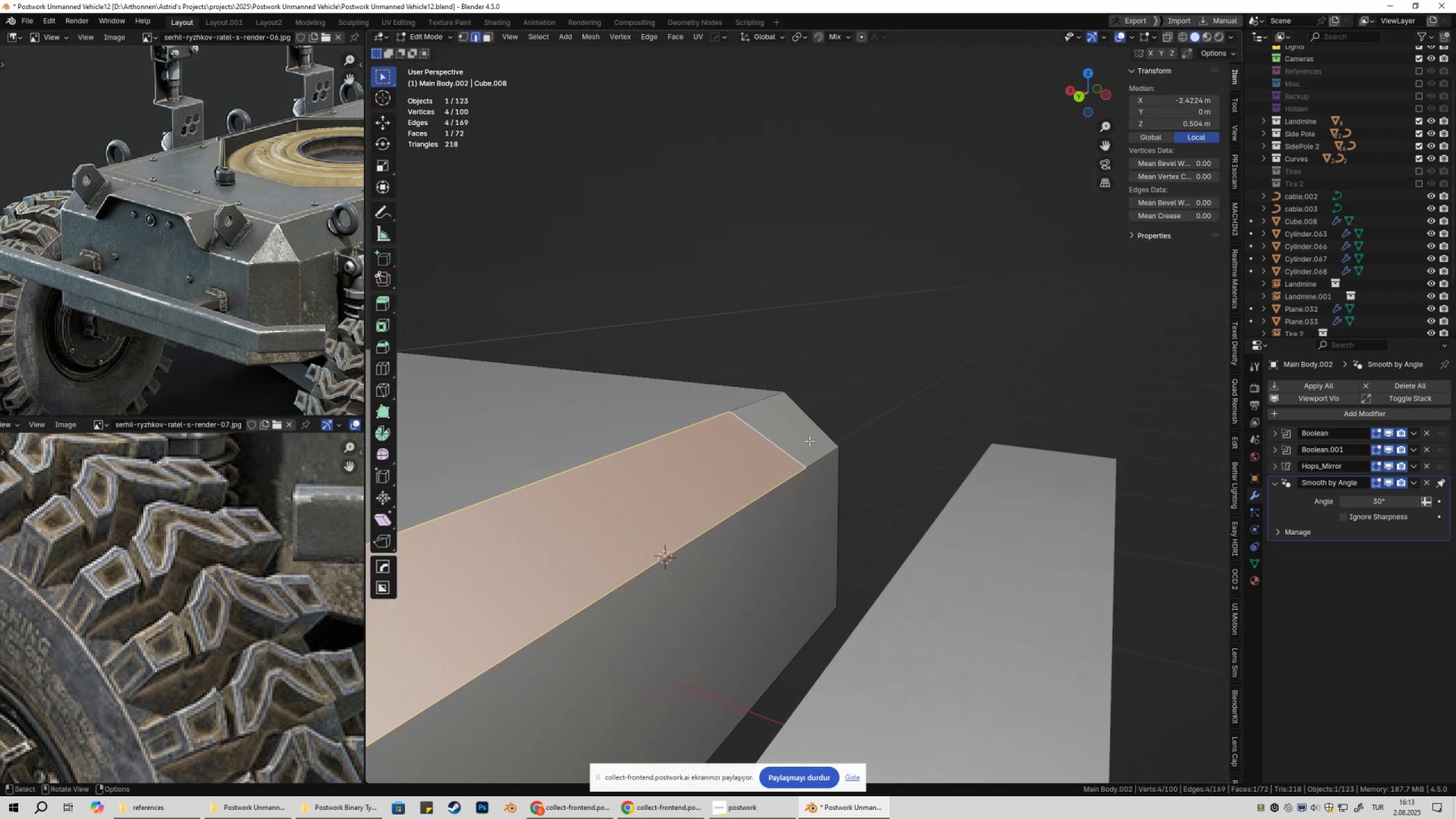 
key(Tab)
 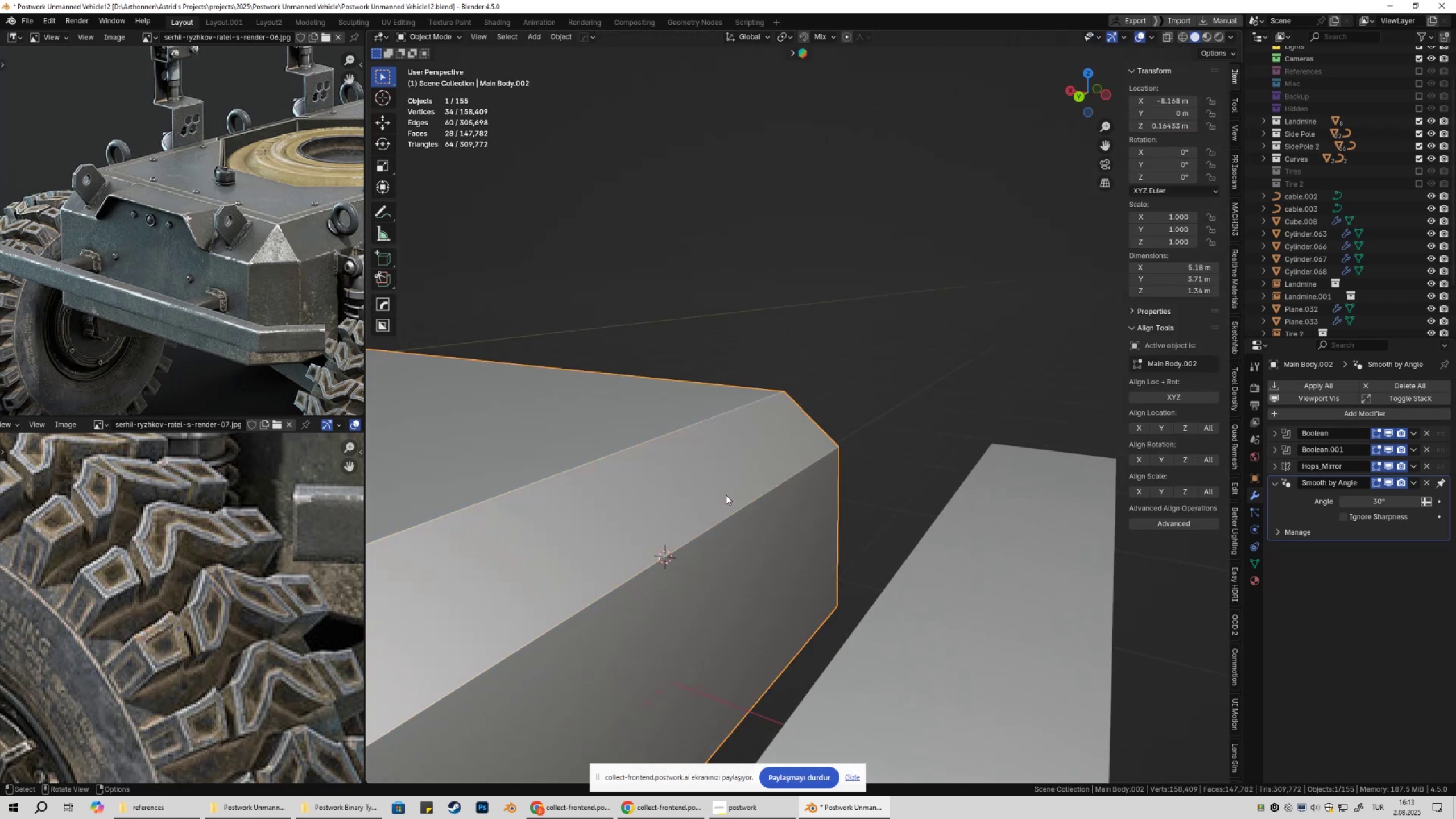 
hold_key(key=ShiftLeft, duration=0.31)
 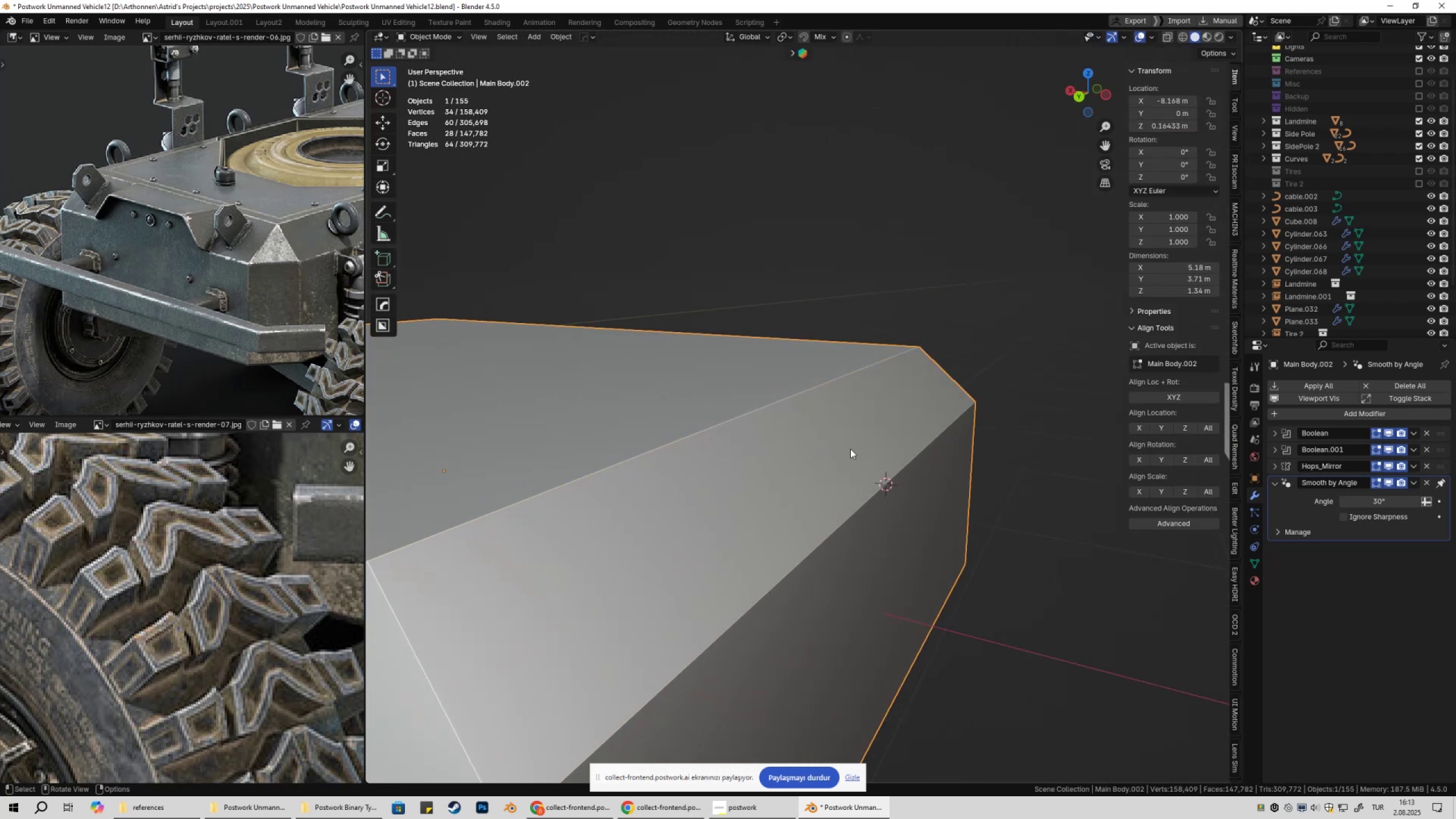 
key(Tab)
 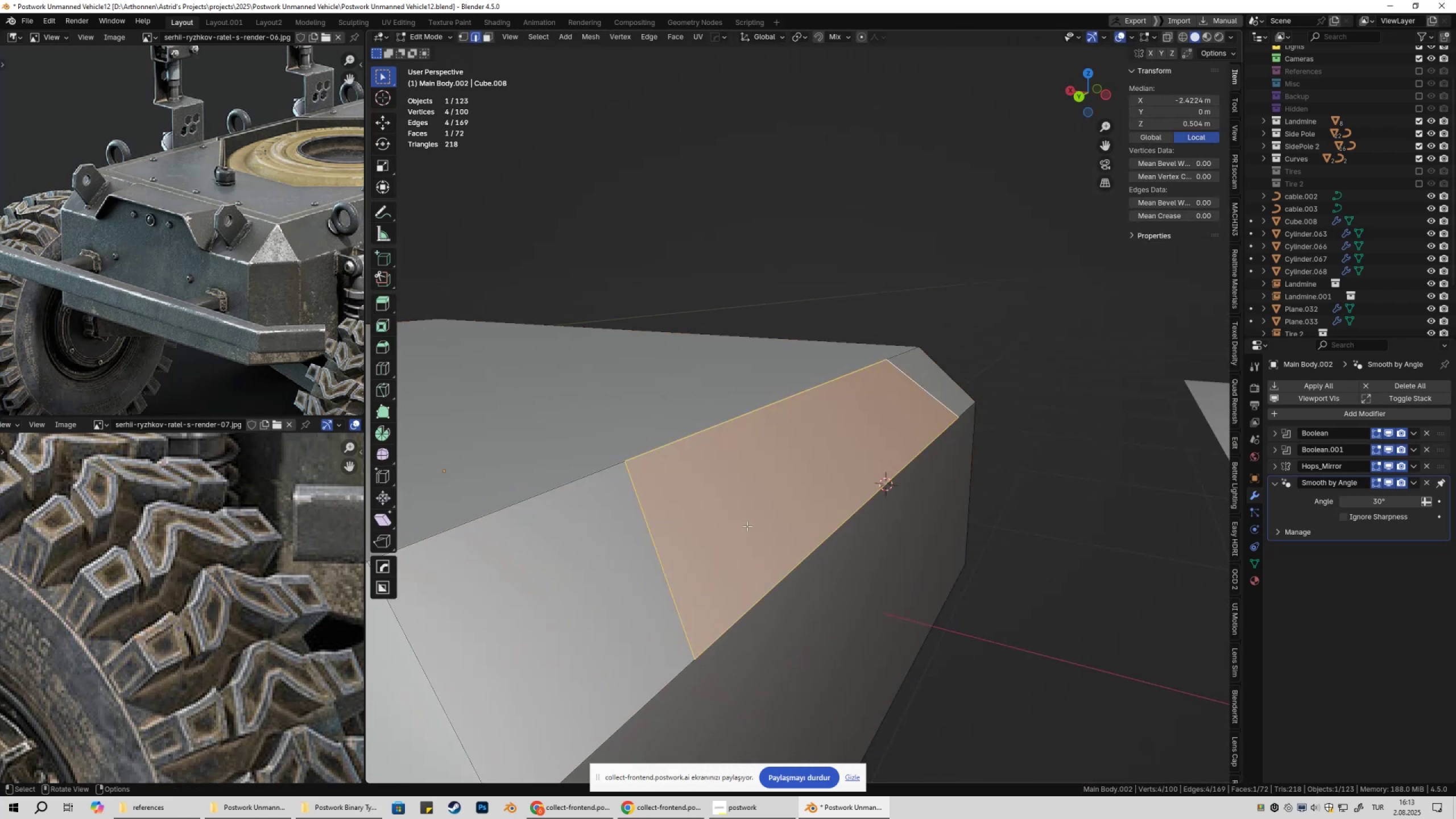 
key(2)
 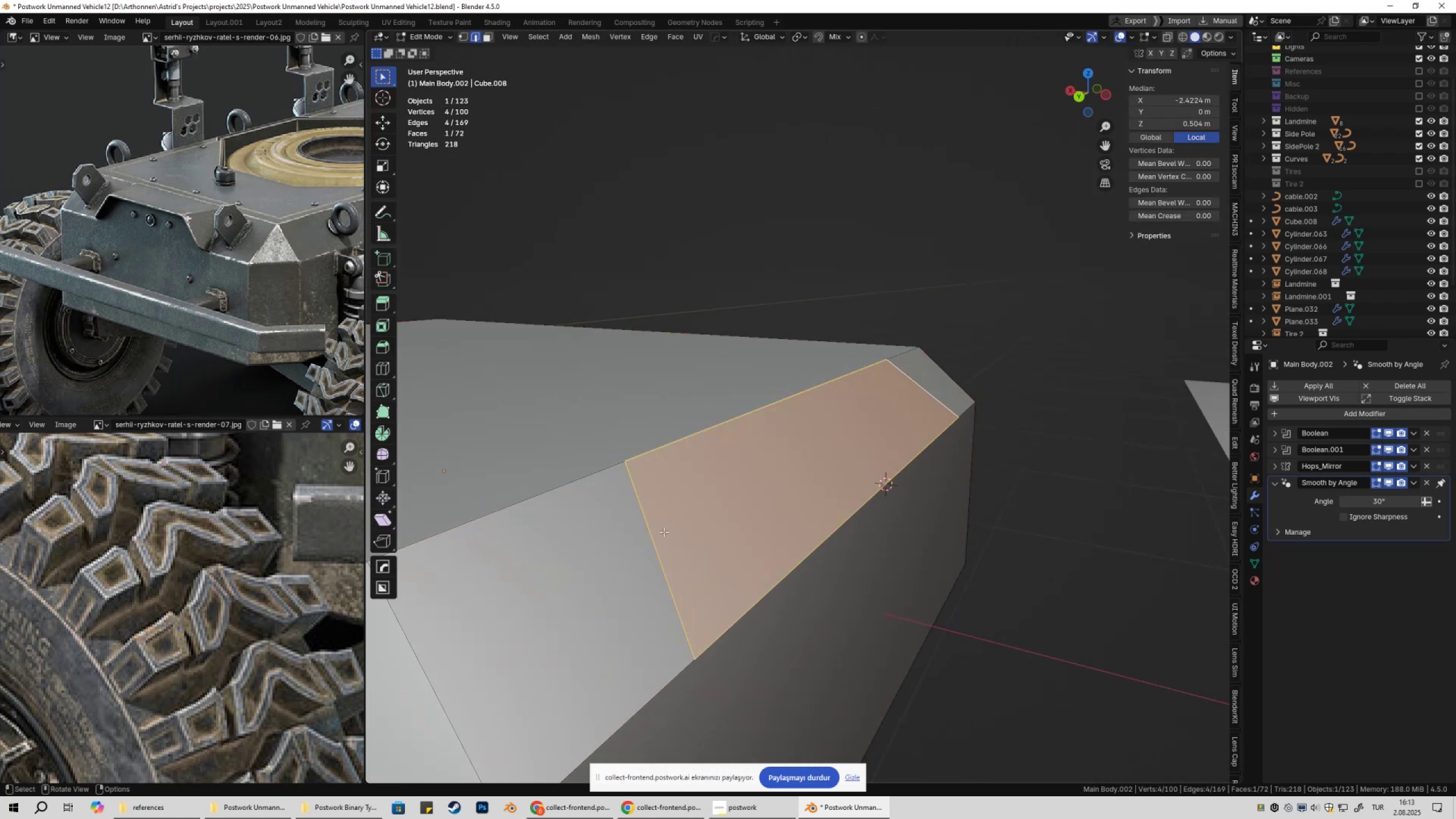 
left_click([664, 532])
 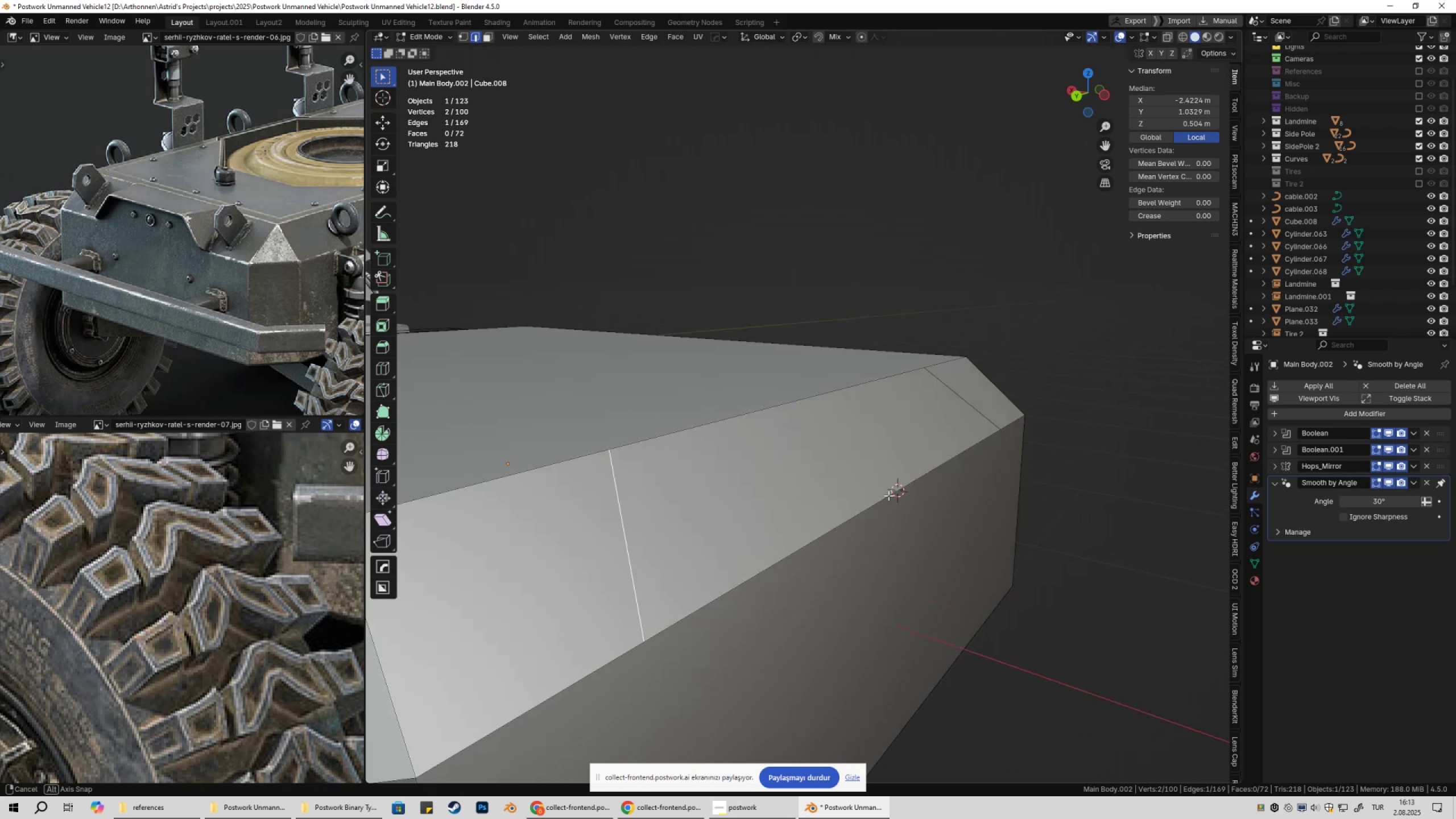 
key(Control+ControlLeft)
 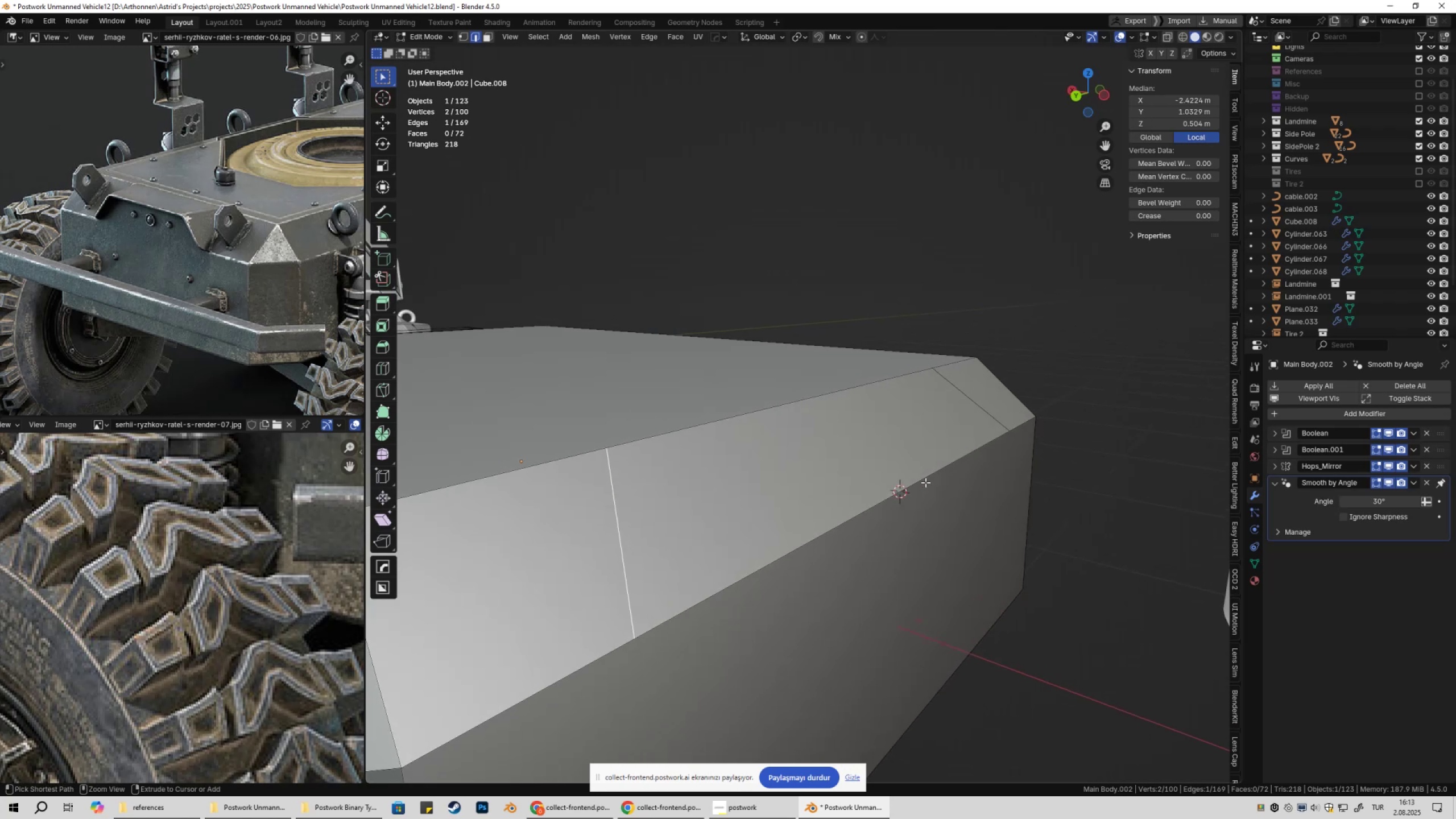 
key(Control+X)
 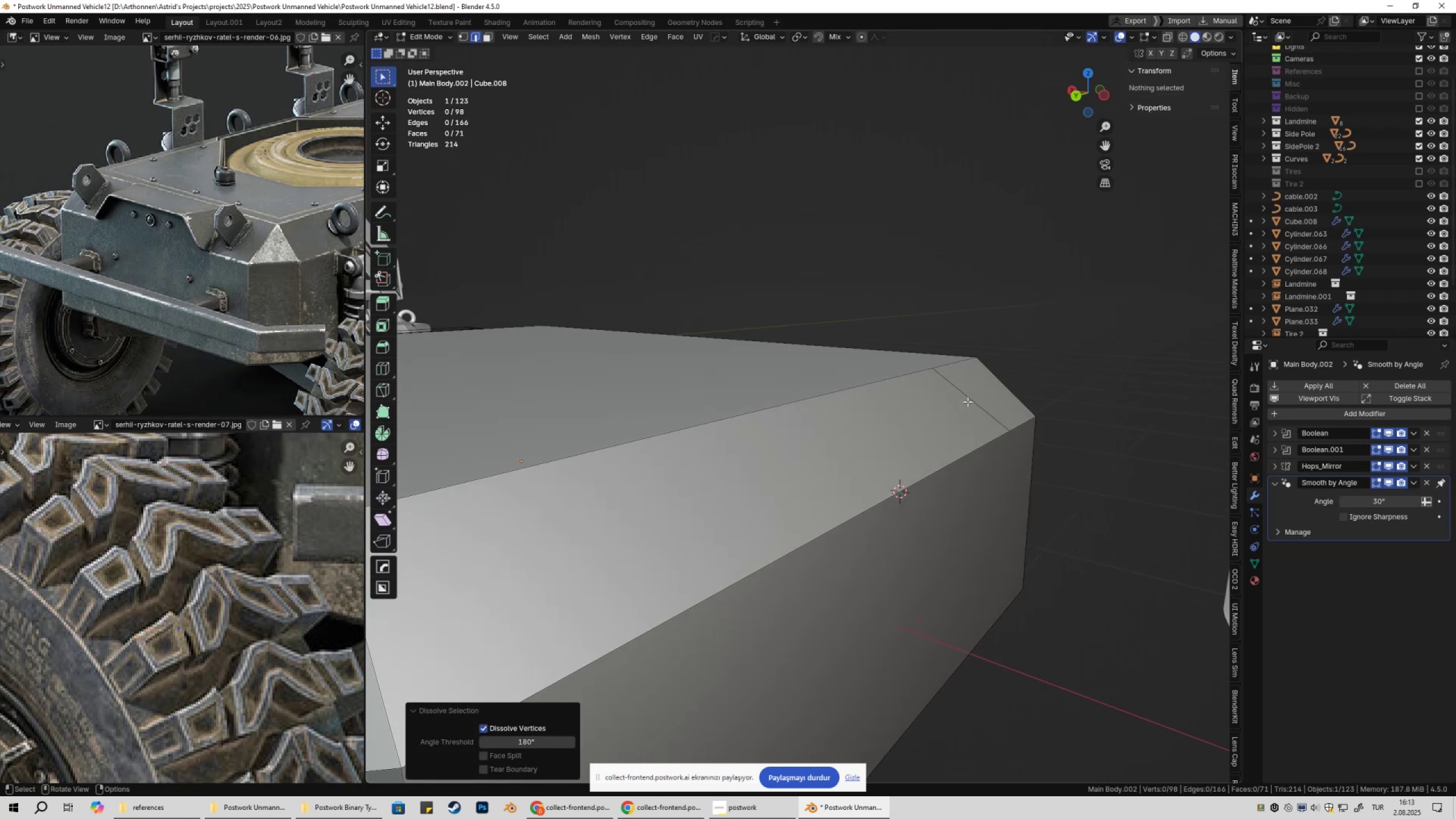 
left_click([967, 402])
 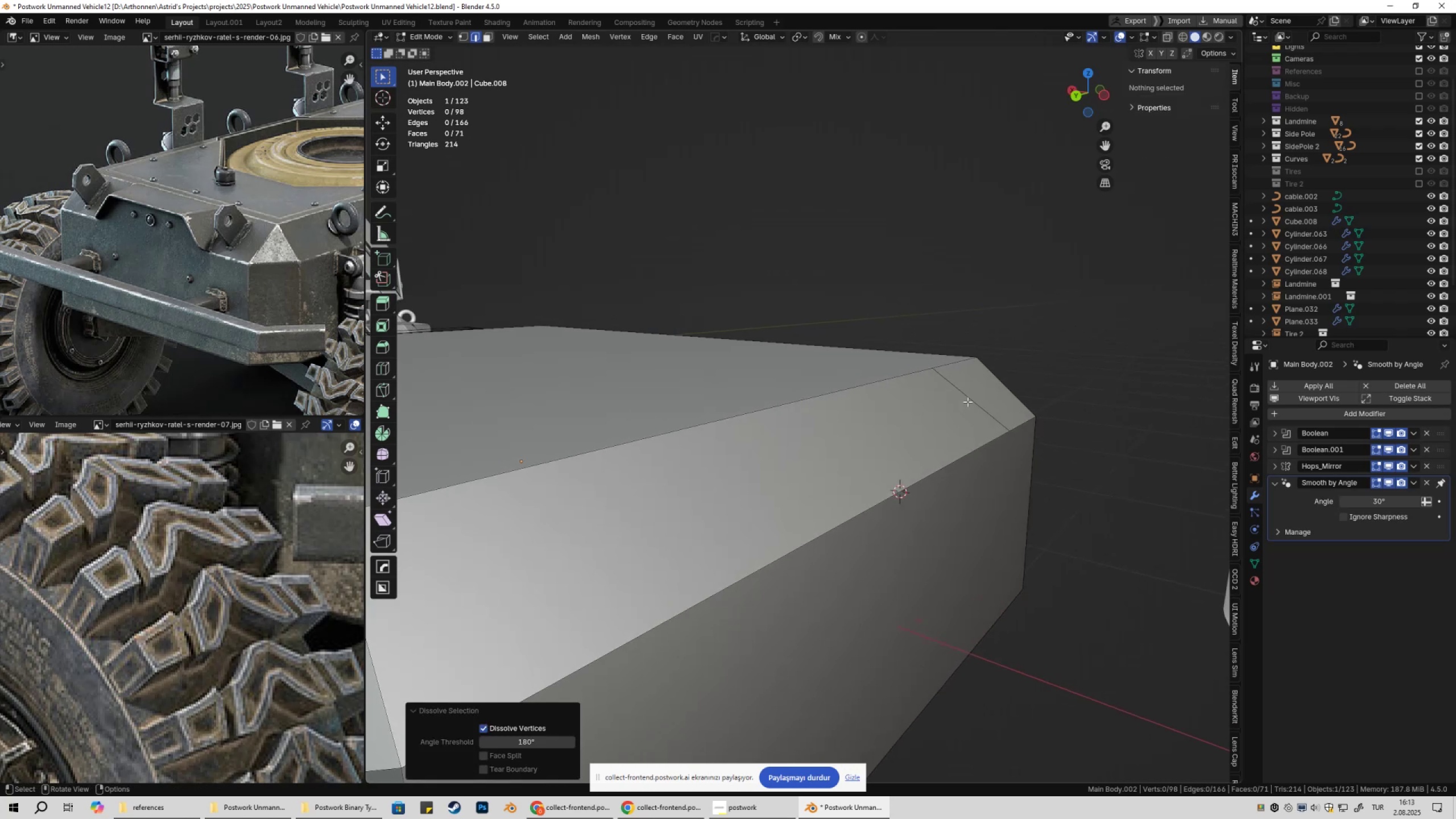 
key(Control+ControlLeft)
 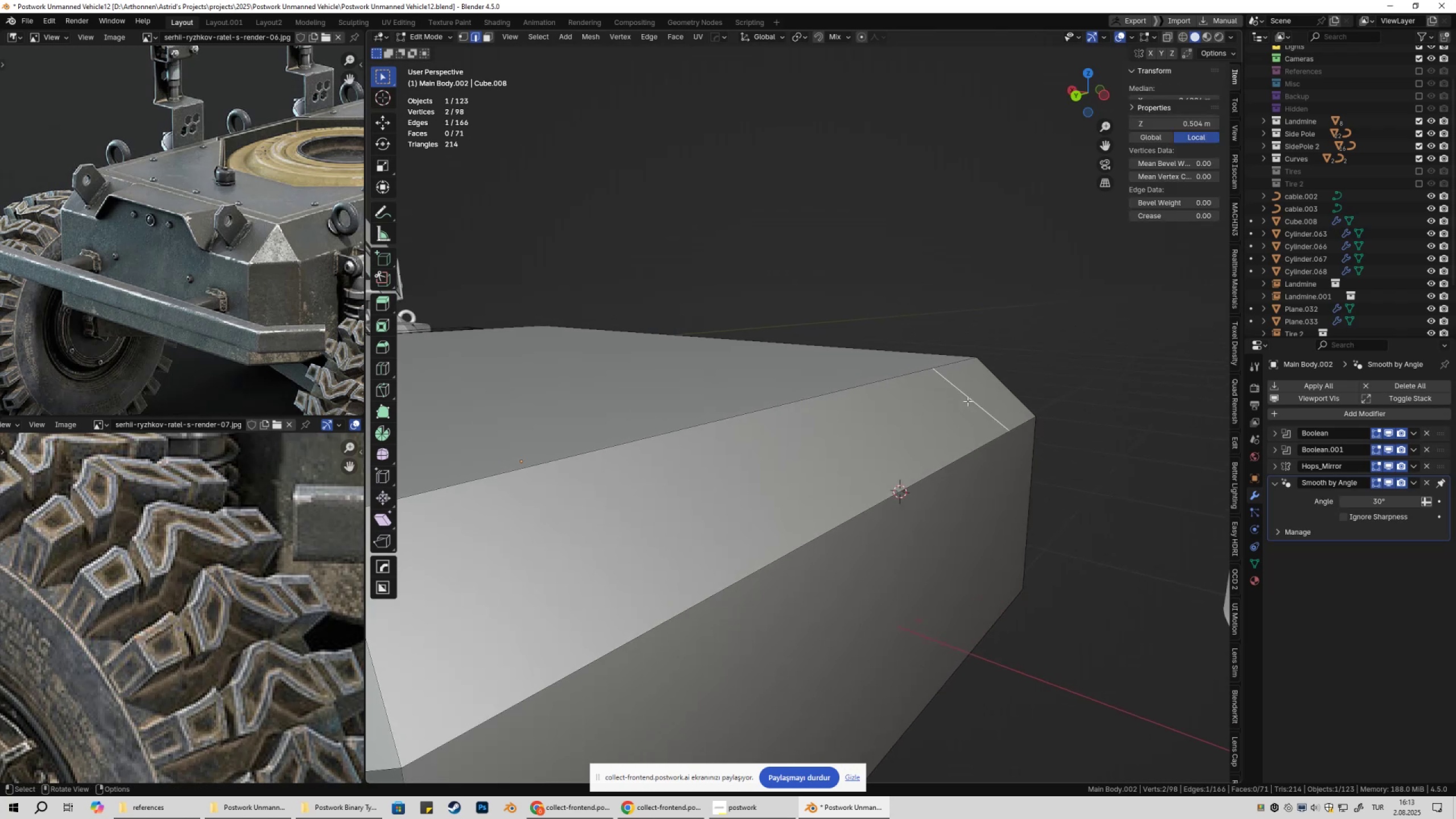 
key(Control+X)
 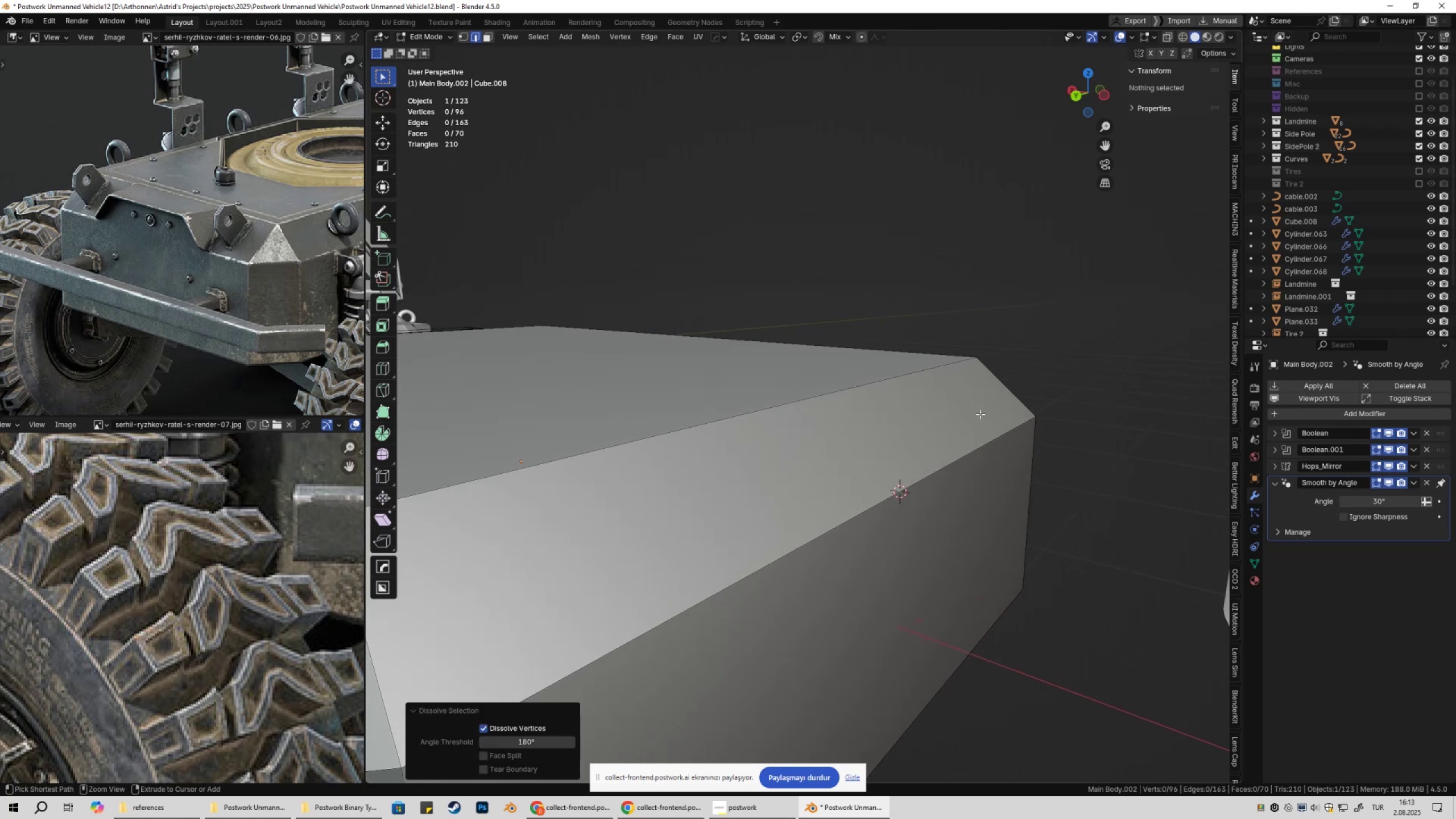 
scroll: coordinate [971, 484], scroll_direction: down, amount: 6.0
 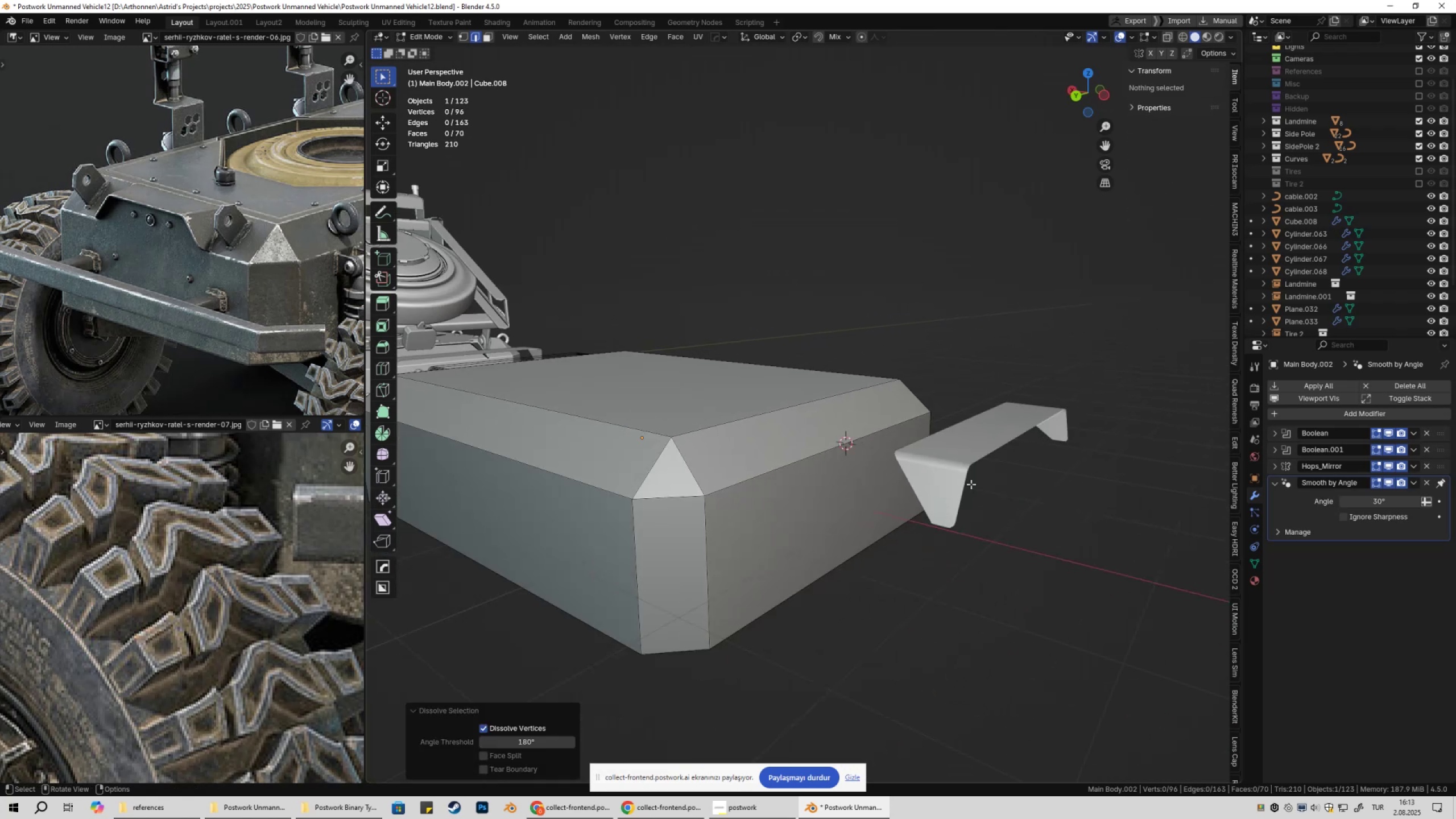 
key(Tab)
 